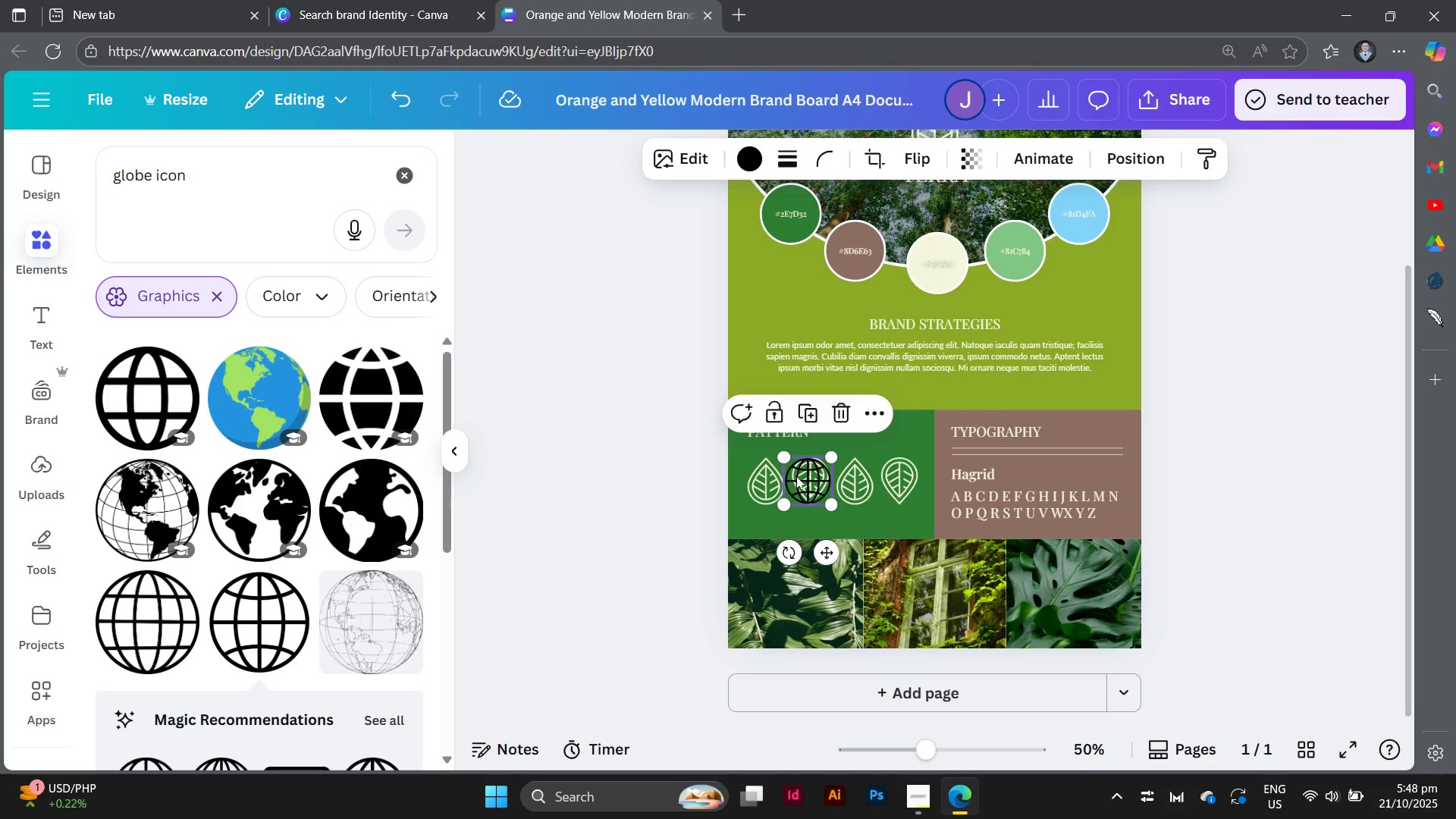 
left_click_drag(start_coordinate=[796, 476], to_coordinate=[802, 479])
 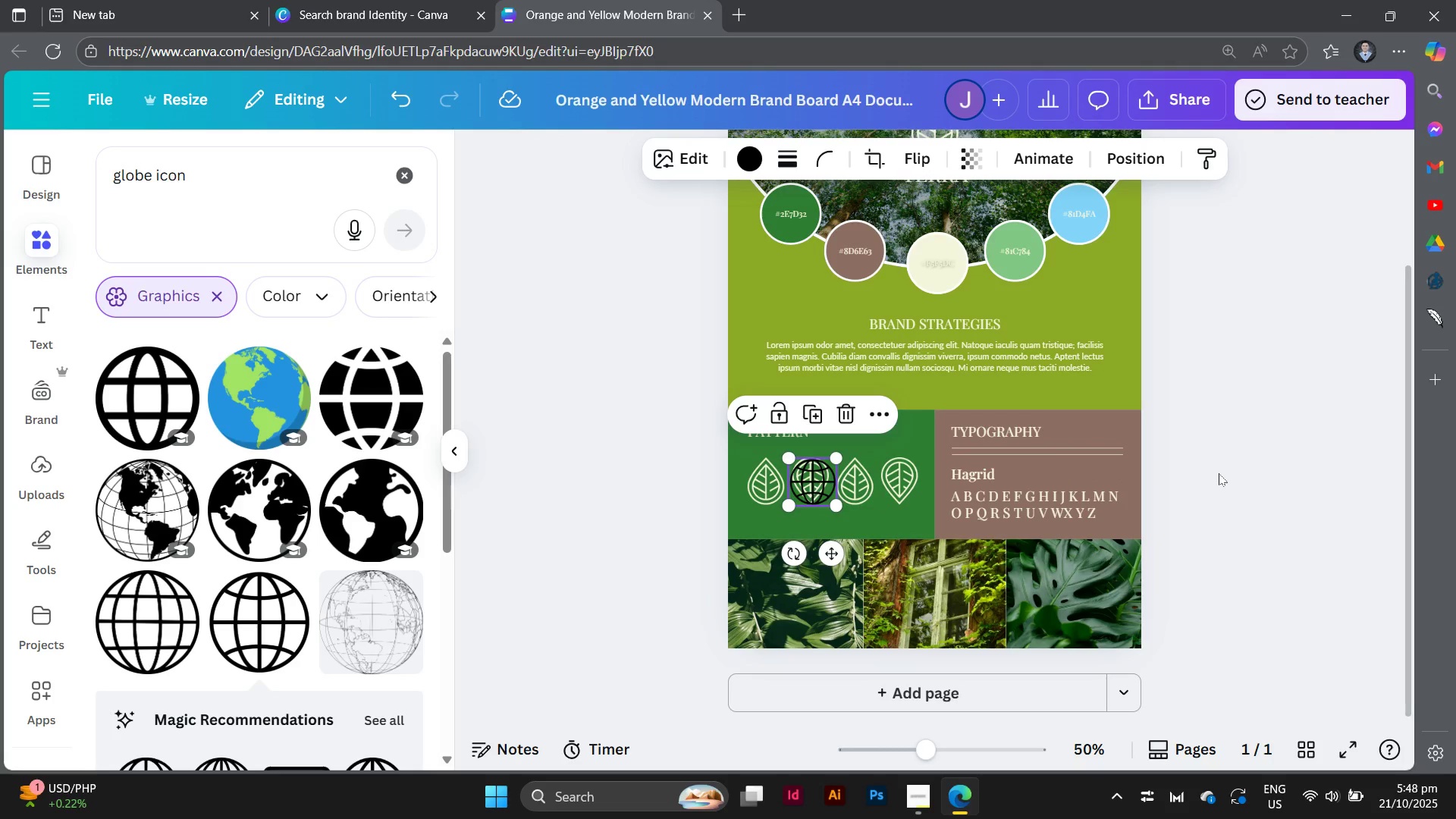 
left_click([1219, 473])
 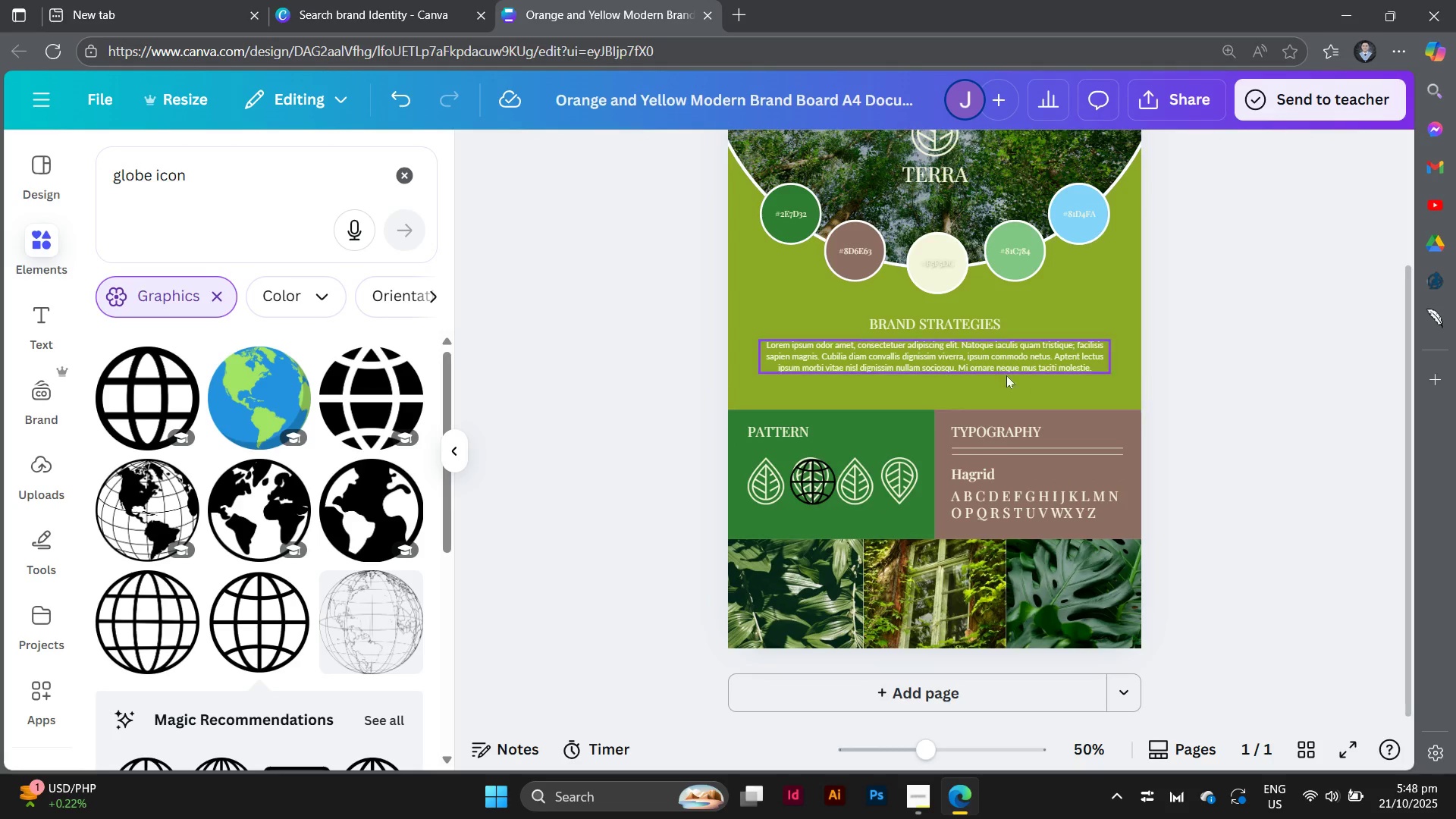 
left_click([877, 497])
 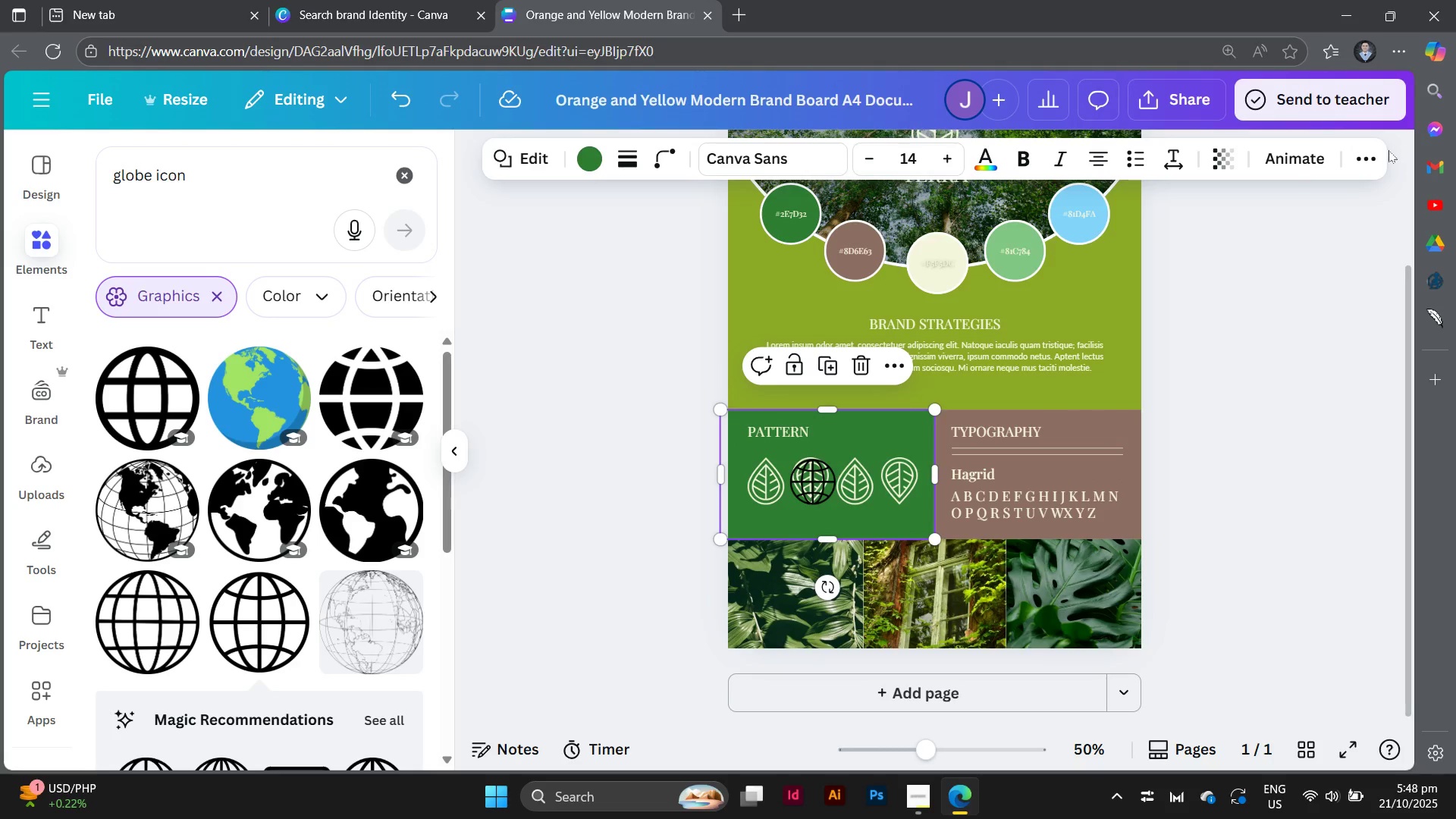 
left_click([1381, 161])
 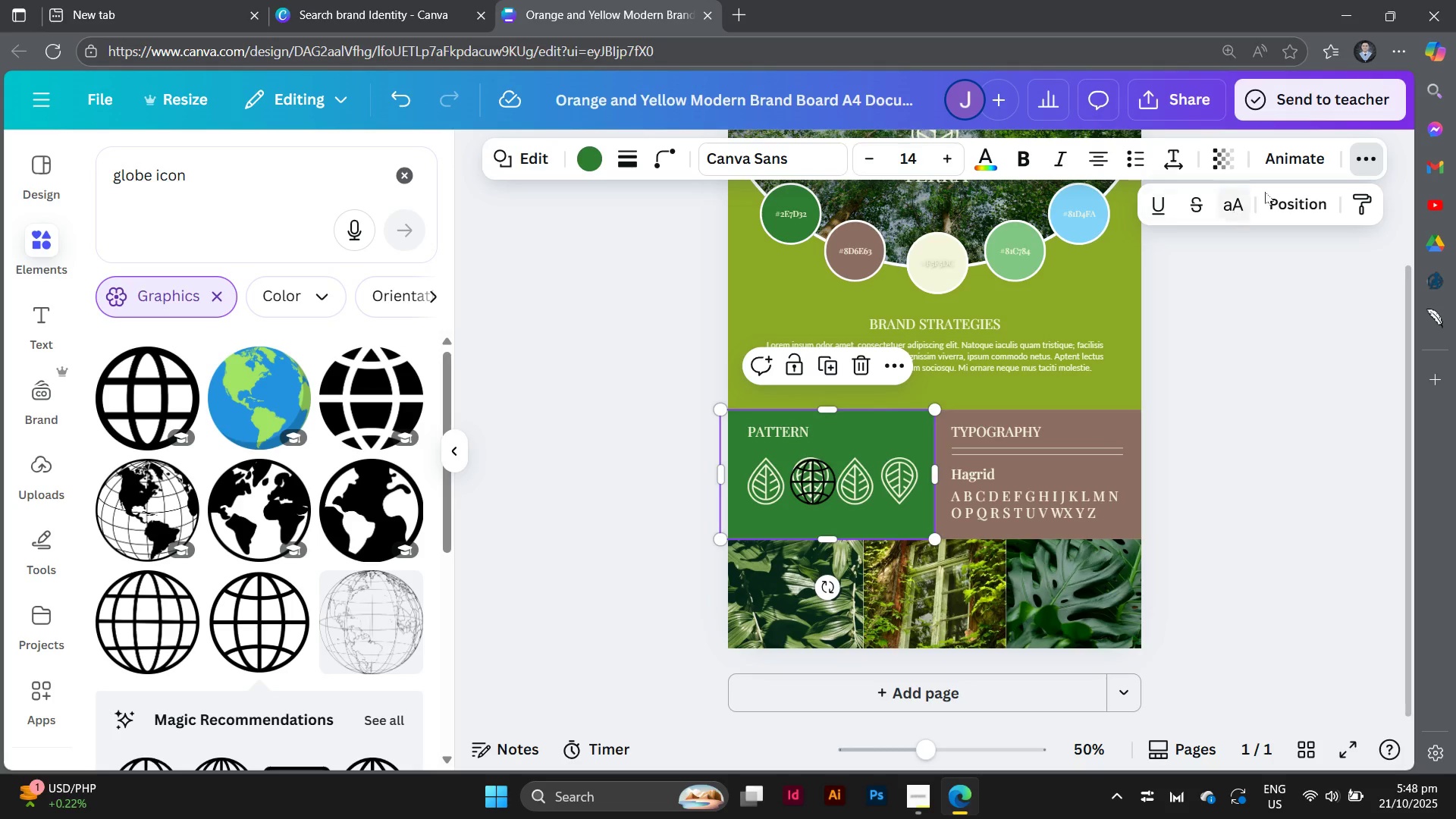 
left_click([1270, 190])
 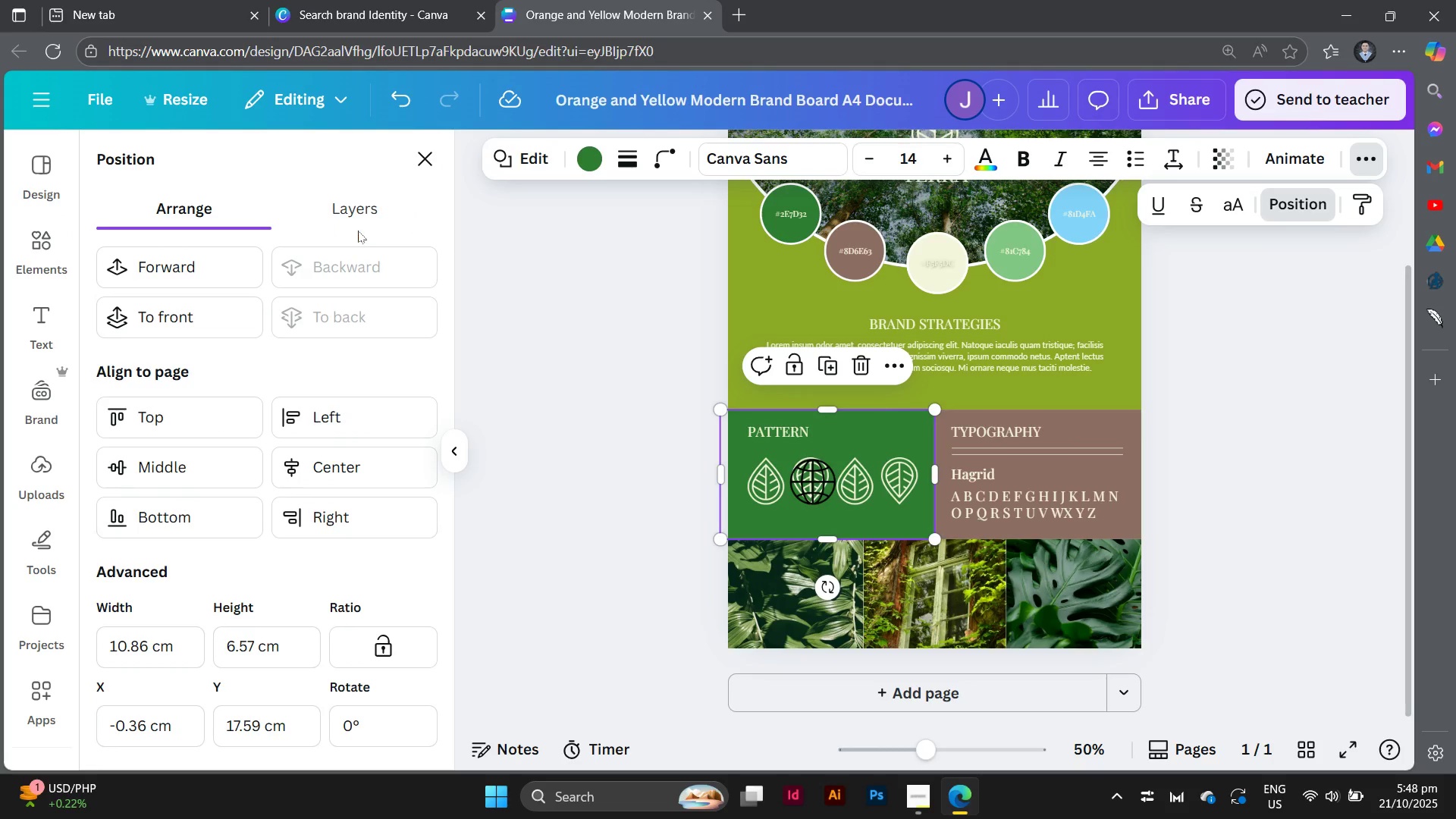 
left_click([358, 224])
 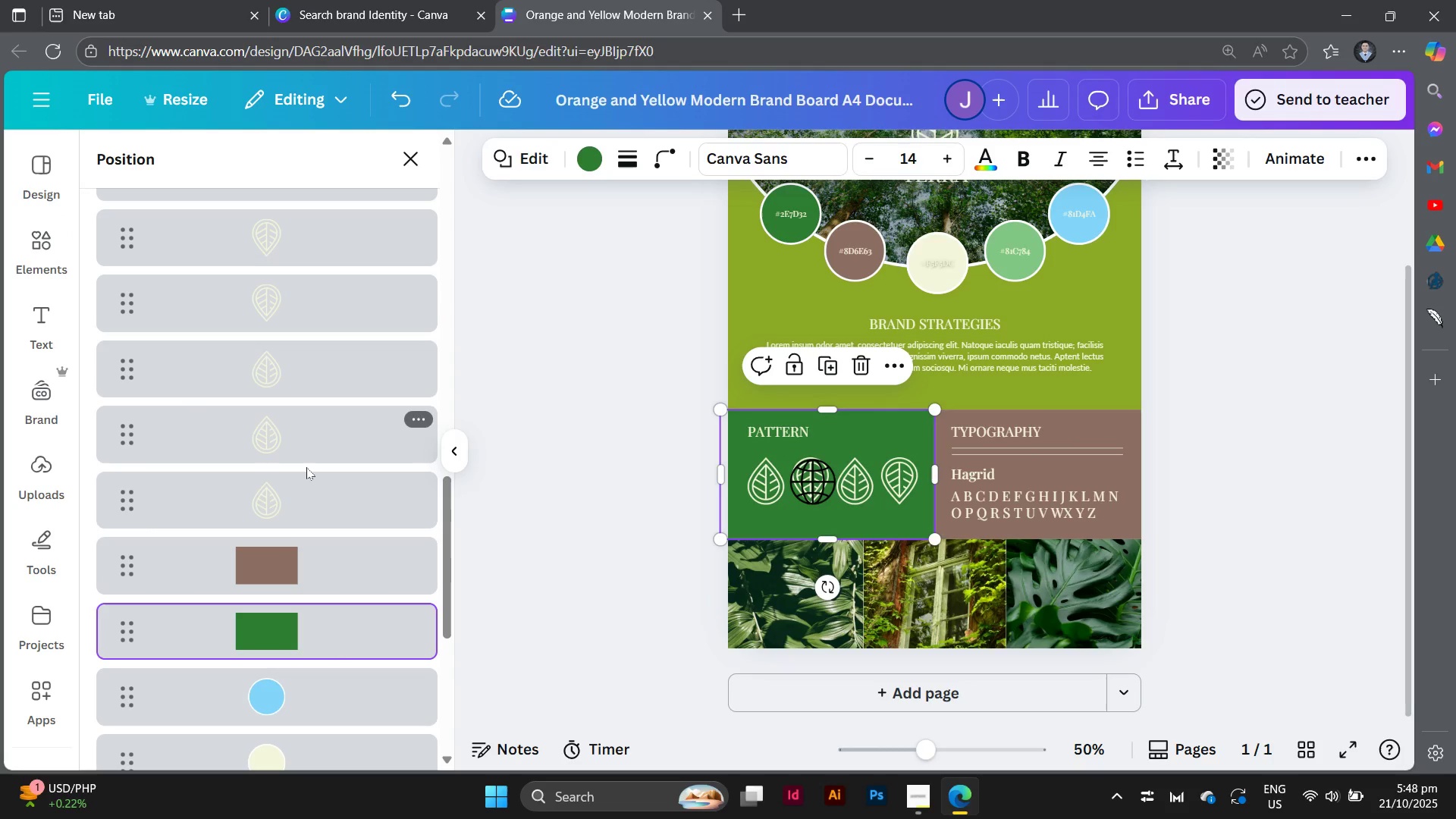 
left_click([306, 467])
 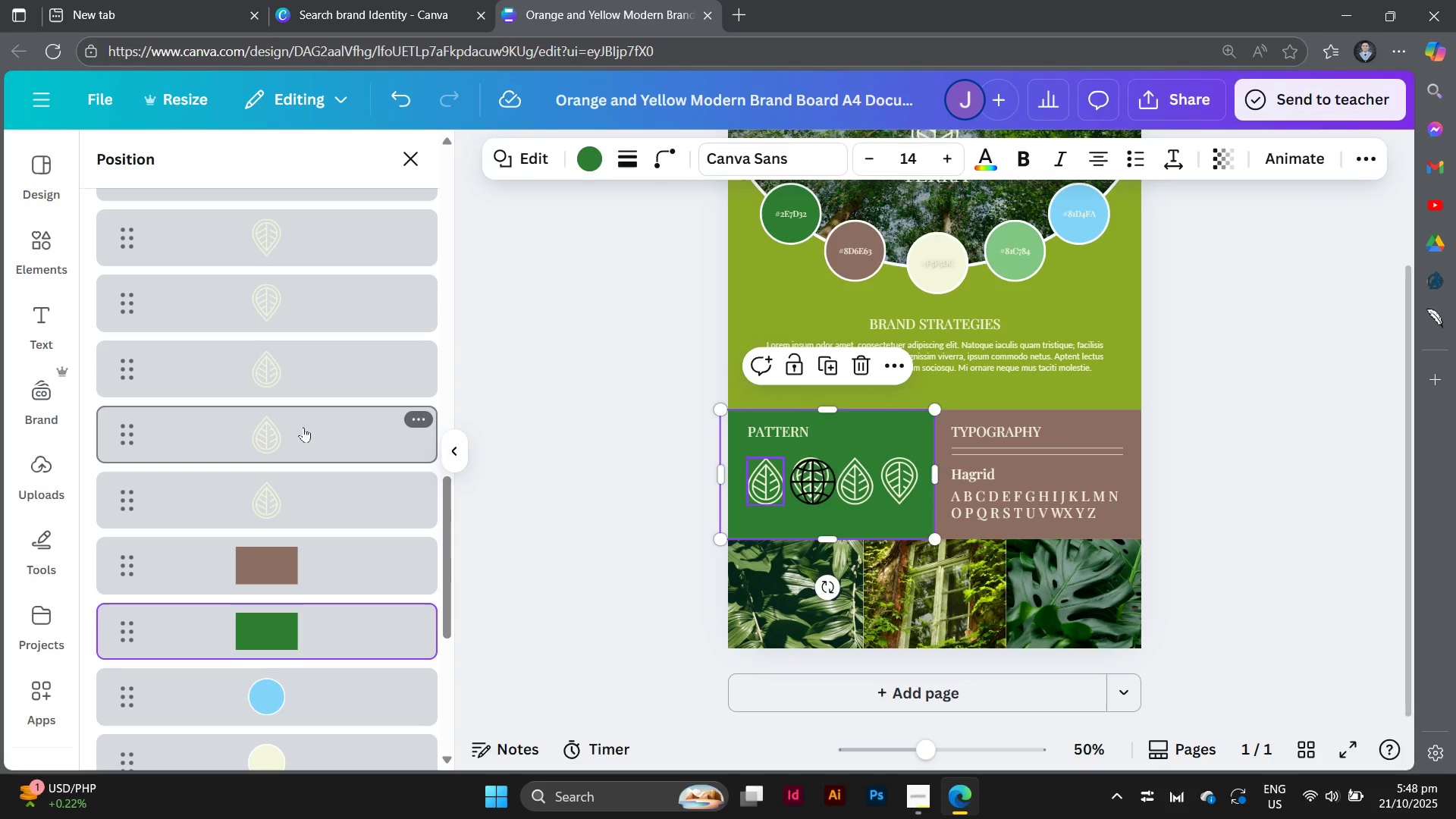 
left_click([303, 427])
 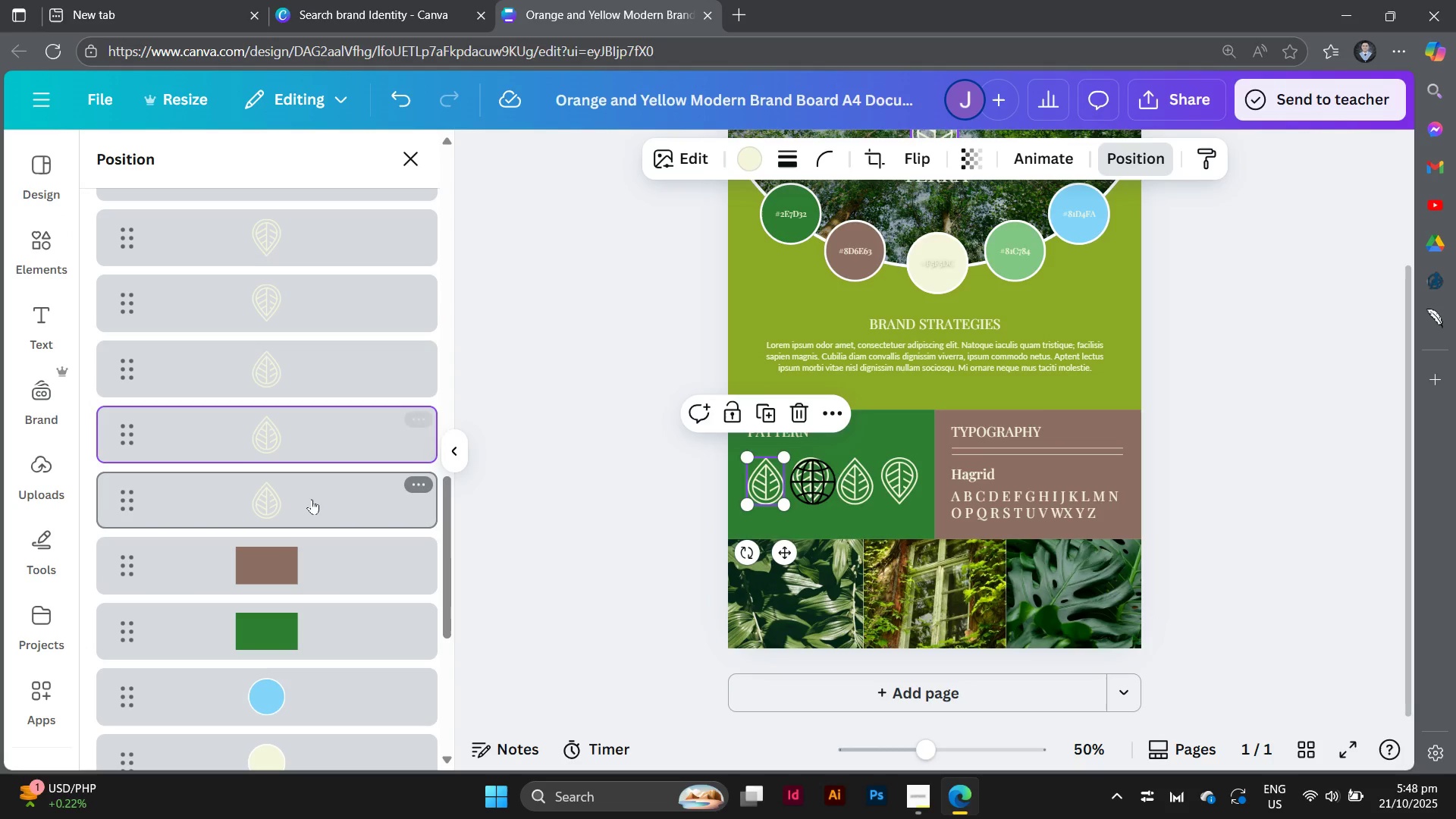 
left_click([315, 501])
 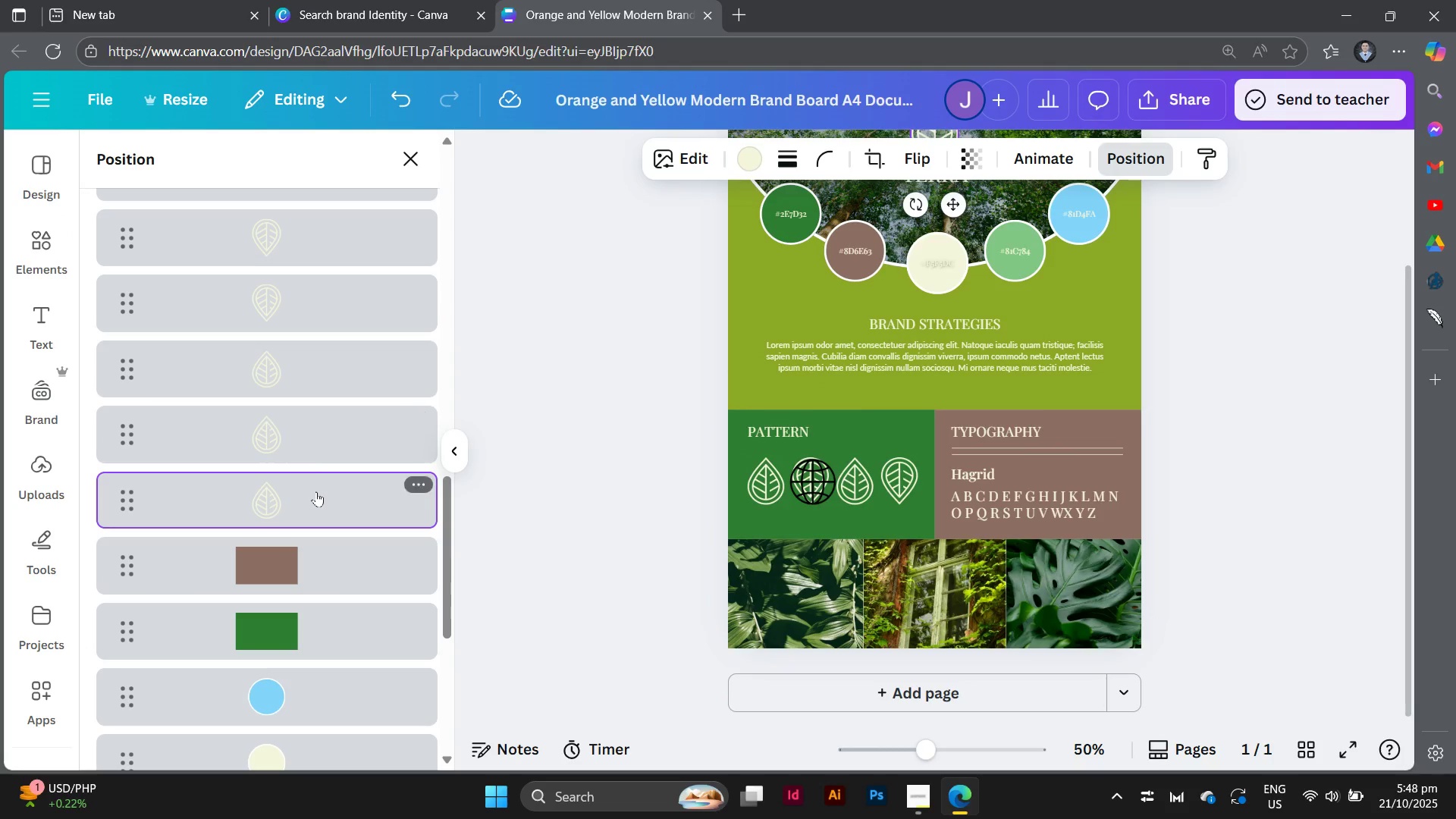 
left_click([325, 365])
 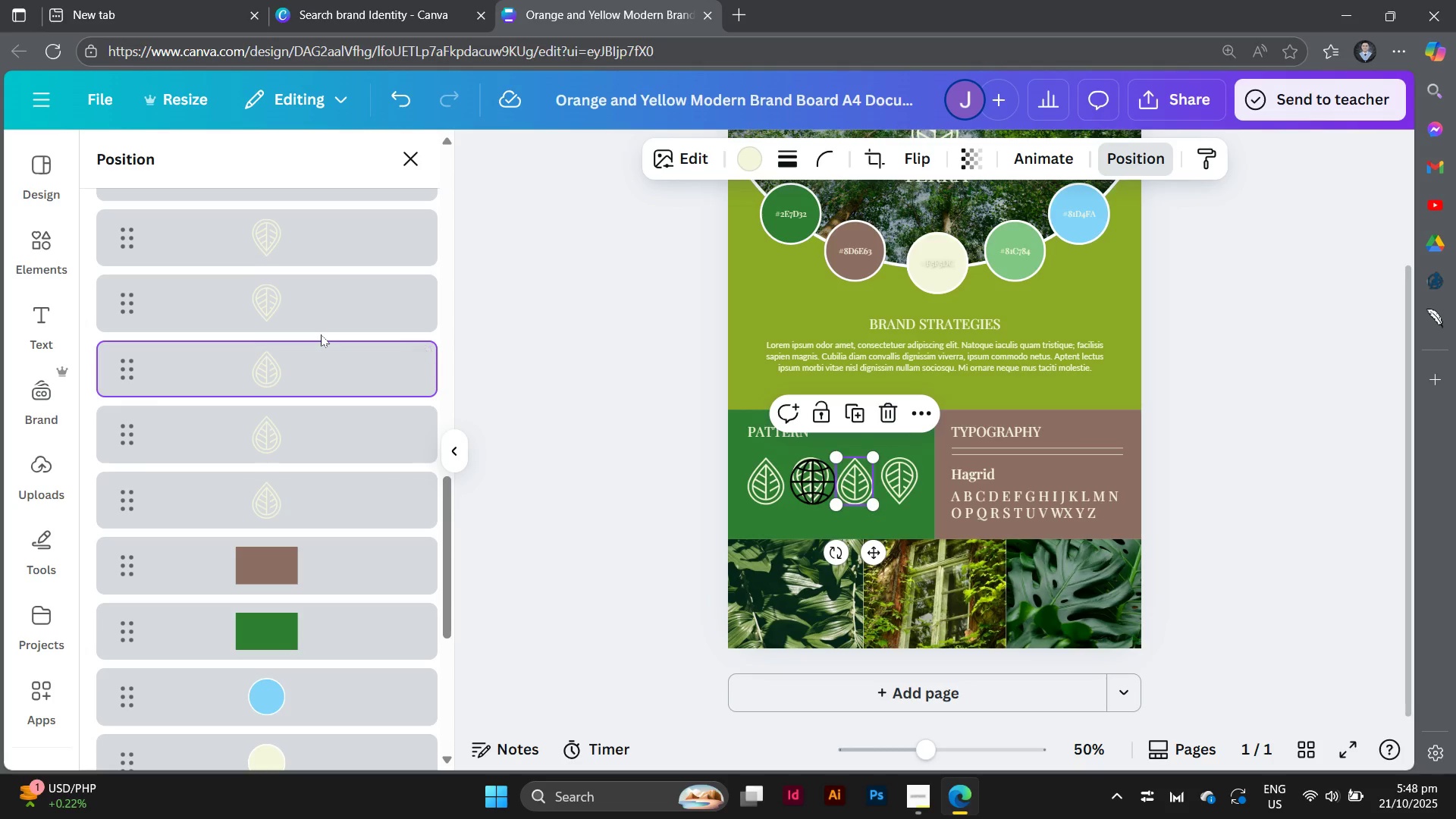 
left_click([321, 319])
 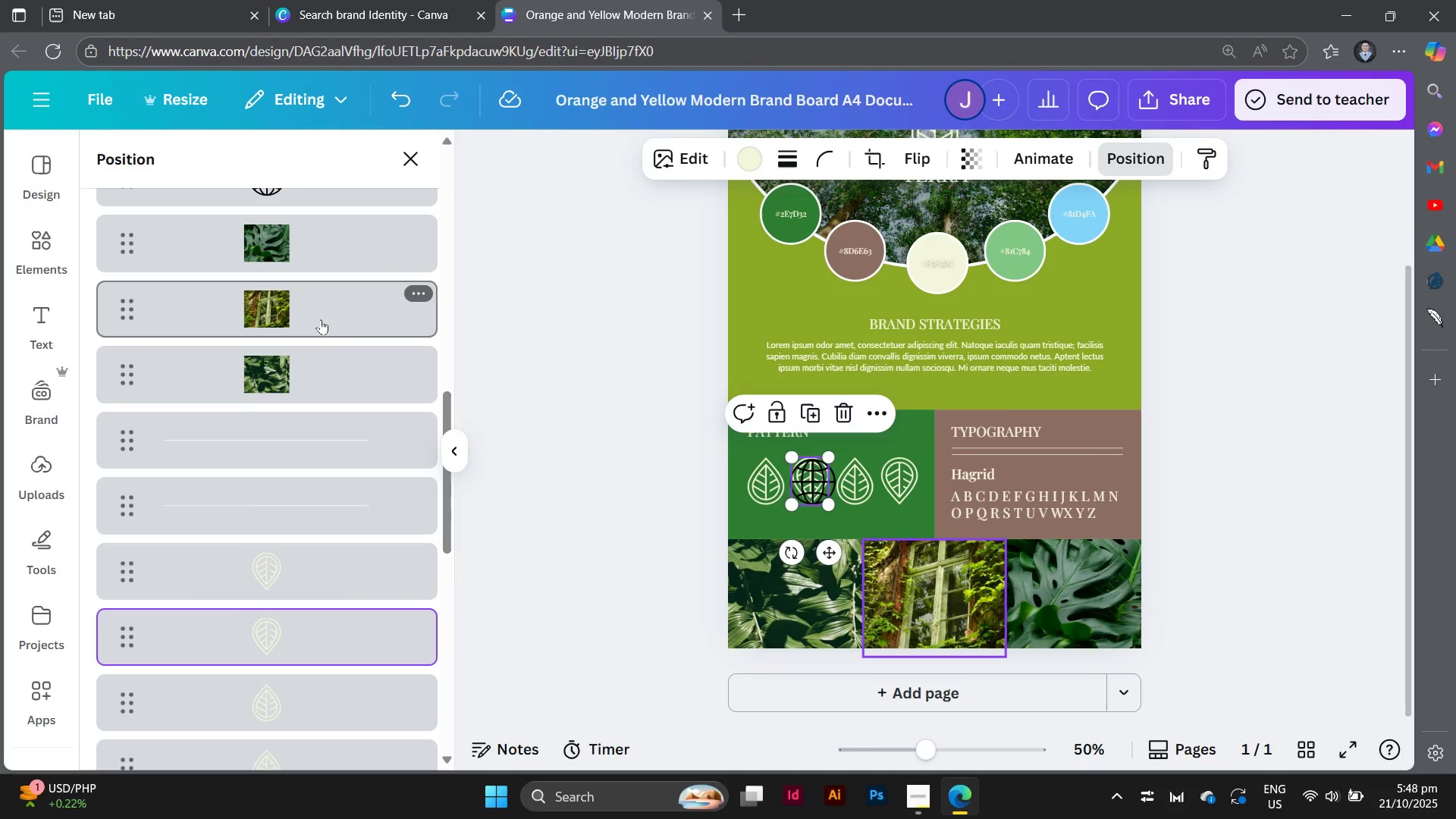 
key(Backspace)
 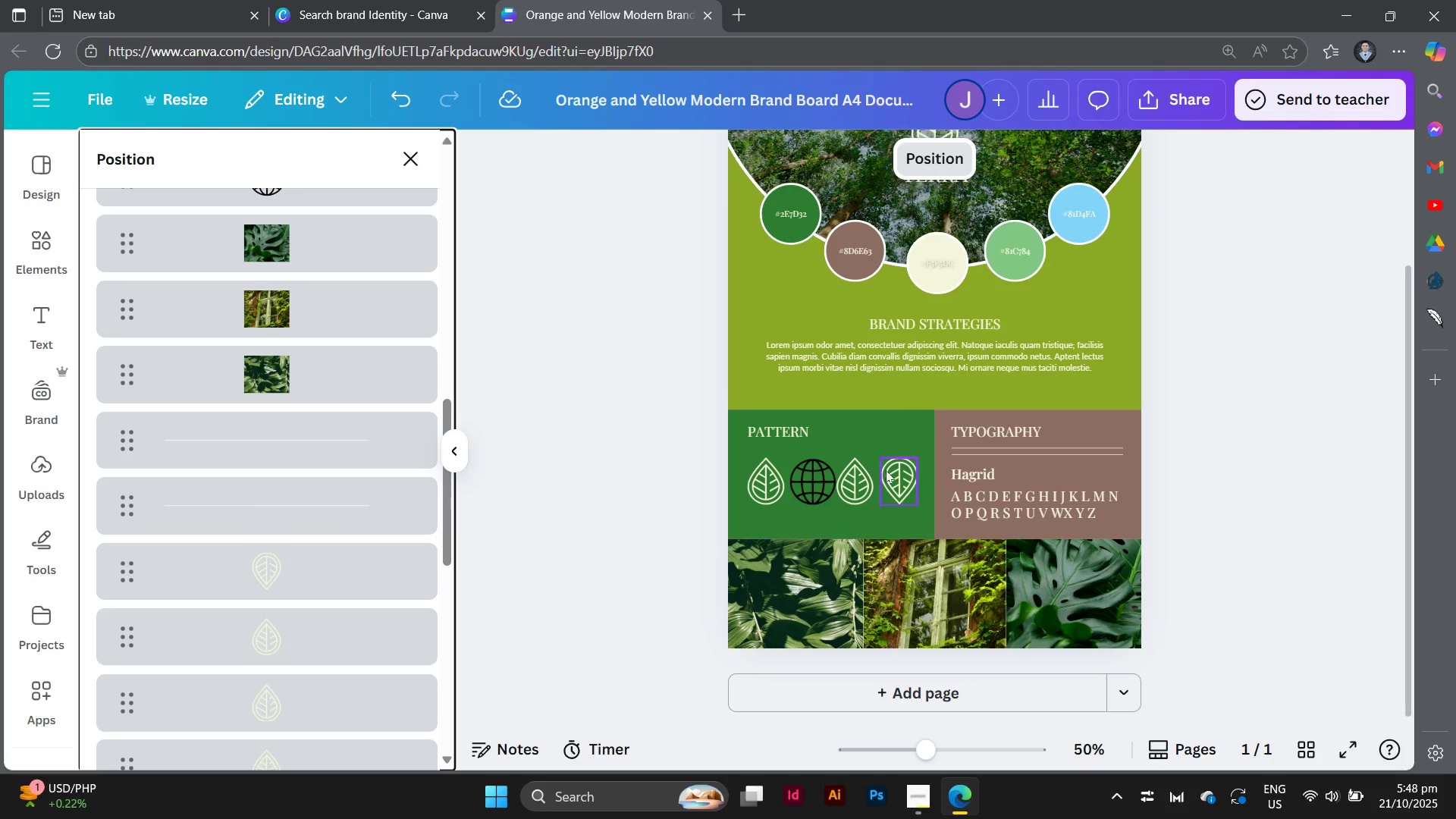 
left_click([862, 480])
 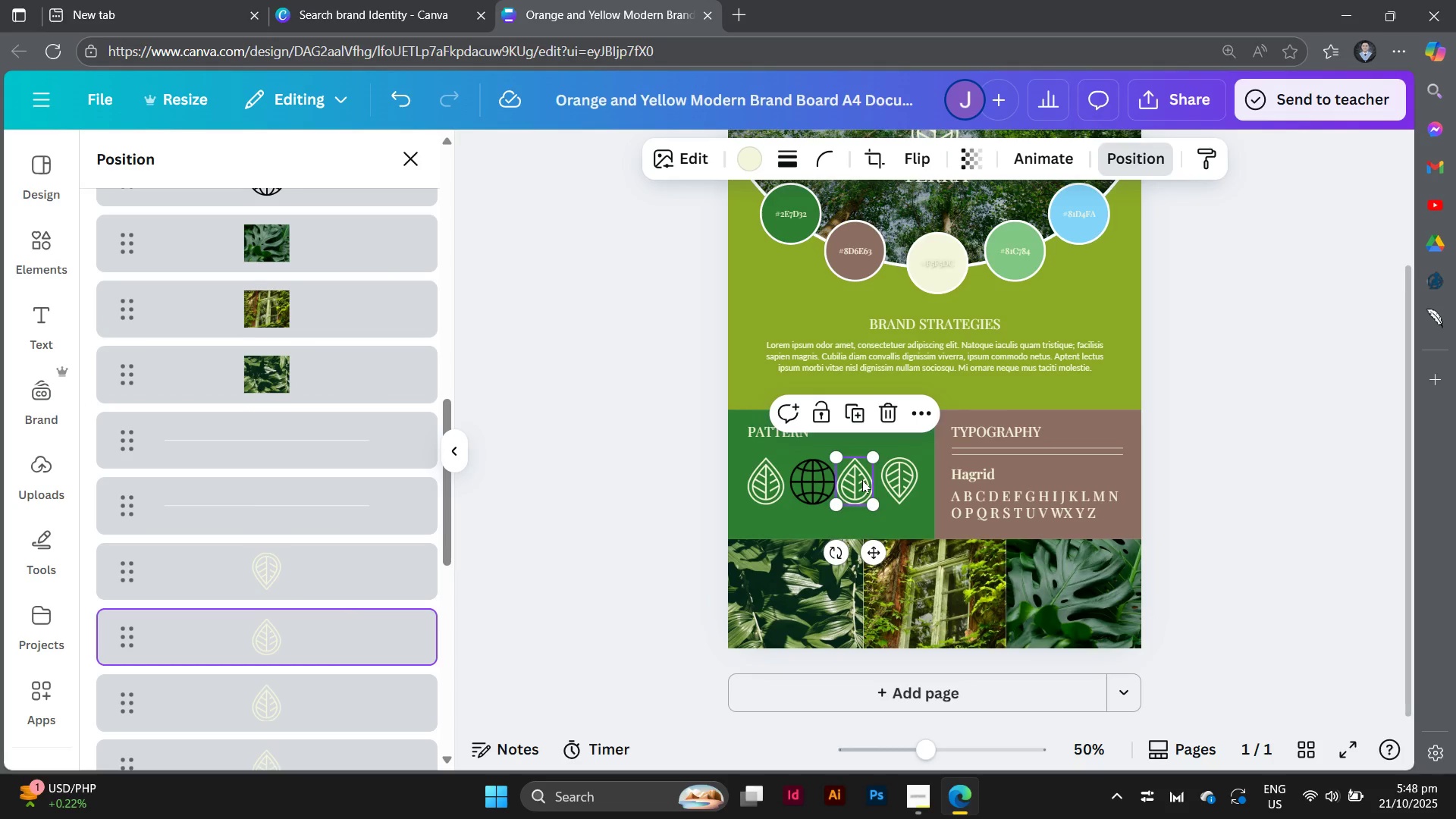 
key(Backspace)
 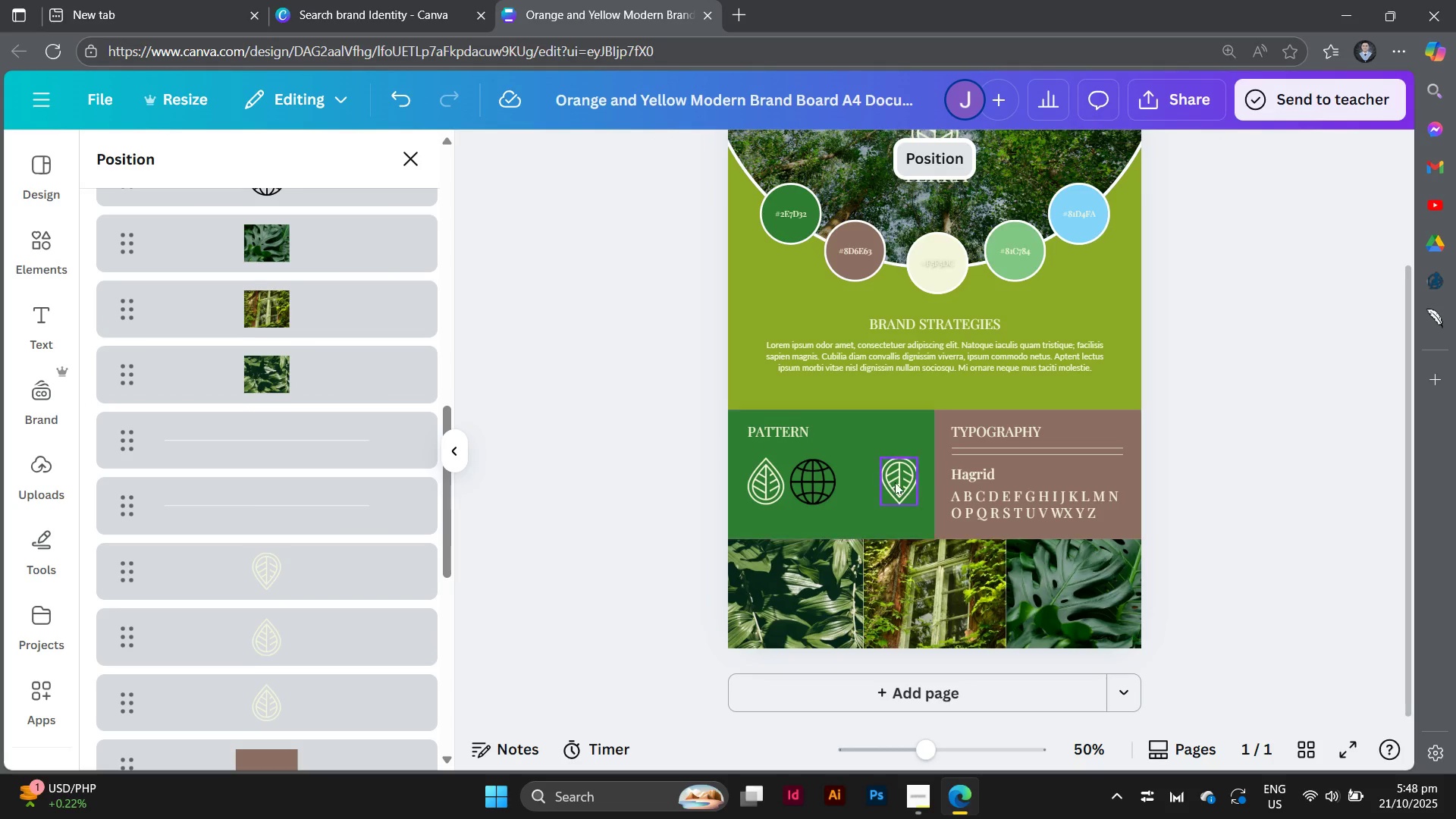 
left_click([895, 482])
 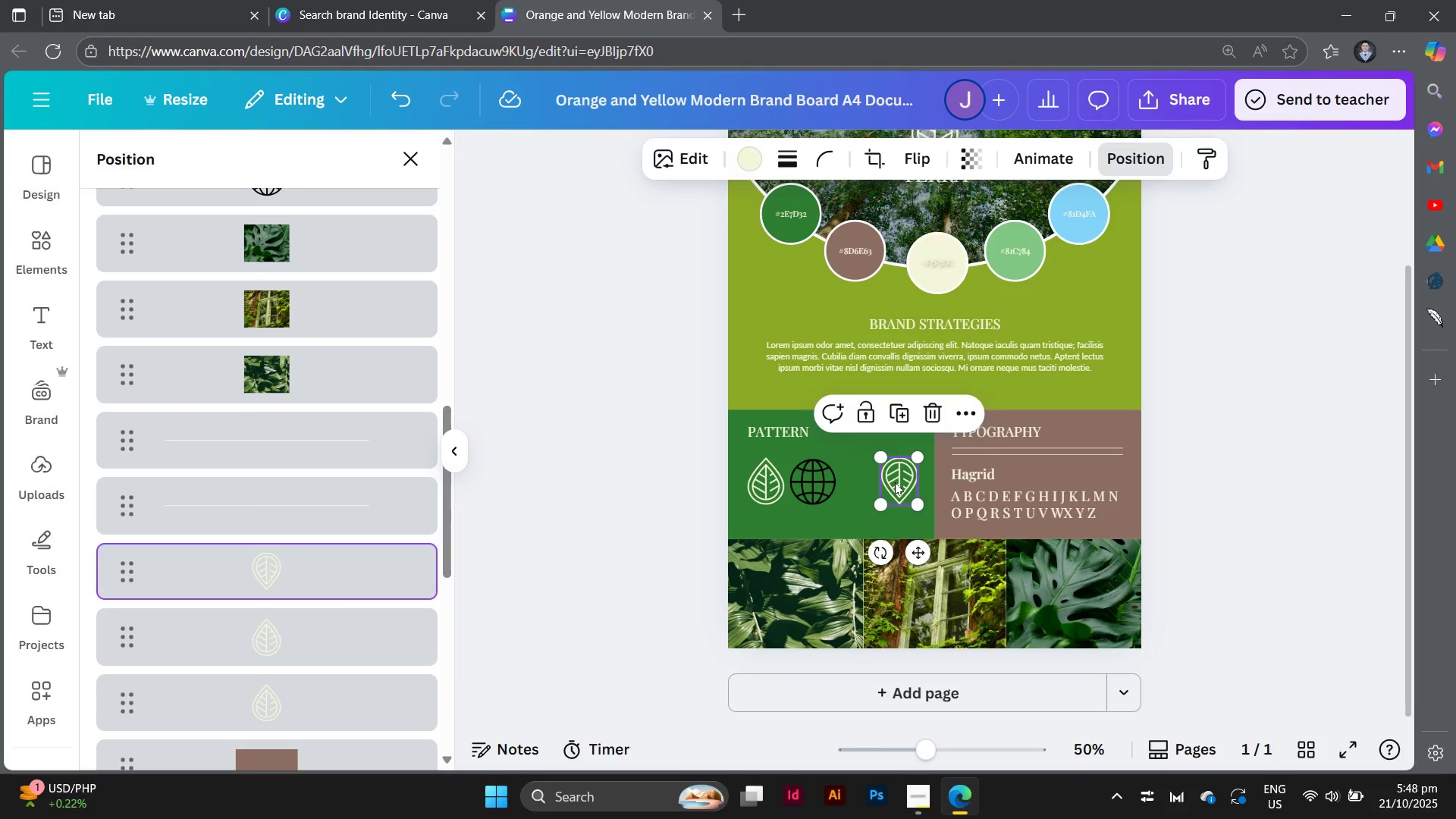 
key(Backspace)
 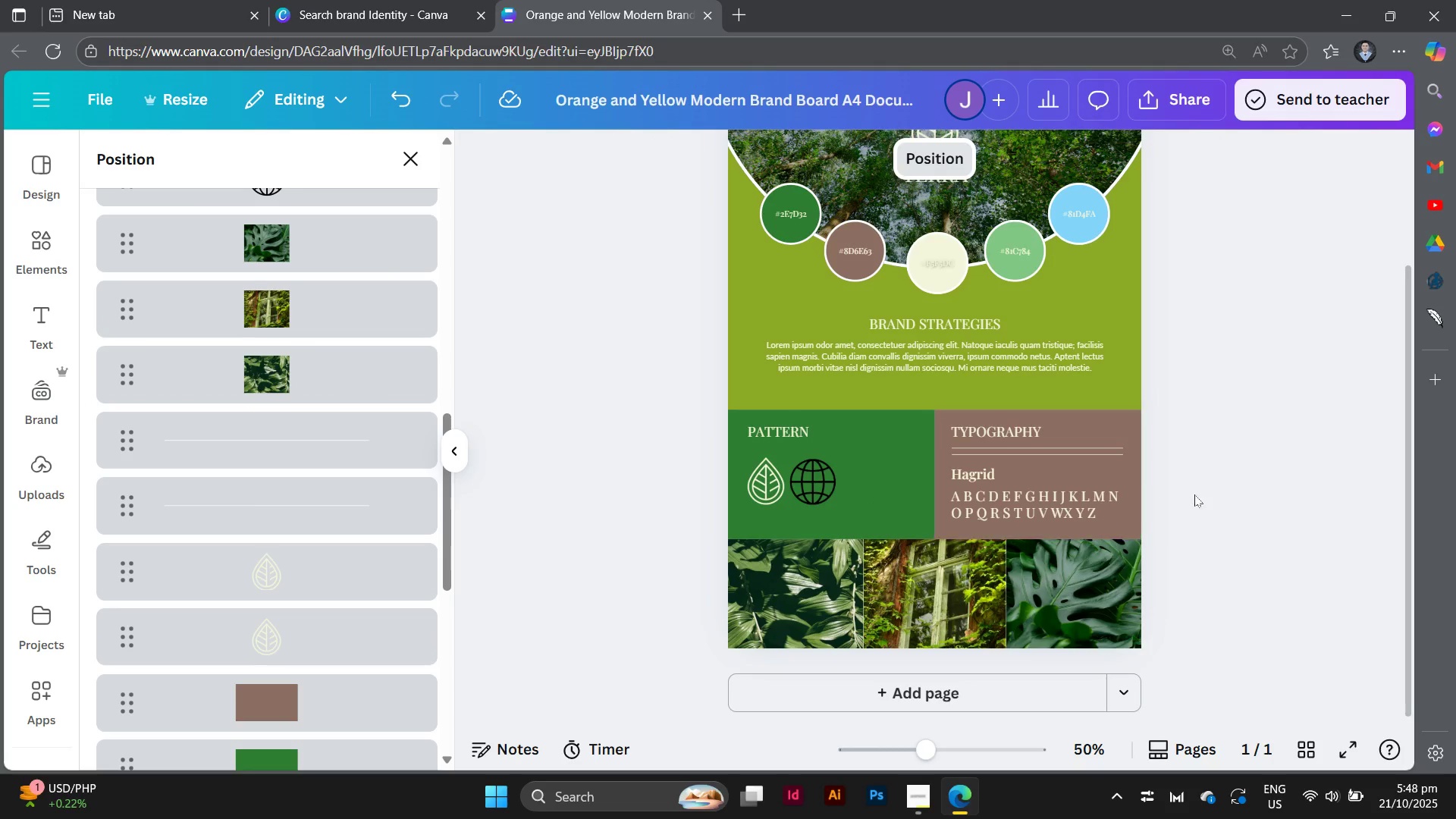 
left_click([1195, 494])
 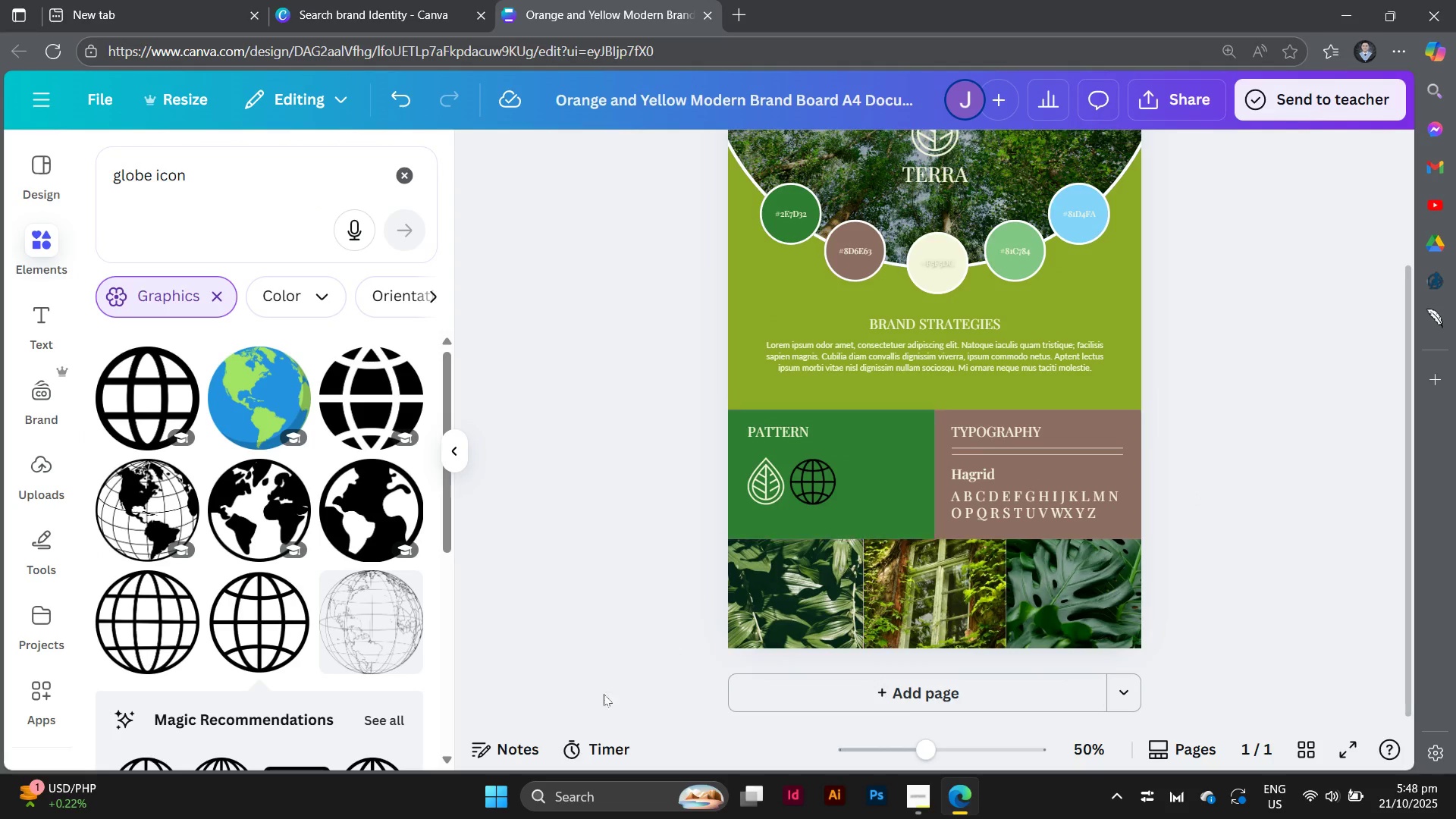 
mouse_move([574, 793])
 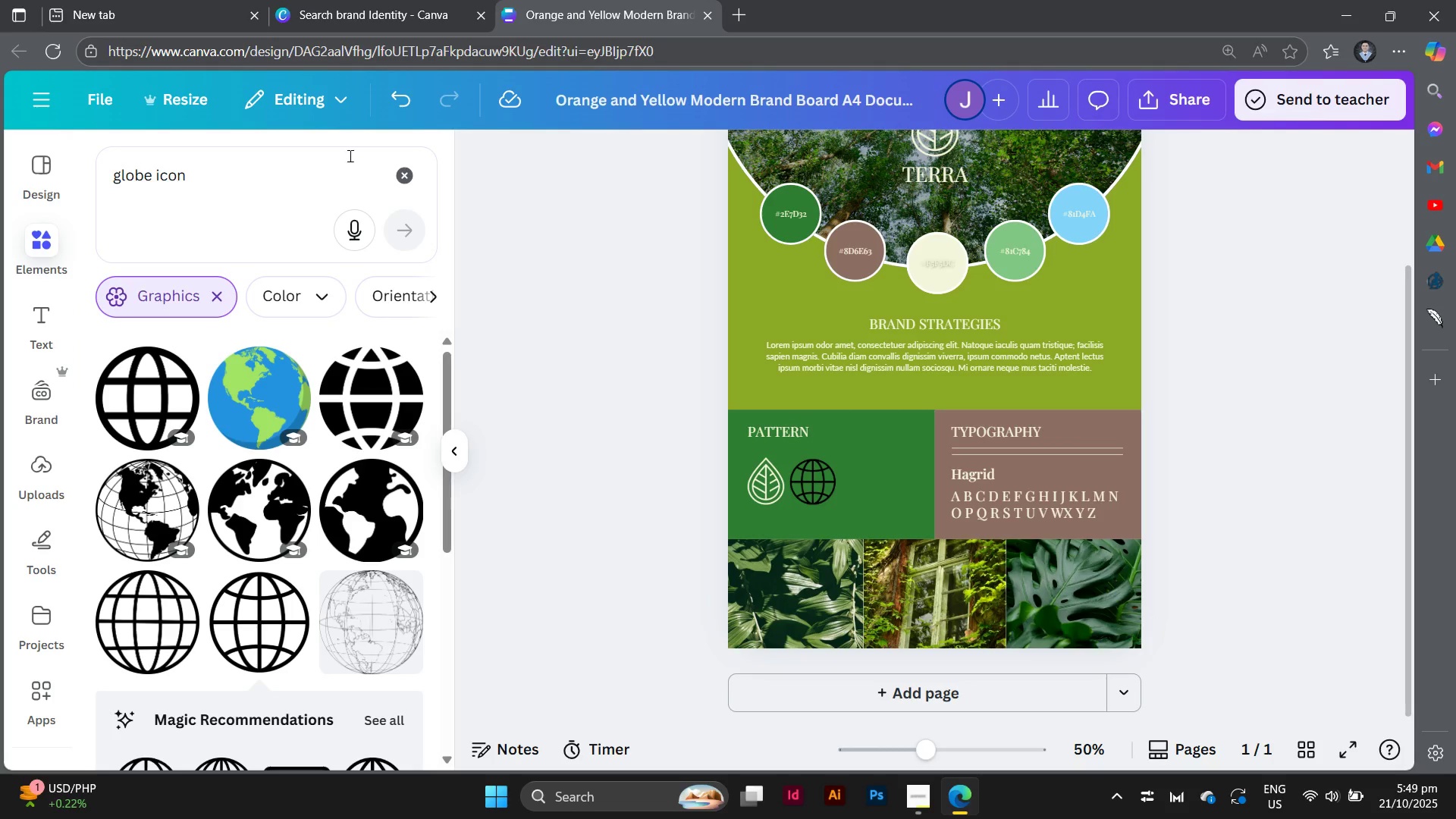 
left_click([396, 170])
 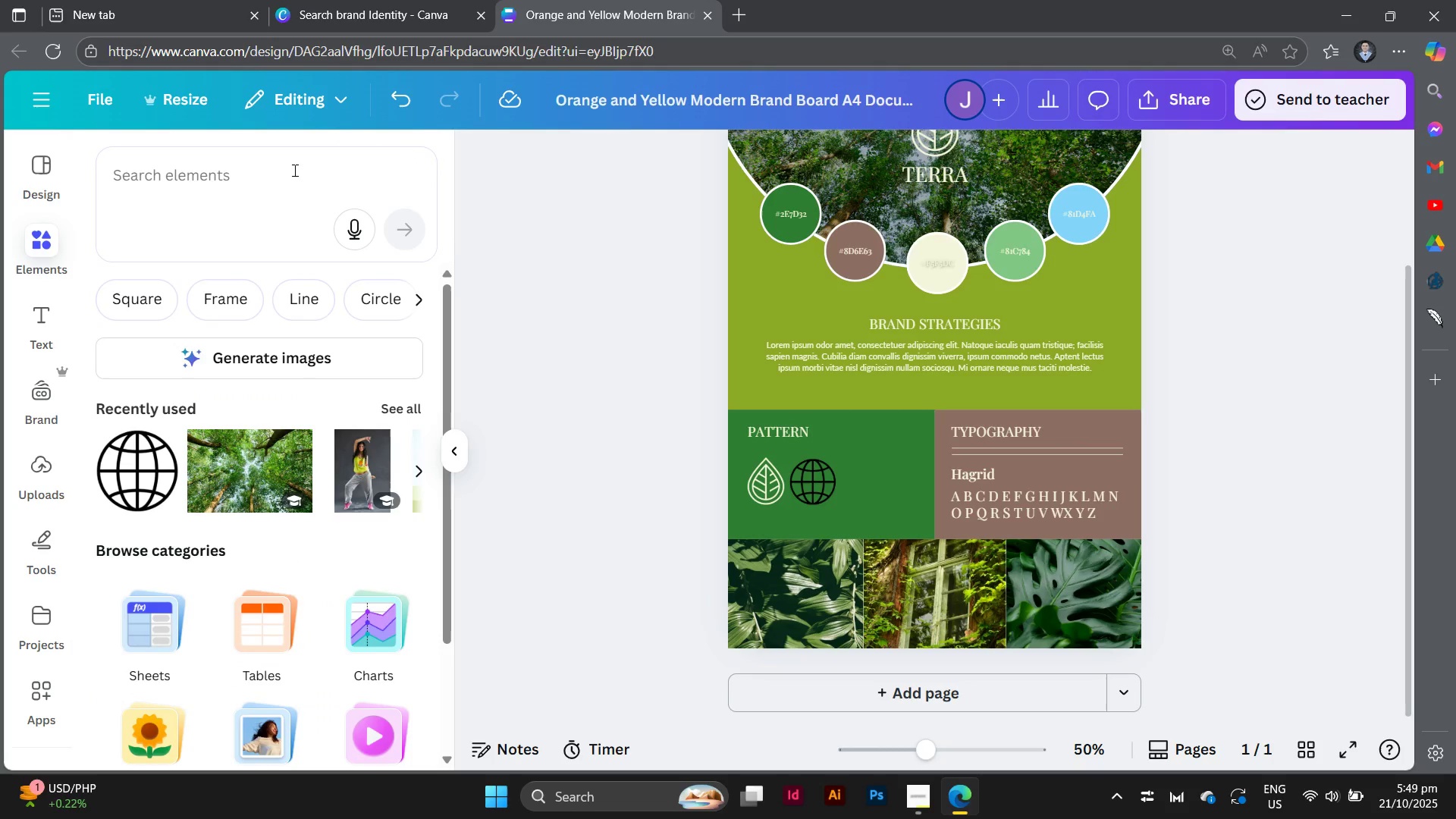 
double_click([293, 170])
 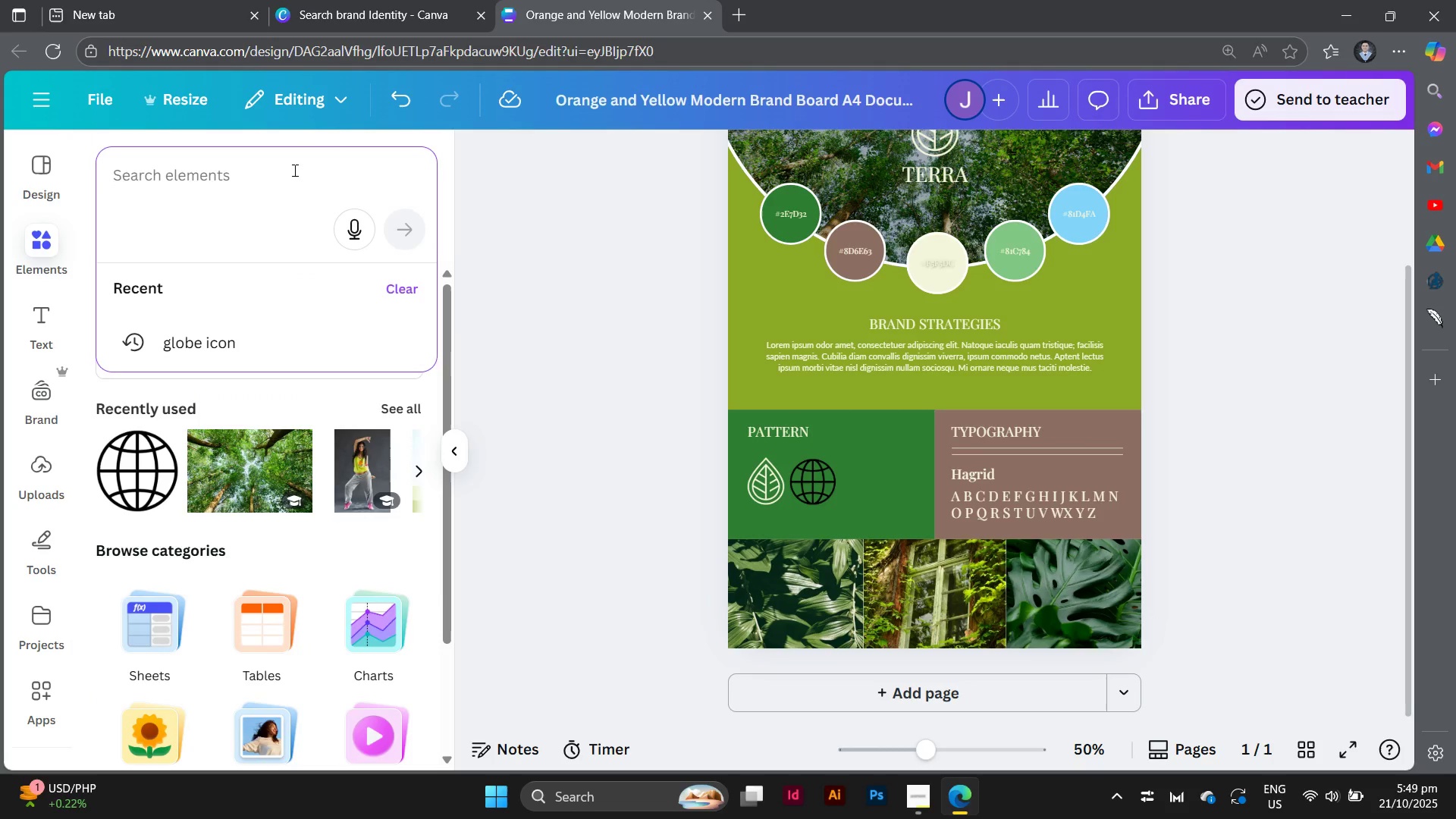 
type(recycle sim)
key(Backspace)
key(Backspace)
type(ymbol)
 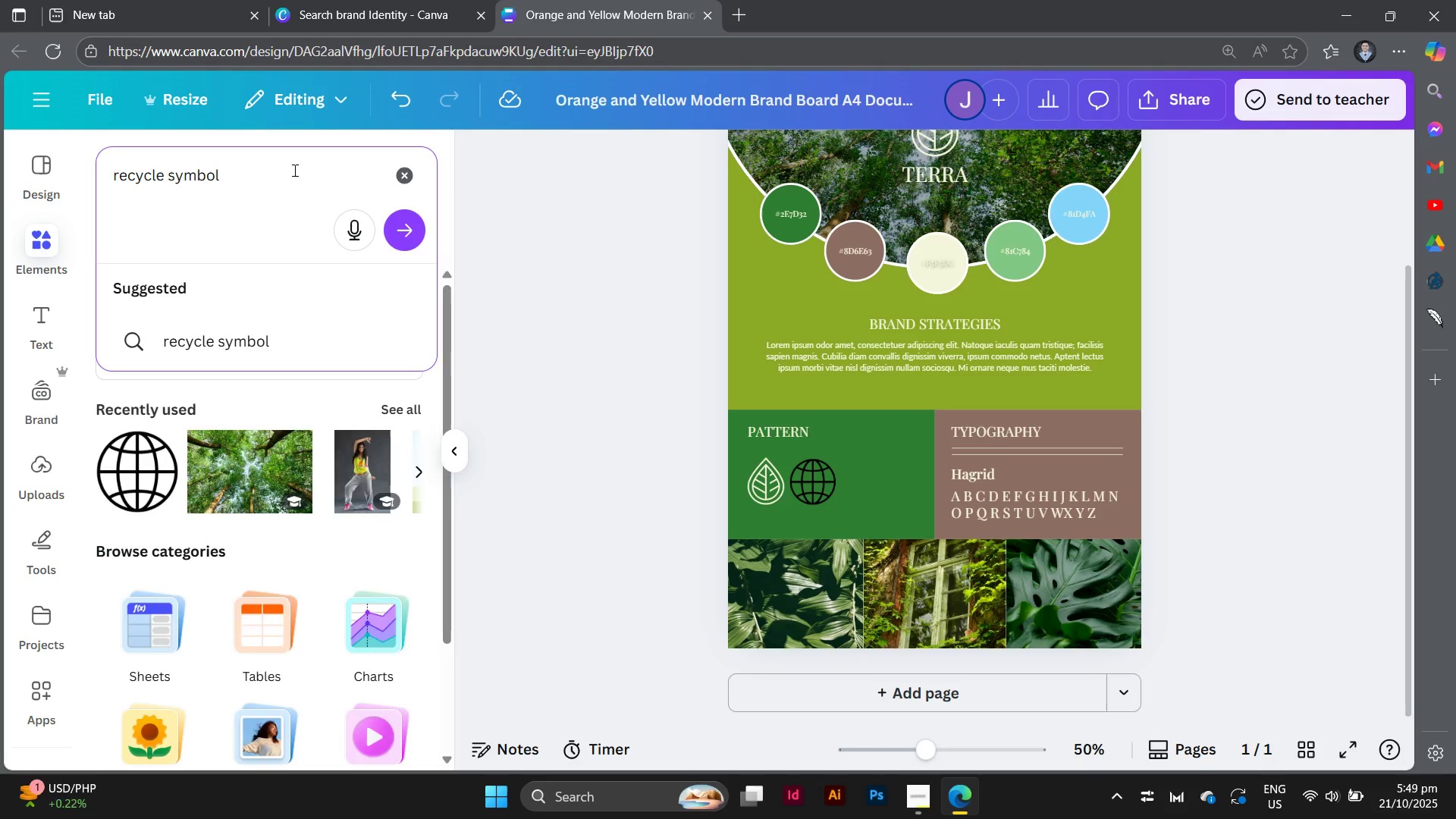 
key(Enter)
 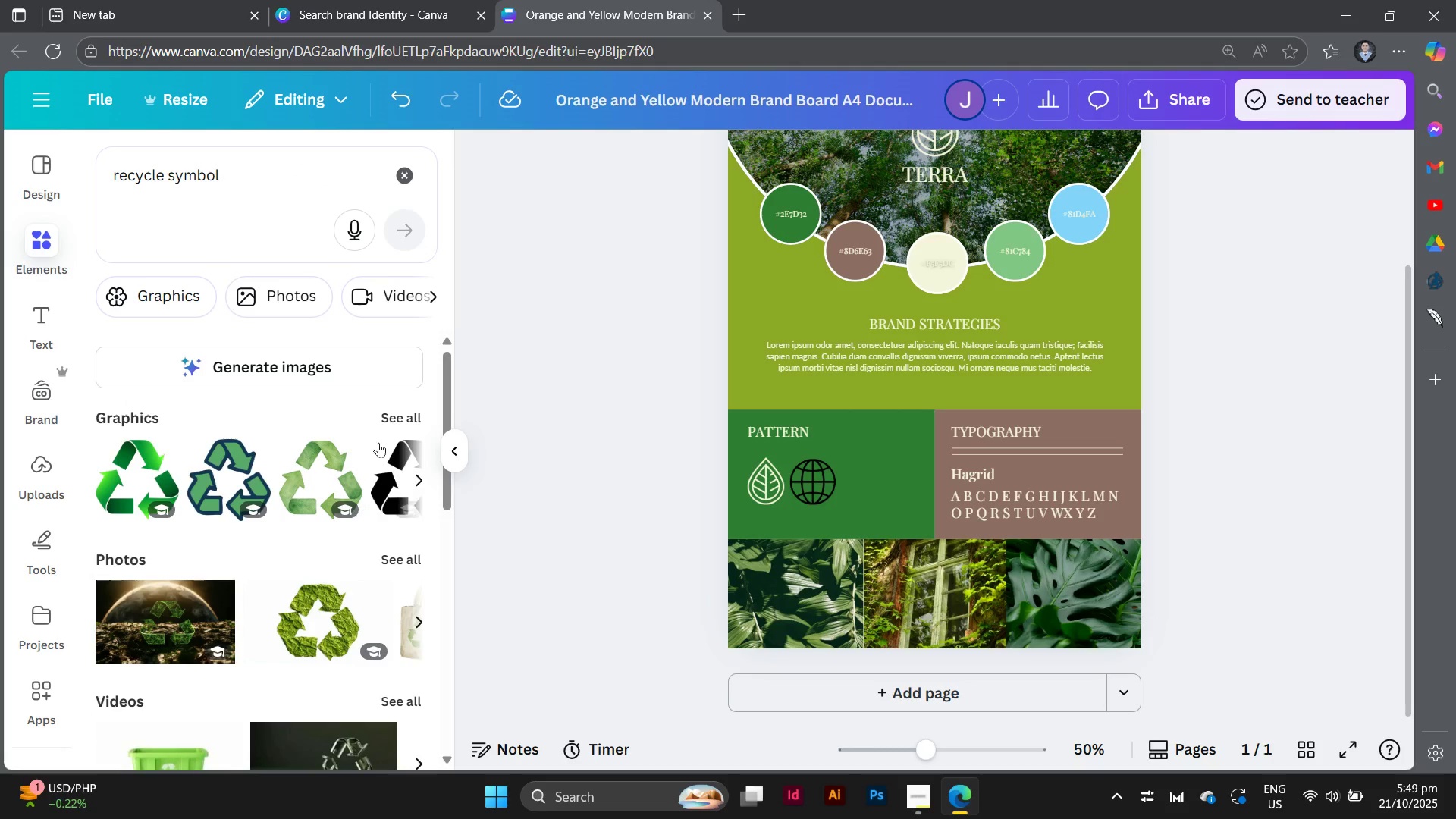 
left_click([389, 419])
 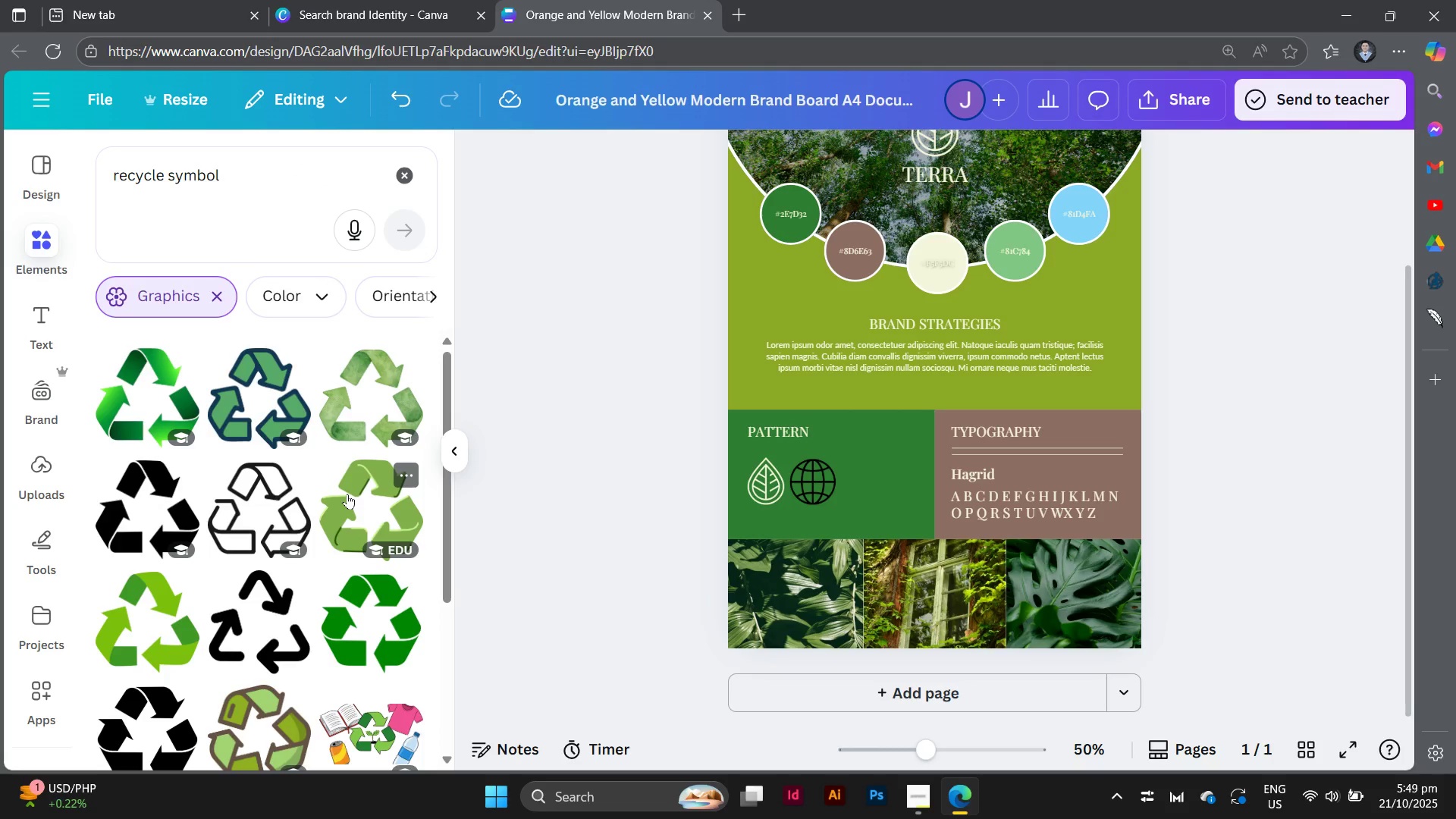 
scroll: coordinate [347, 494], scroll_direction: down, amount: 1.0
 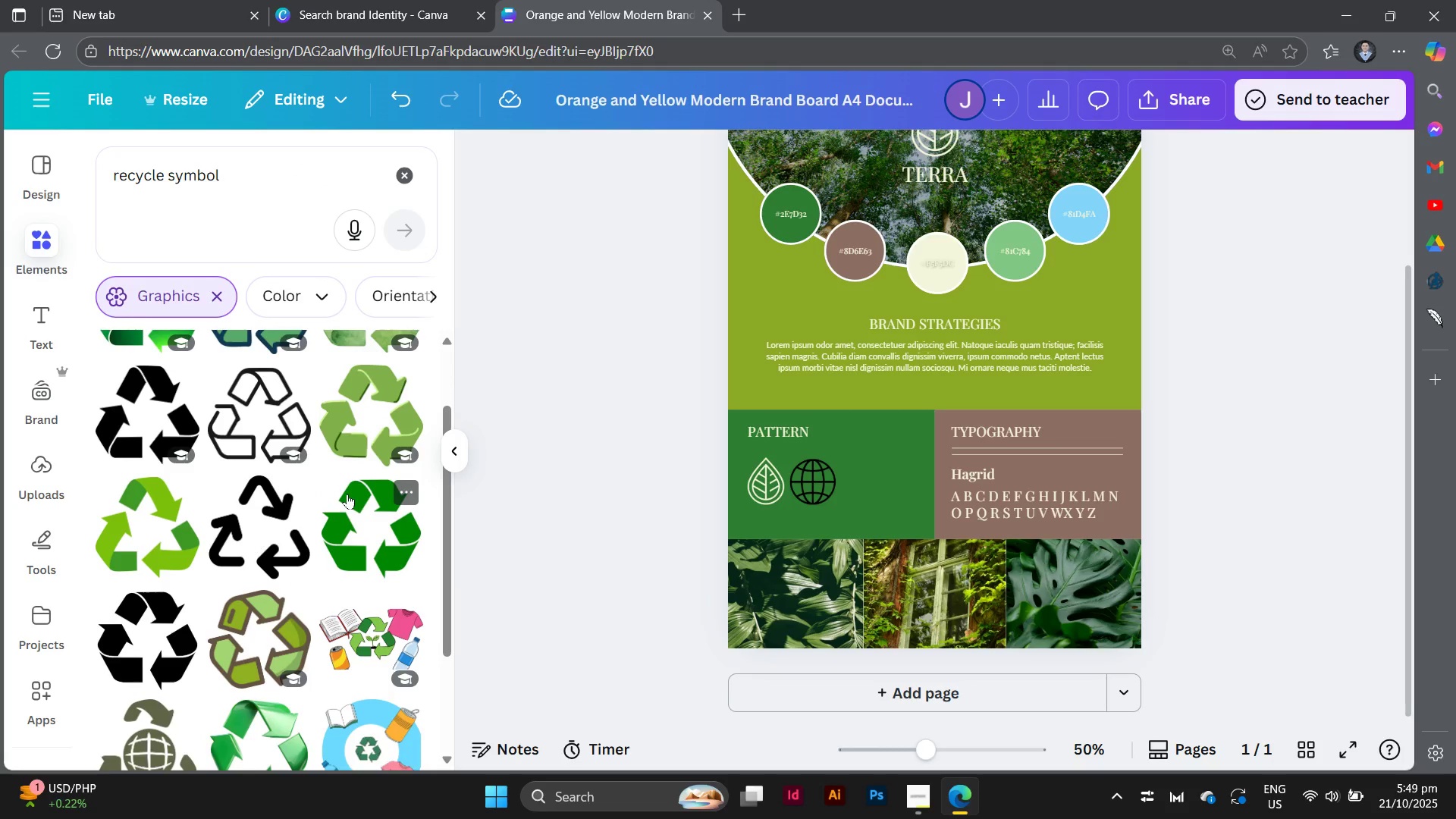 
scroll: coordinate [347, 494], scroll_direction: up, amount: 1.0
 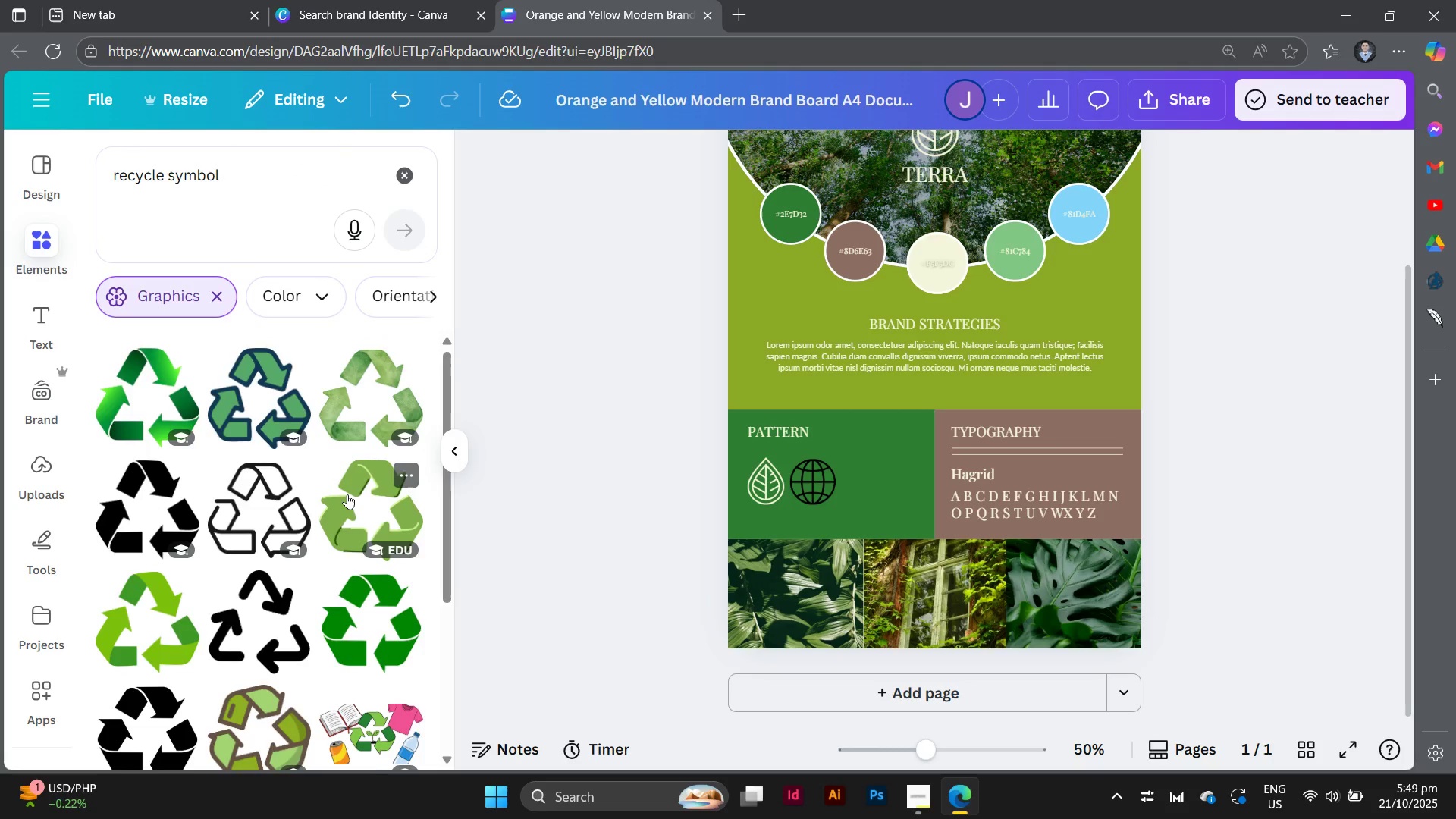 
scroll: coordinate [347, 494], scroll_direction: down, amount: 3.0
 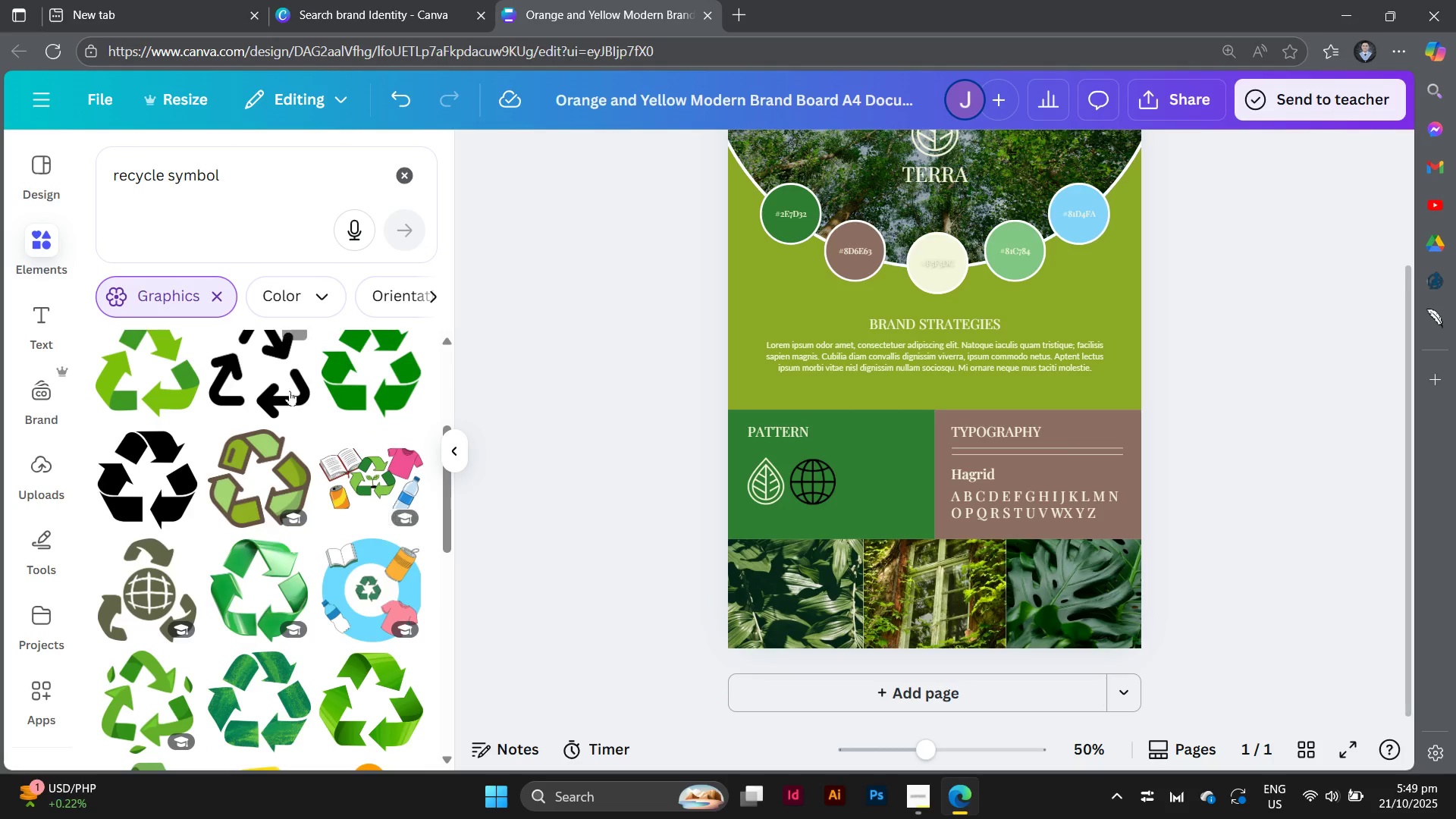 
left_click([275, 384])
 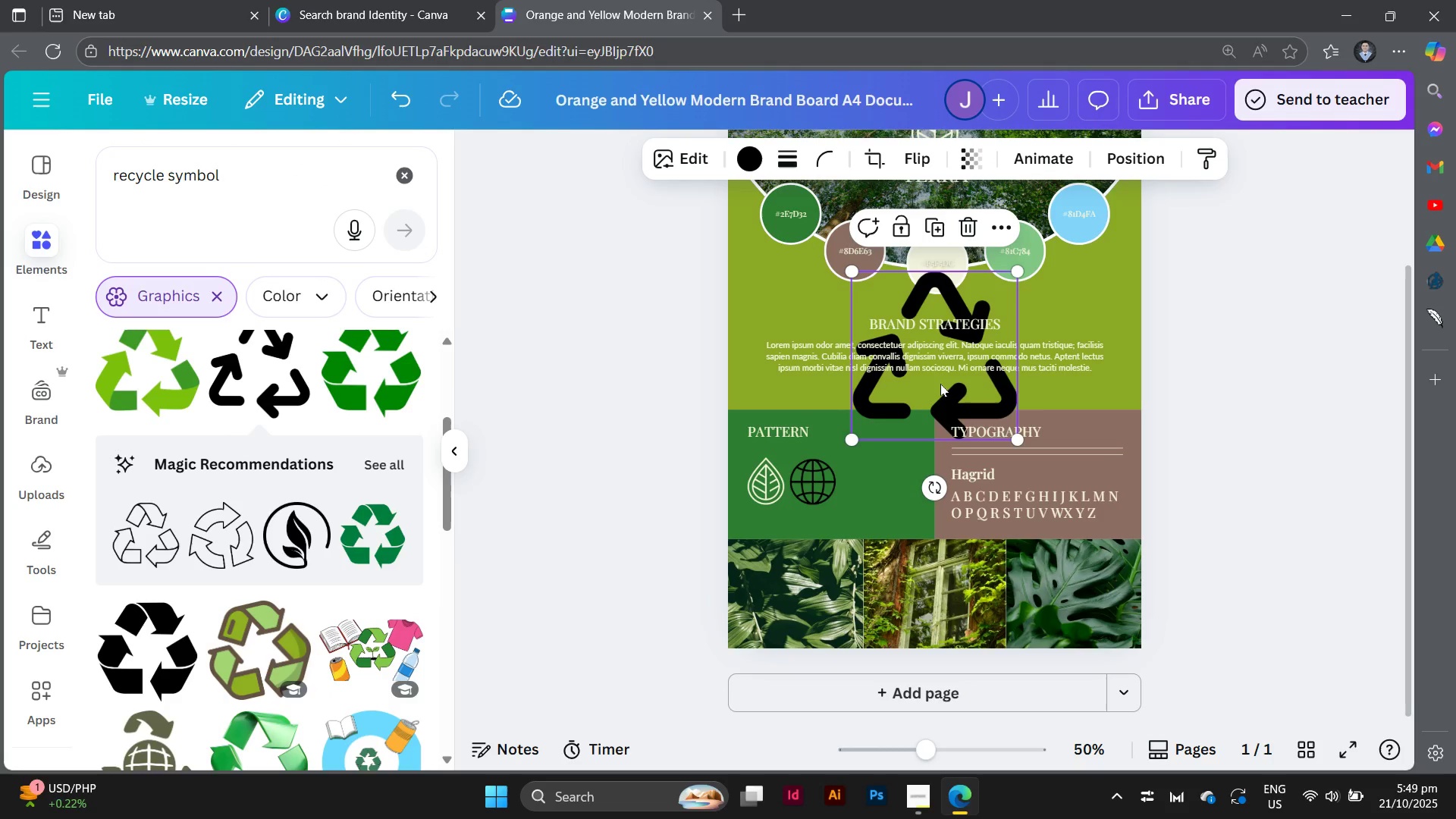 
left_click_drag(start_coordinate=[941, 385], to_coordinate=[908, 571])
 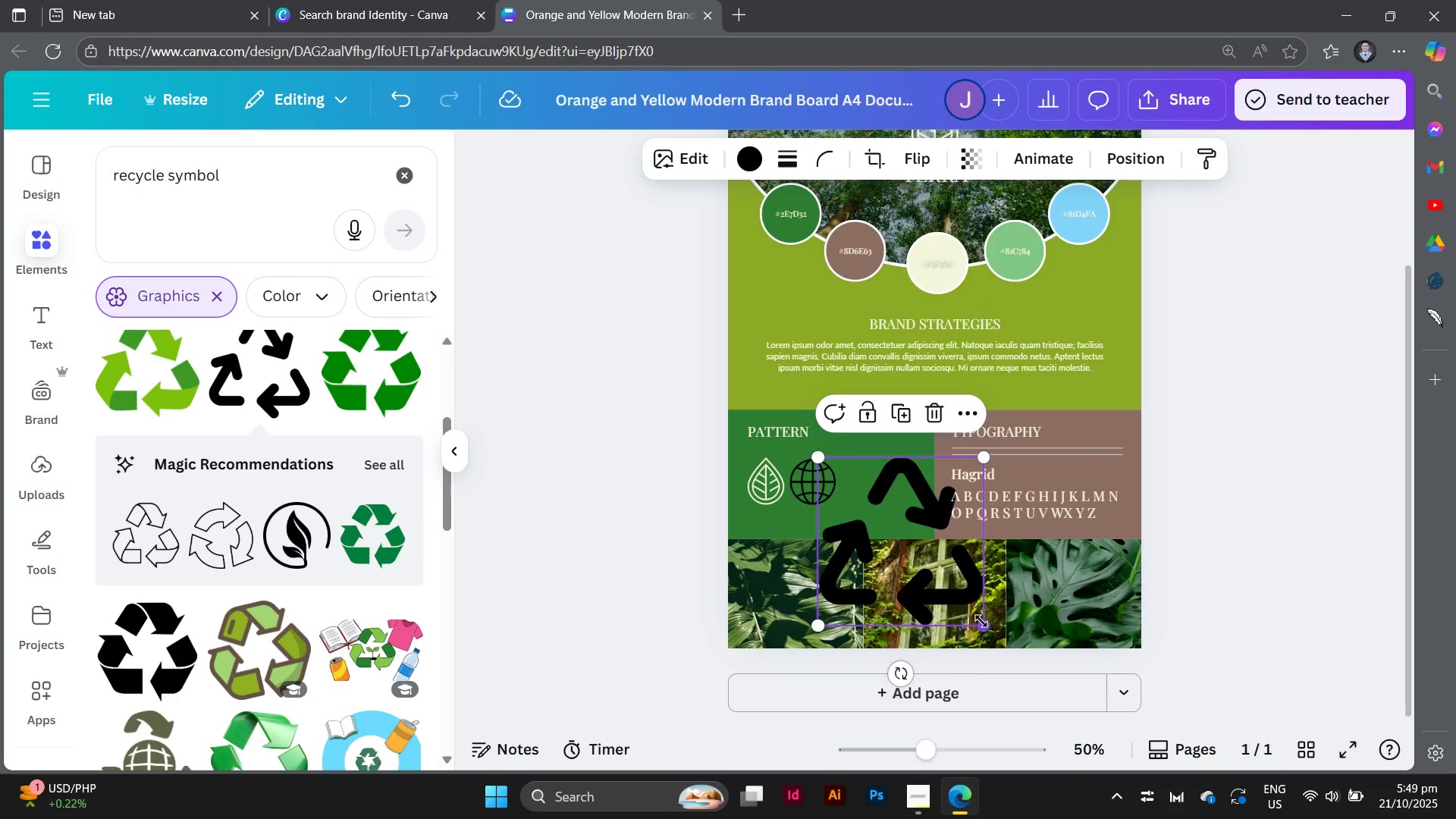 
left_click_drag(start_coordinate=[981, 621], to_coordinate=[872, 494])
 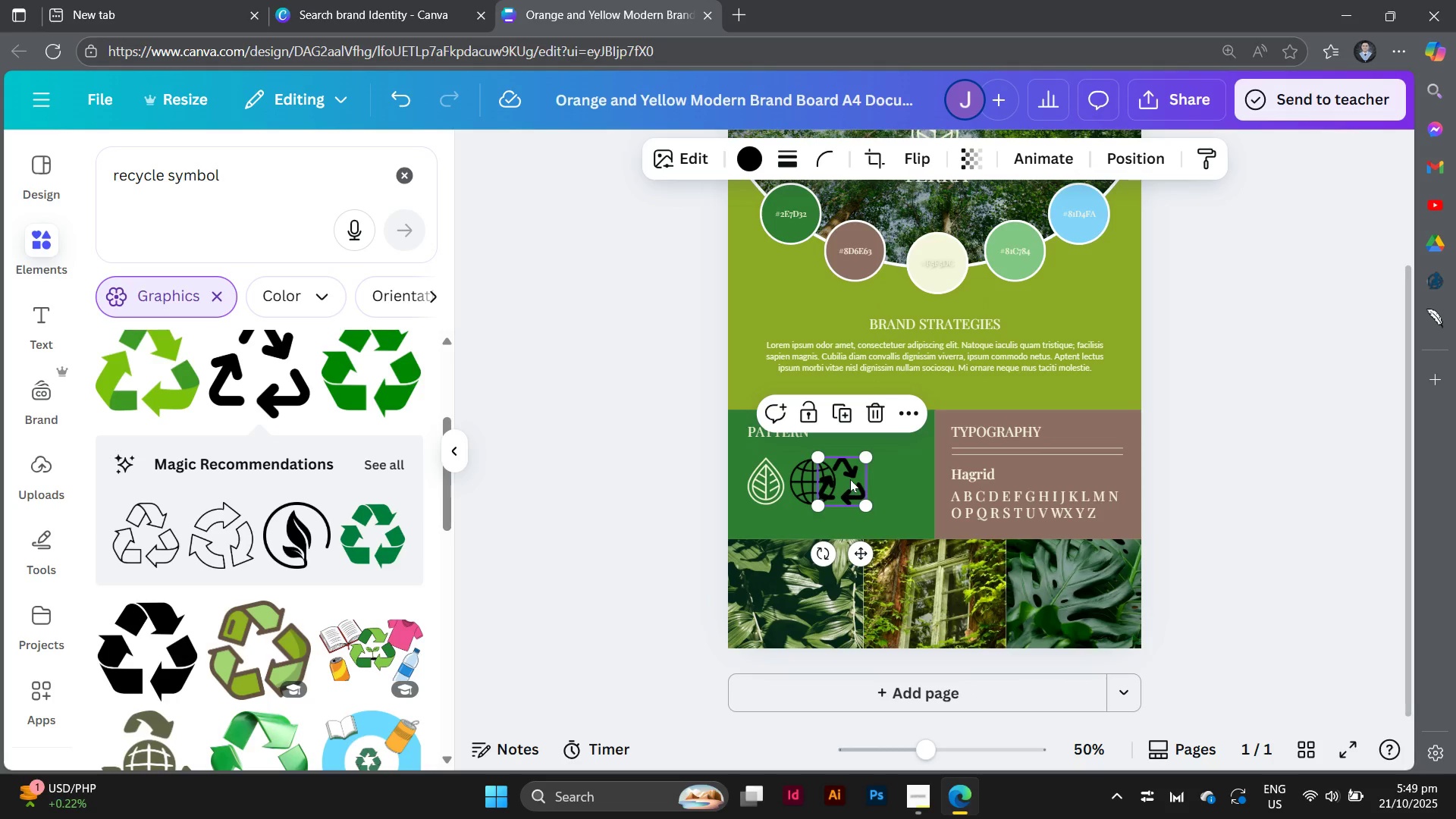 
left_click_drag(start_coordinate=[850, 479], to_coordinate=[901, 479])
 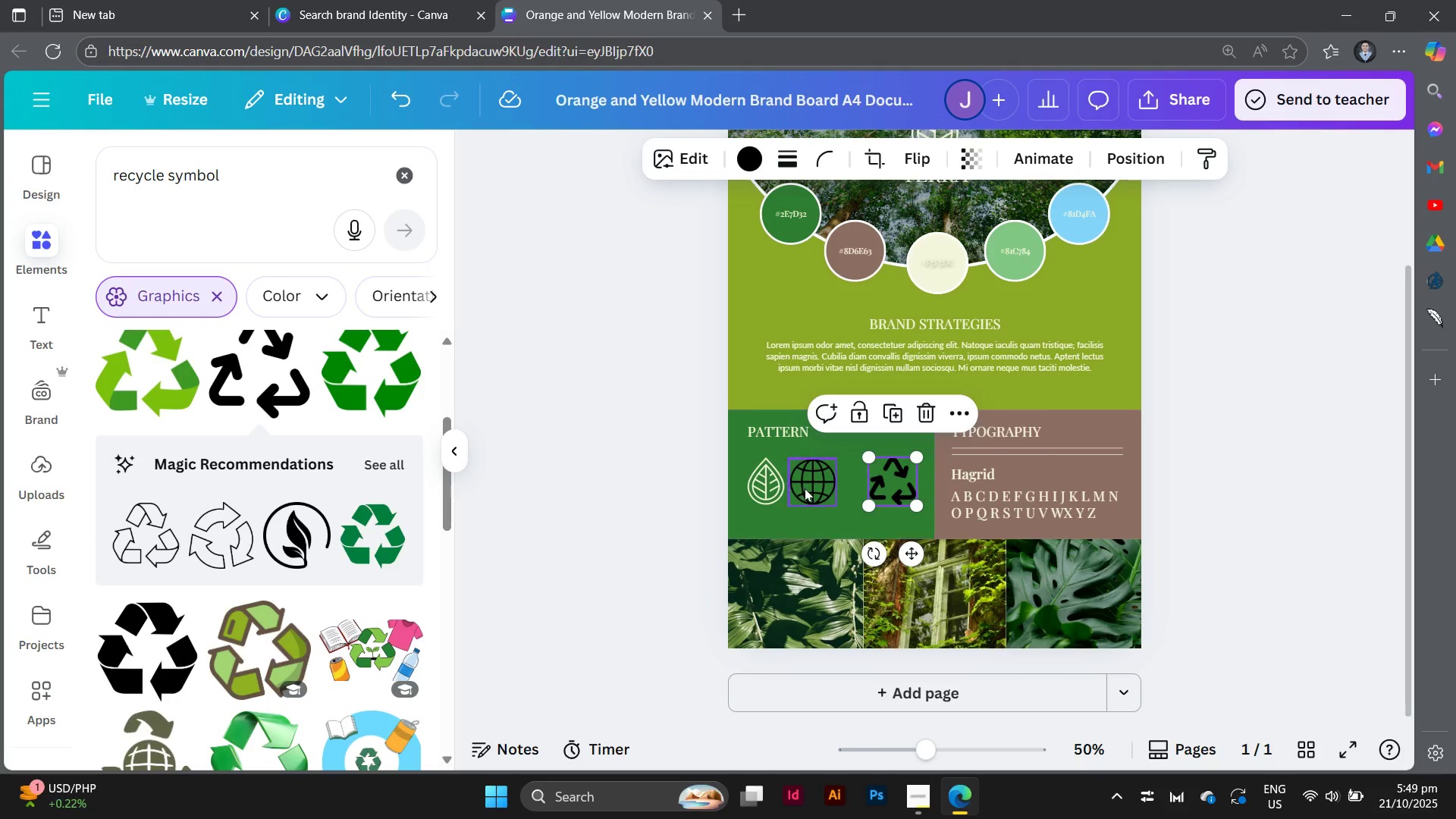 
left_click_drag(start_coordinate=[805, 488], to_coordinate=[821, 489])
 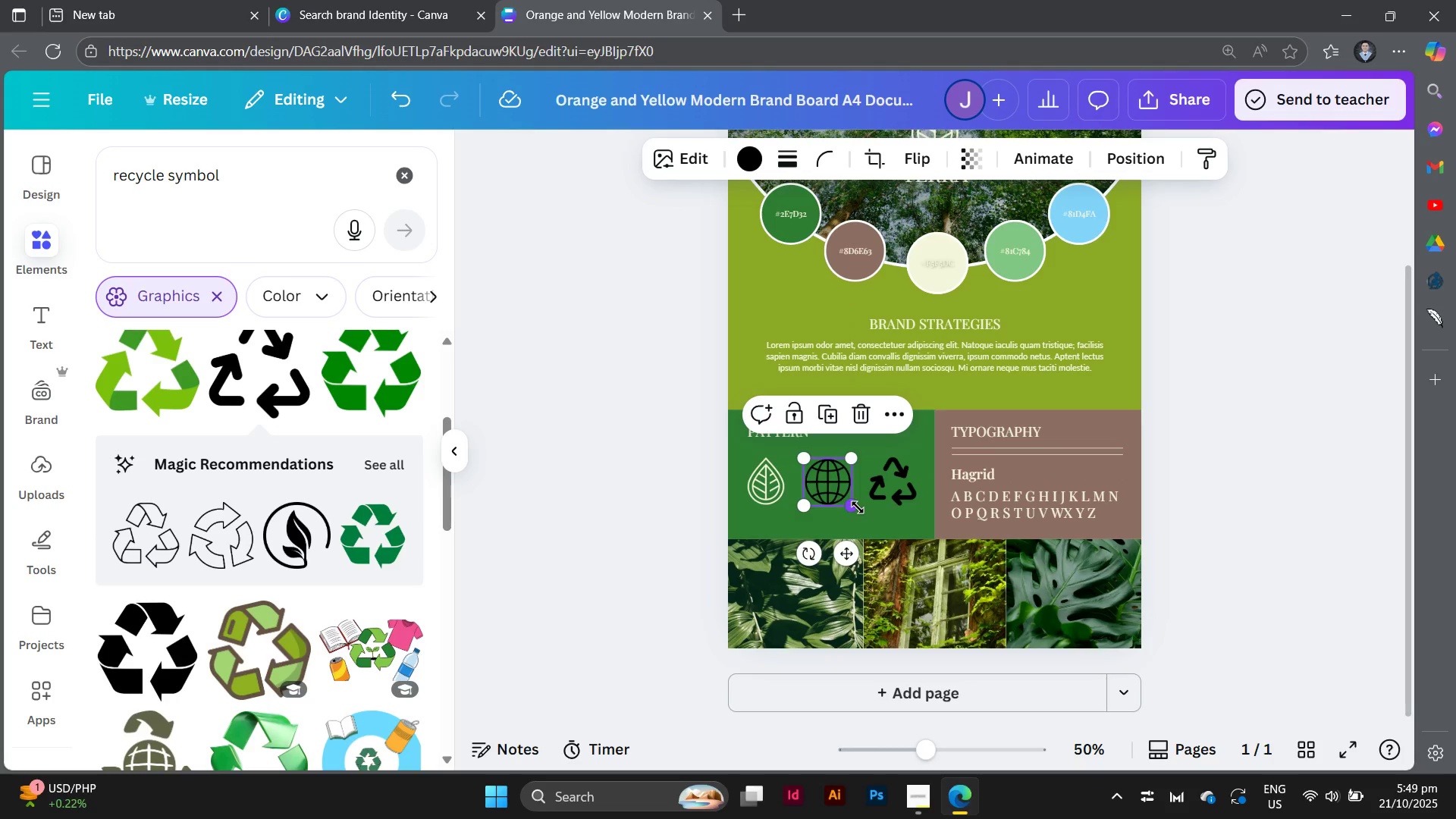 
left_click_drag(start_coordinate=[858, 507], to_coordinate=[851, 508])
 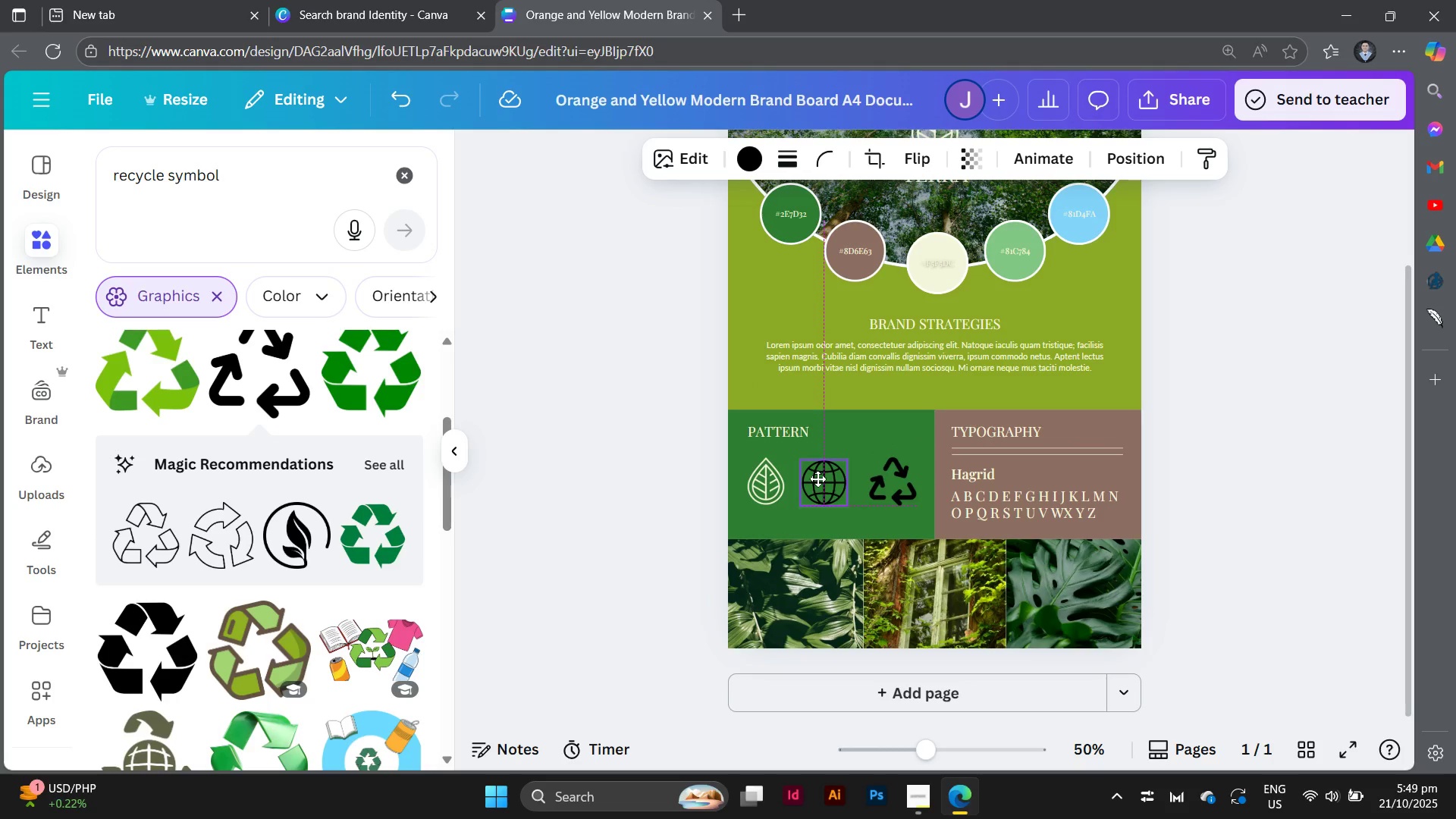 
wait(7.08)
 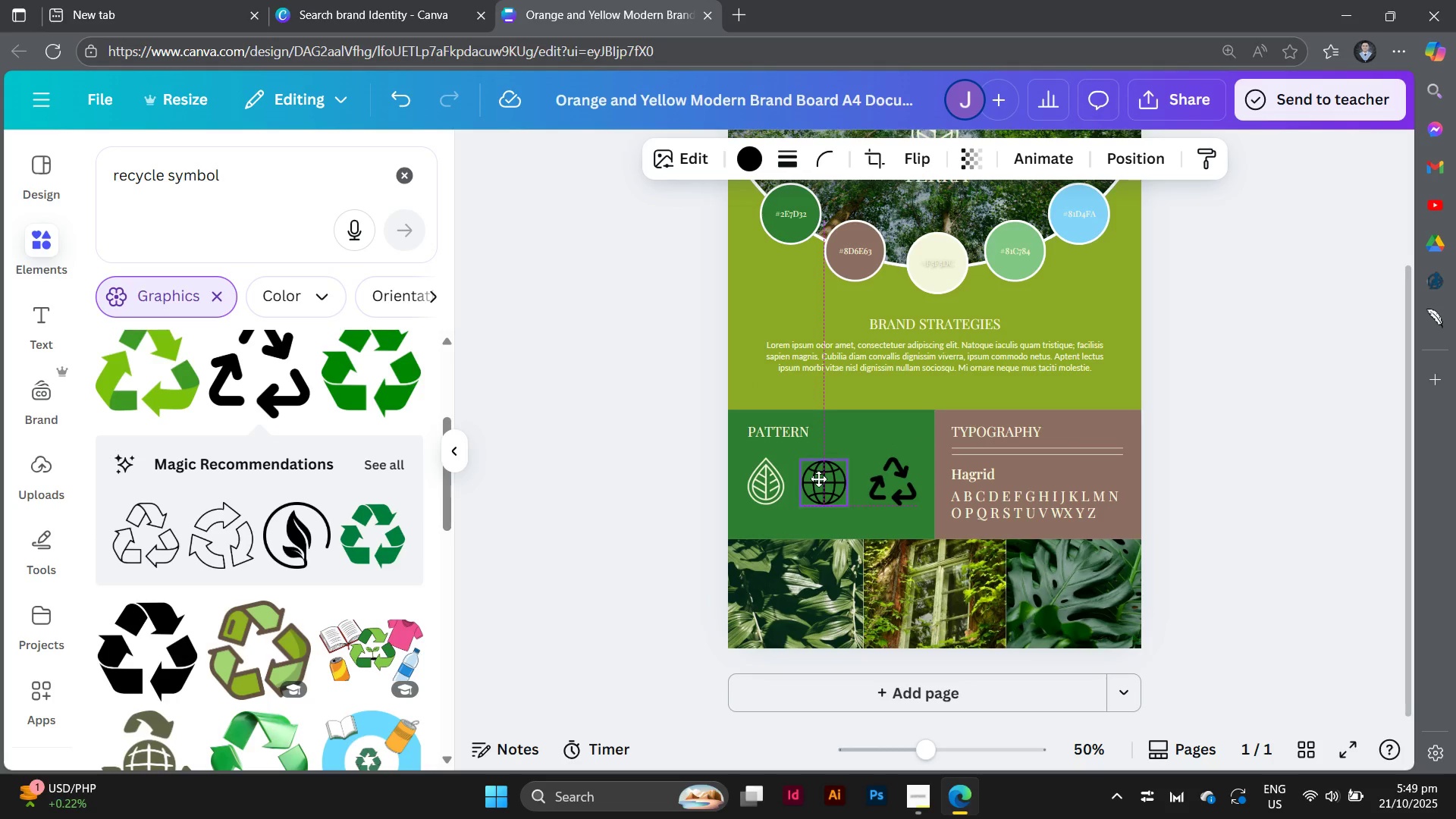 
mouse_move([838, 497])
 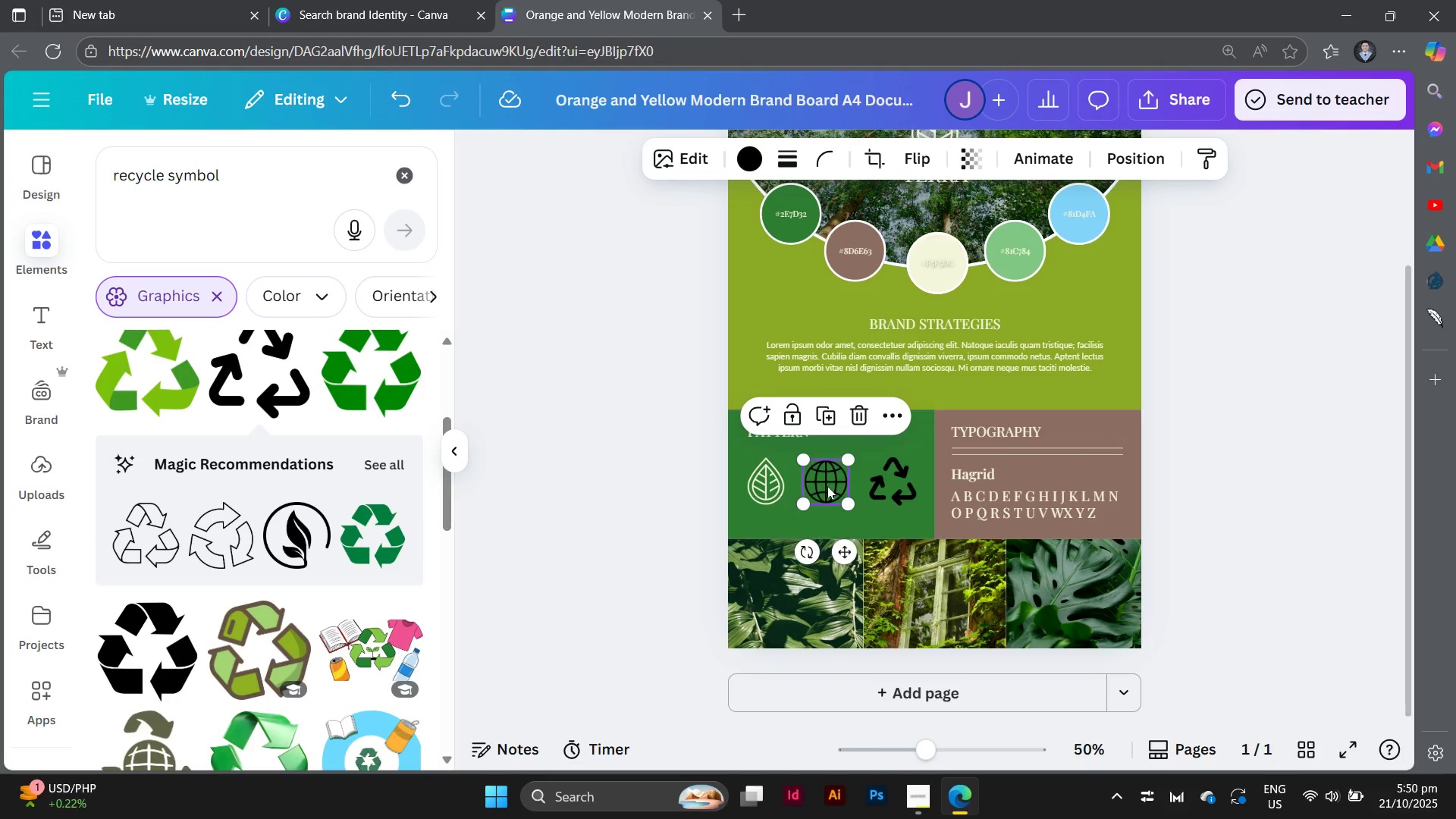 
left_click([827, 486])
 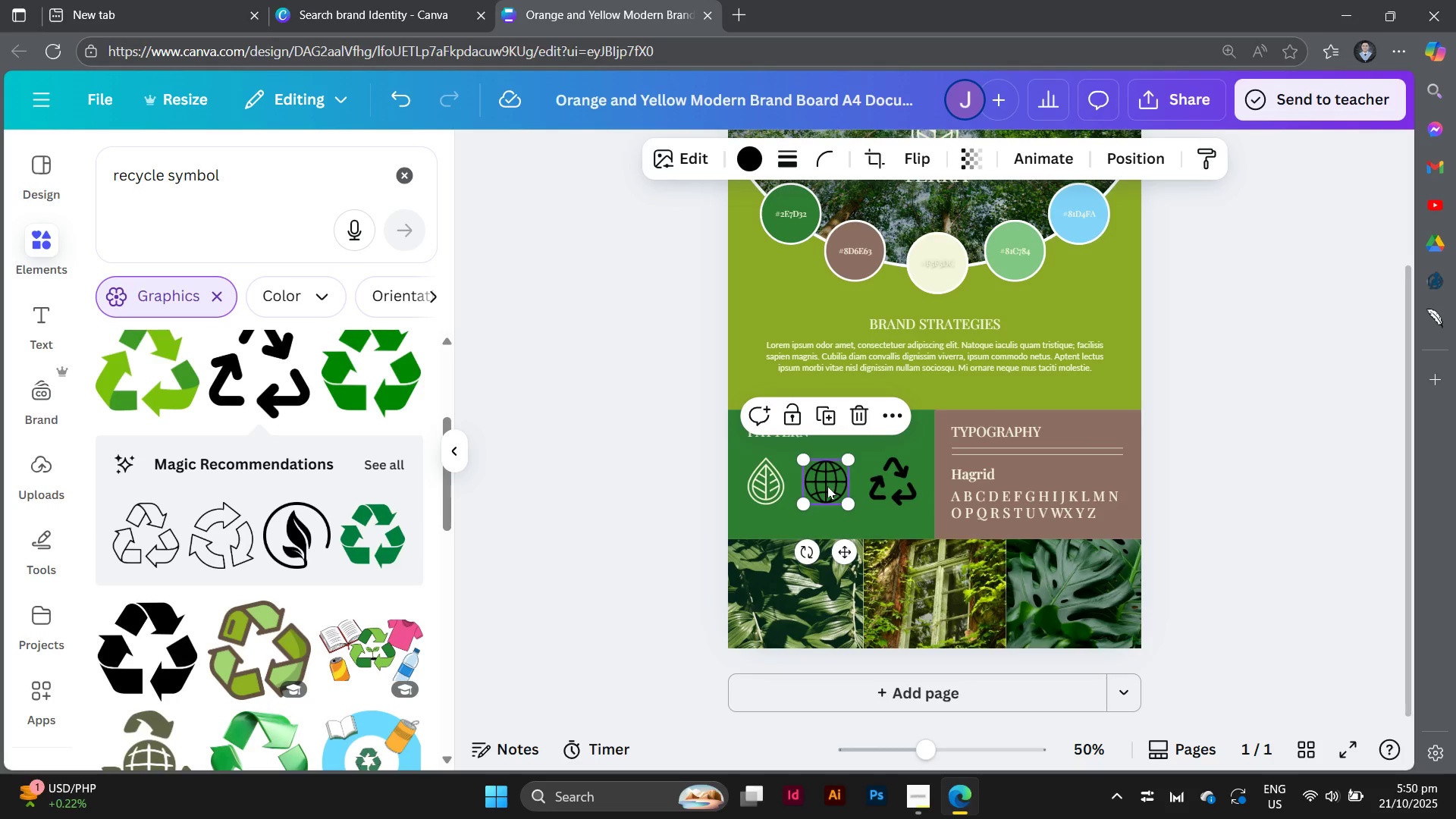 
key(Control+Equal)
 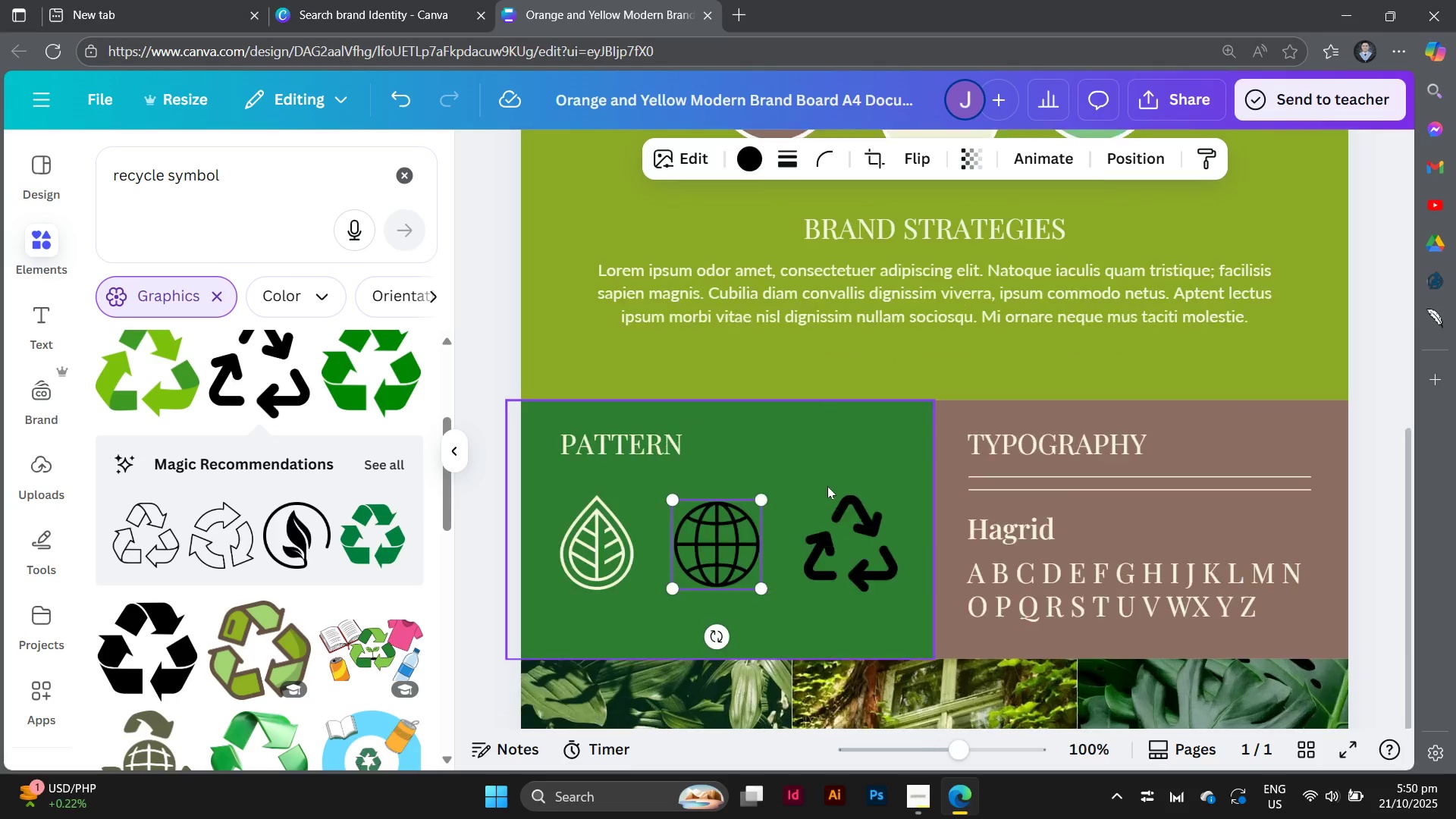 
key(Control+Equal)
 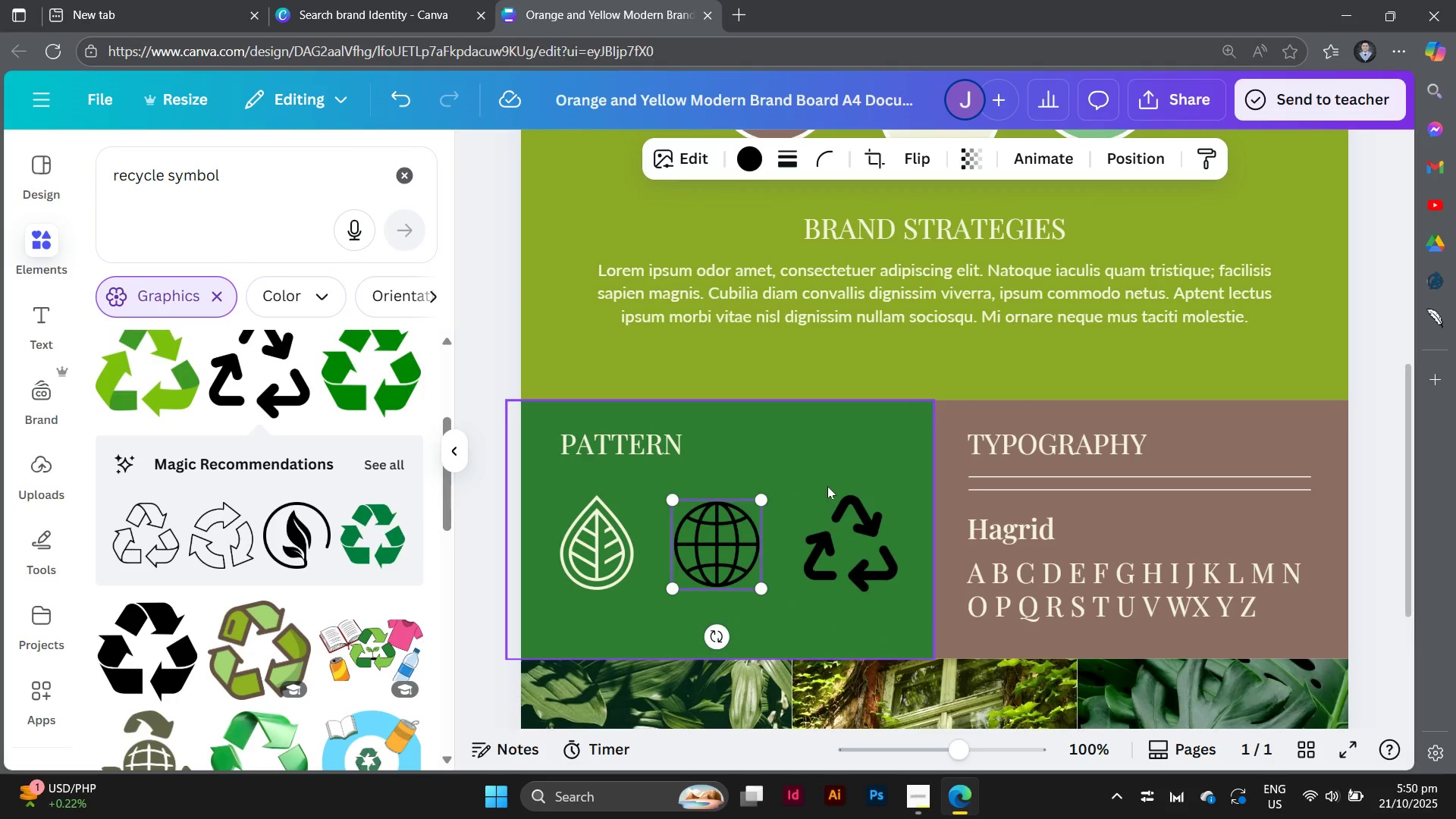 
key(Control+Equal)
 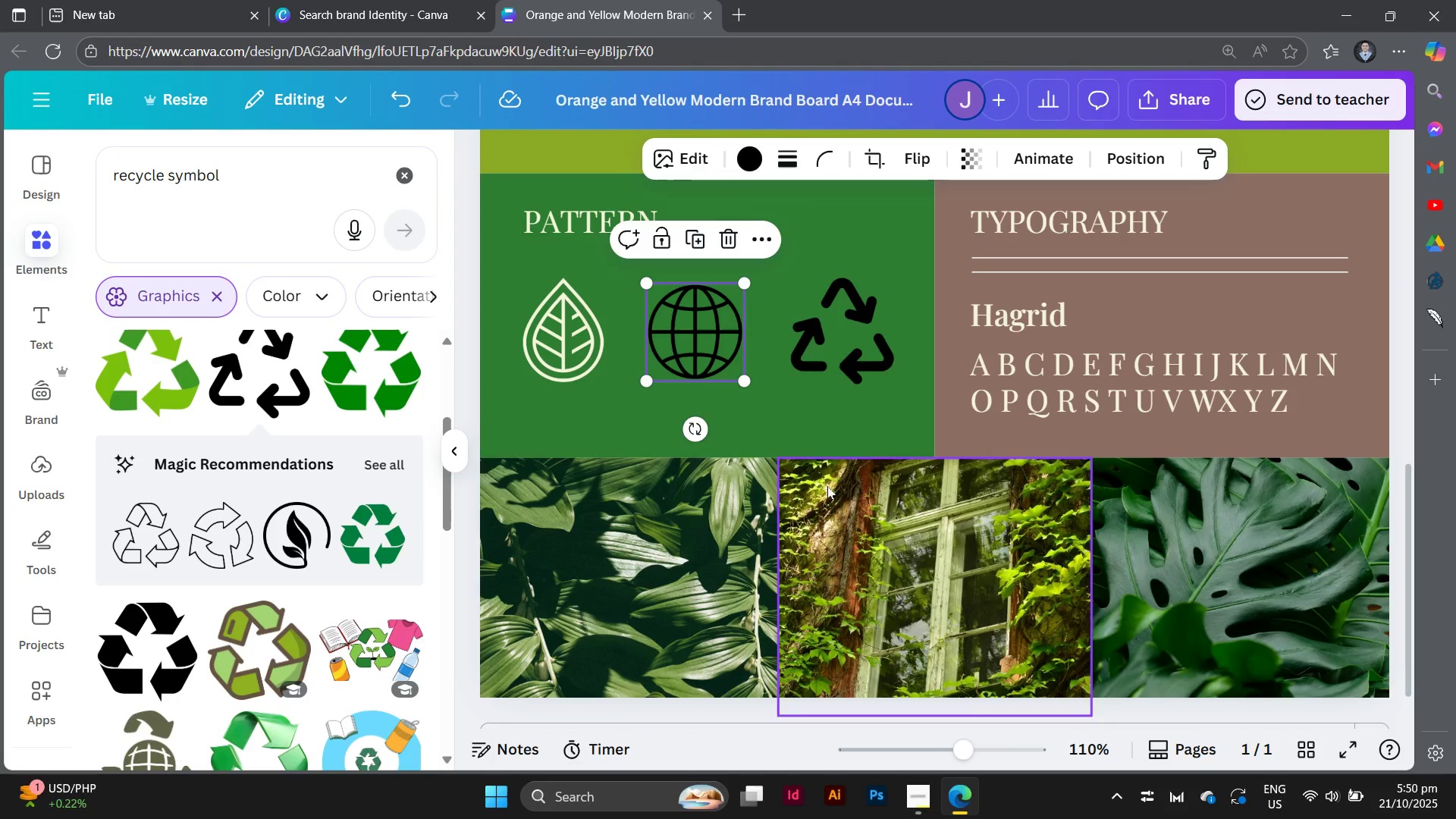 
left_click_drag(start_coordinate=[689, 327], to_coordinate=[594, 322])
 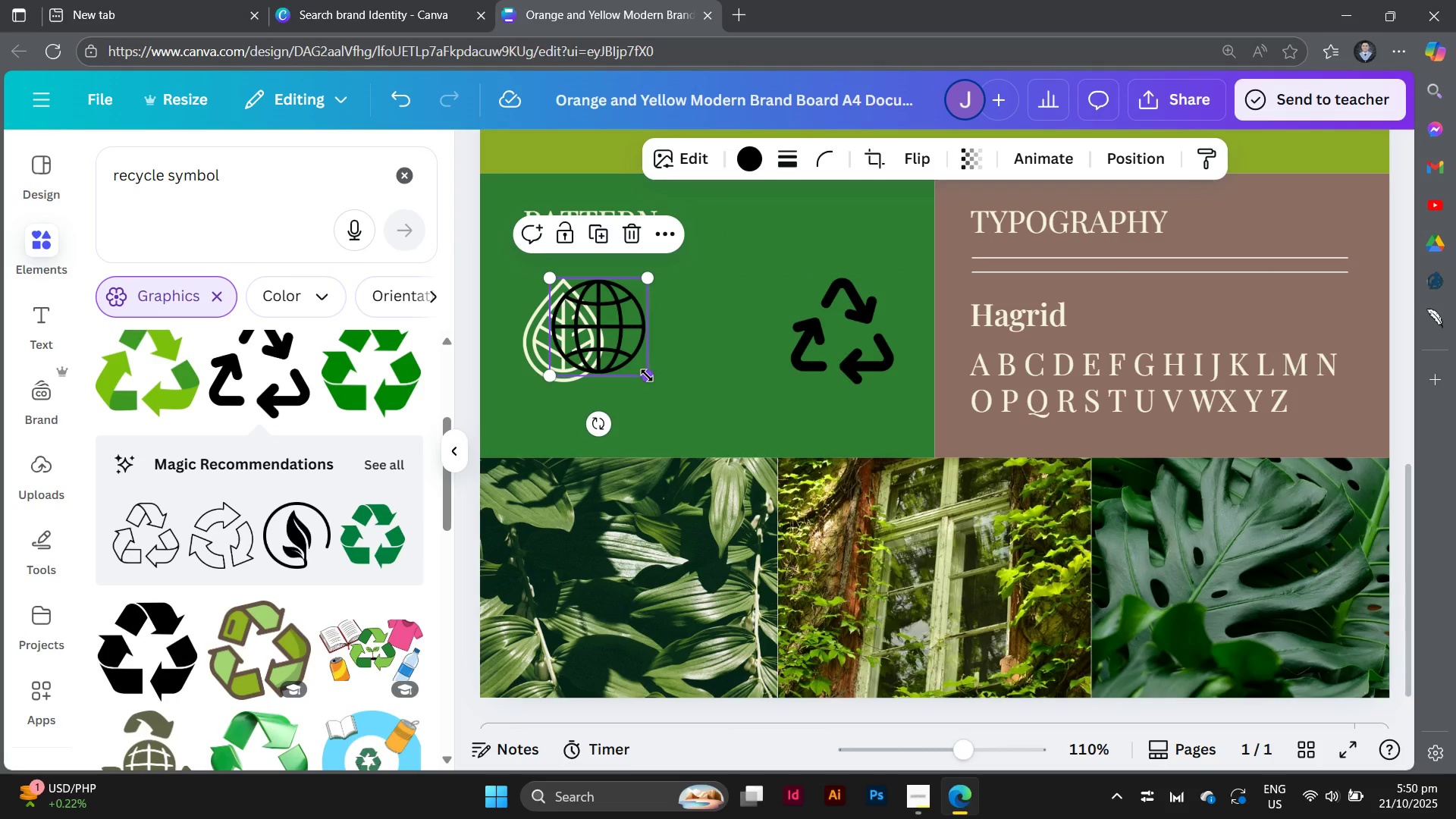 
left_click_drag(start_coordinate=[647, 375], to_coordinate=[653, 381])
 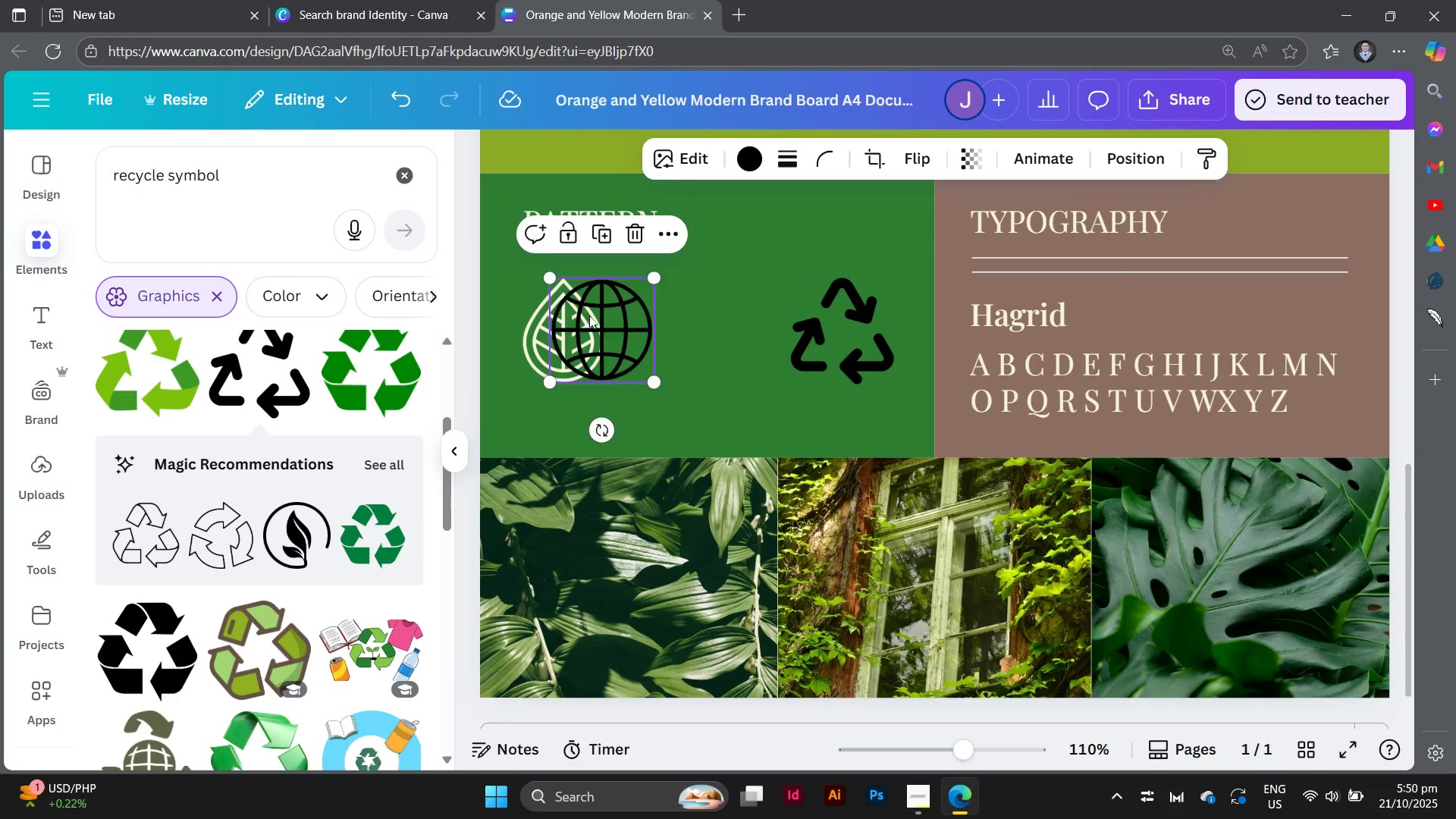 
left_click_drag(start_coordinate=[588, 315], to_coordinate=[667, 318])
 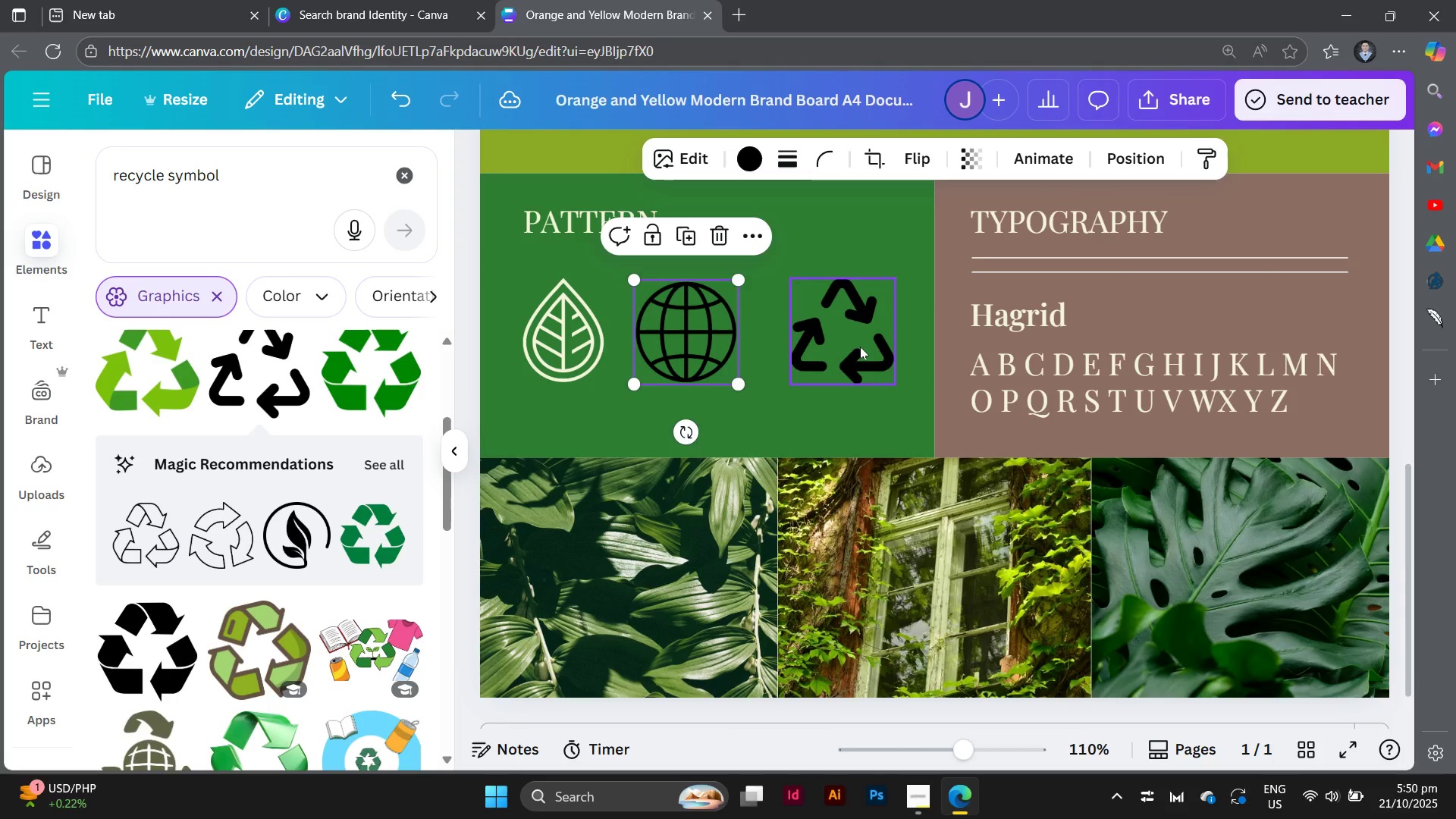 
left_click_drag(start_coordinate=[859, 344], to_coordinate=[602, 344])
 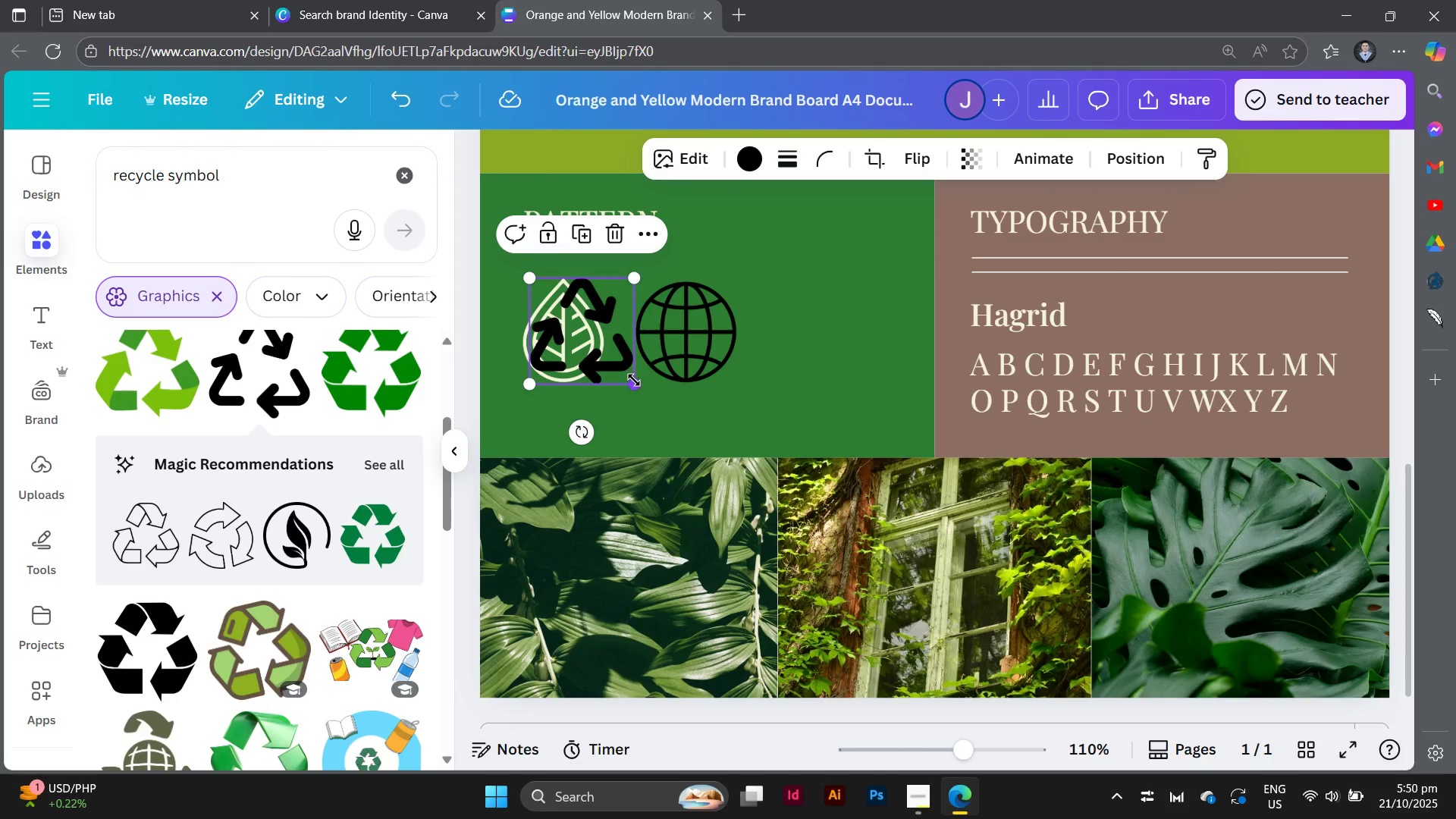 
left_click_drag(start_coordinate=[634, 380], to_coordinate=[630, 378])
 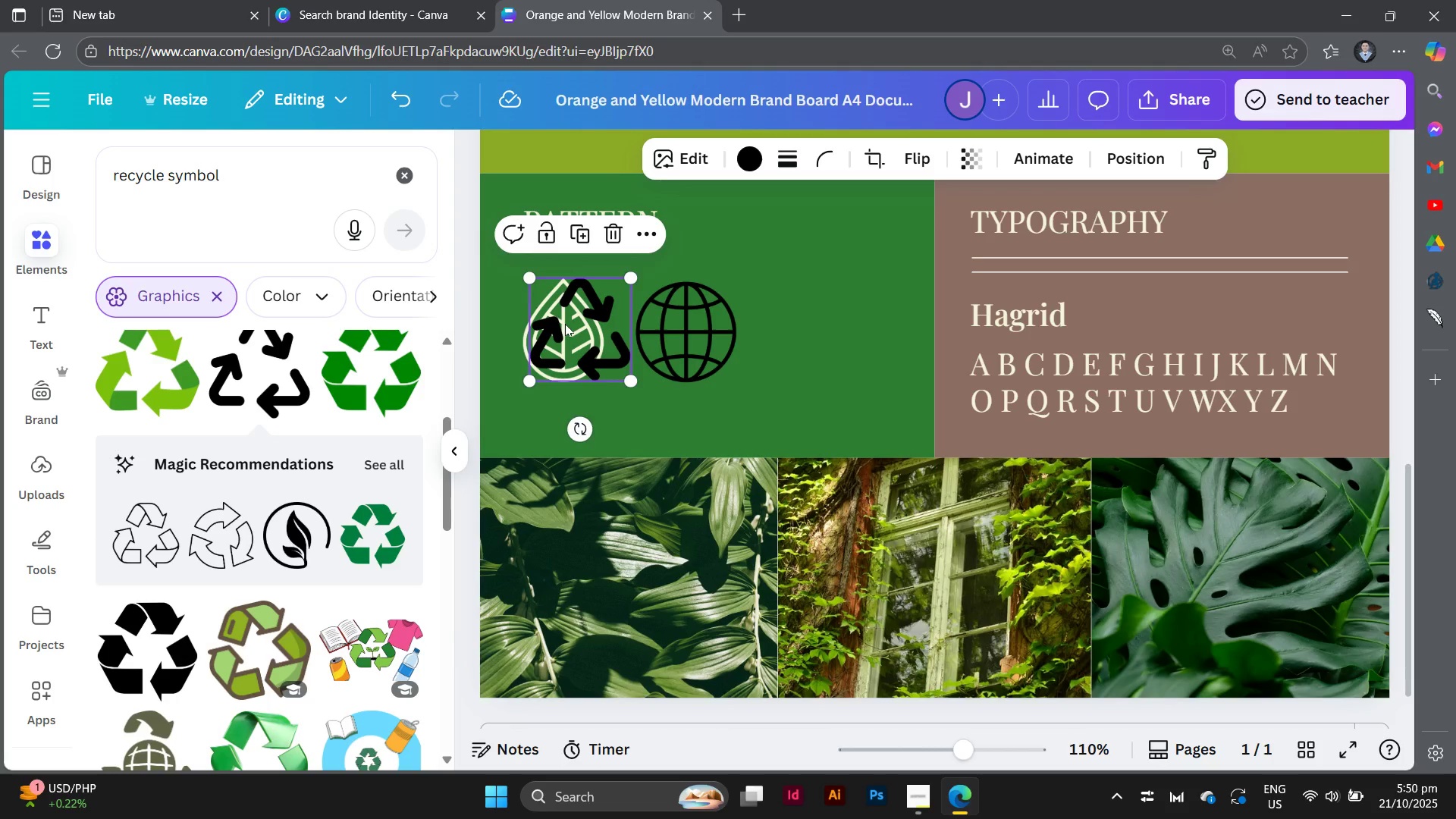 
left_click_drag(start_coordinate=[565, 324], to_coordinate=[846, 343])
 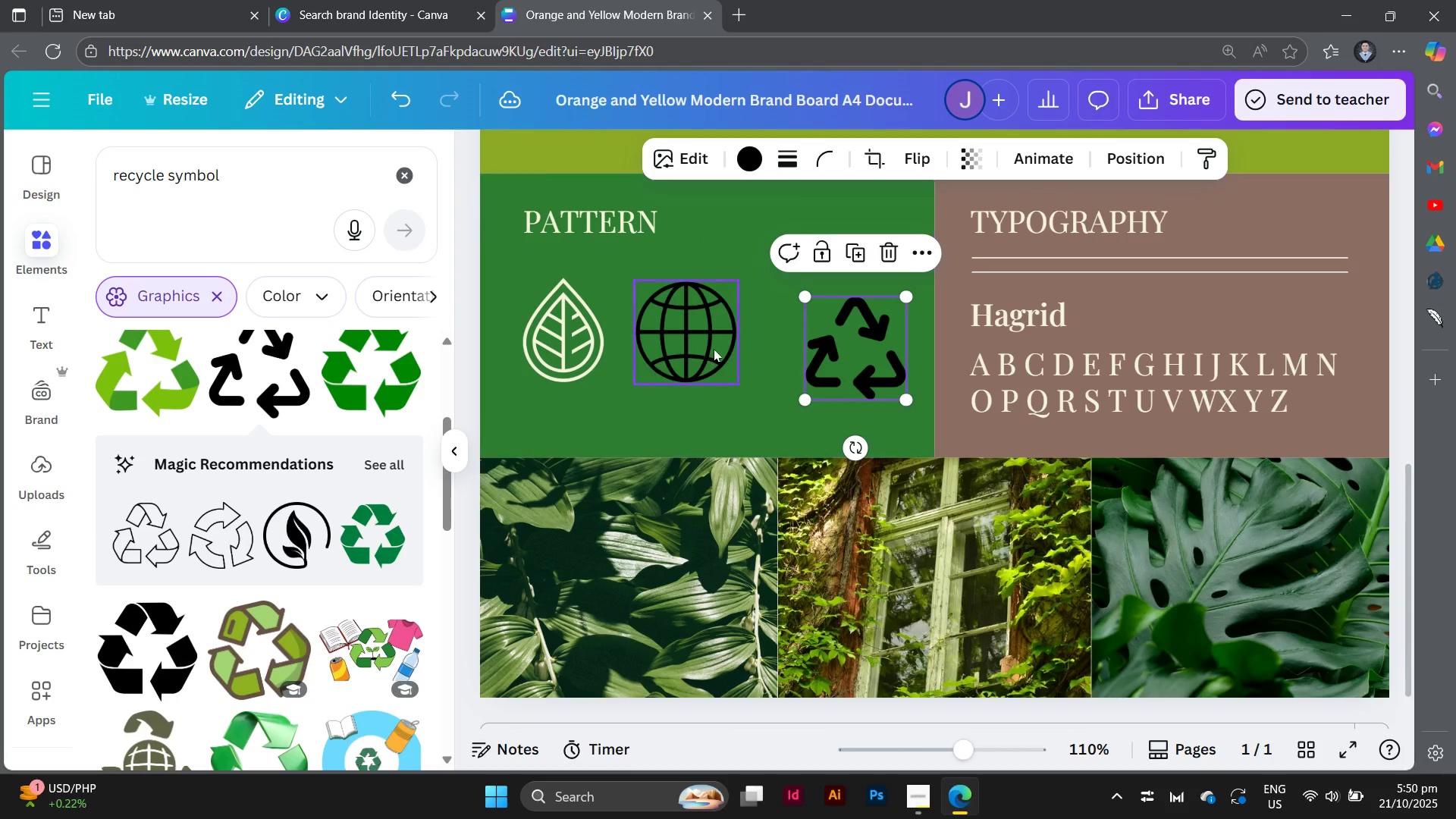 
left_click_drag(start_coordinate=[714, 349], to_coordinate=[606, 414])
 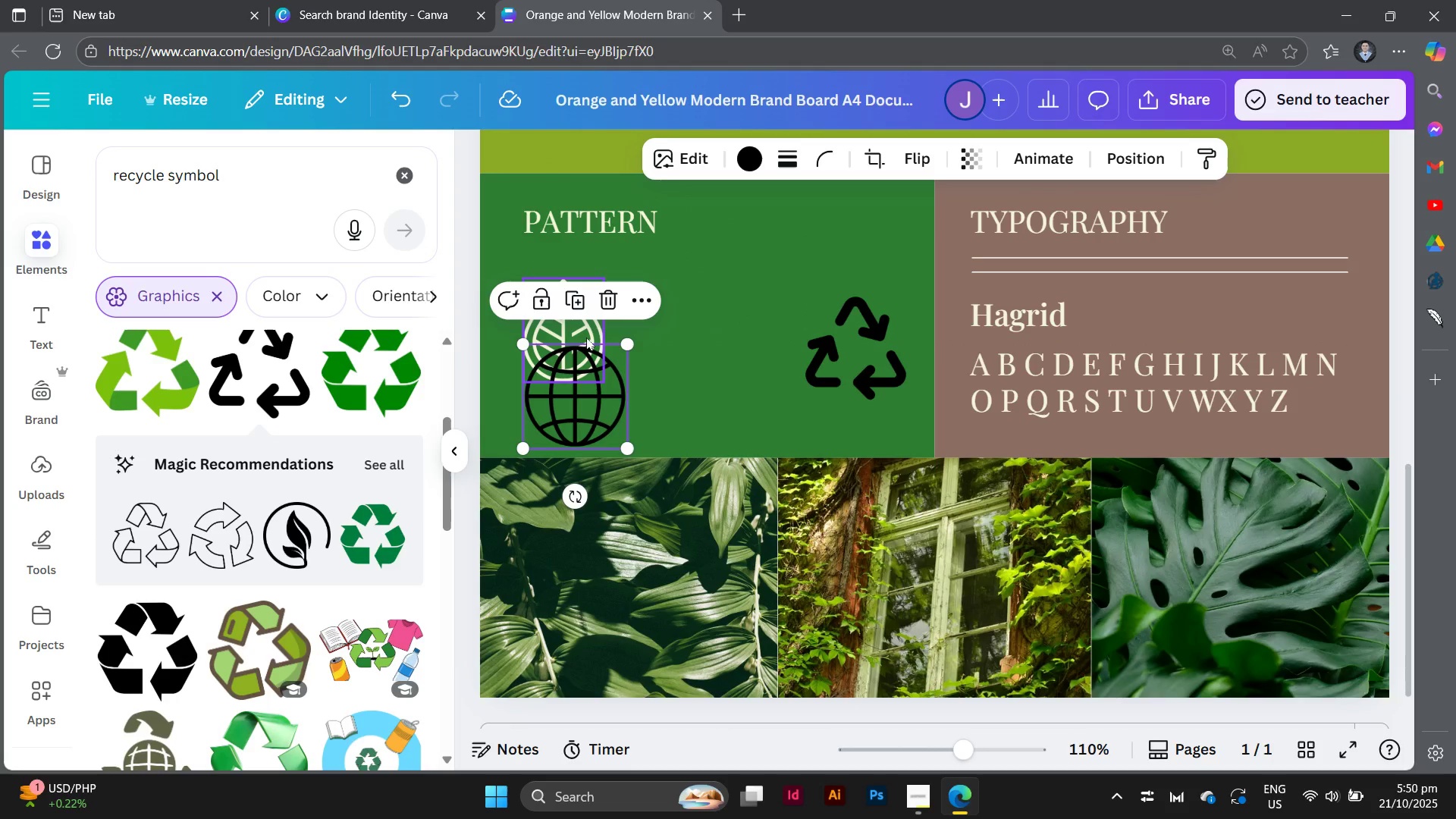 
left_click_drag(start_coordinate=[587, 335], to_coordinate=[739, 344])
 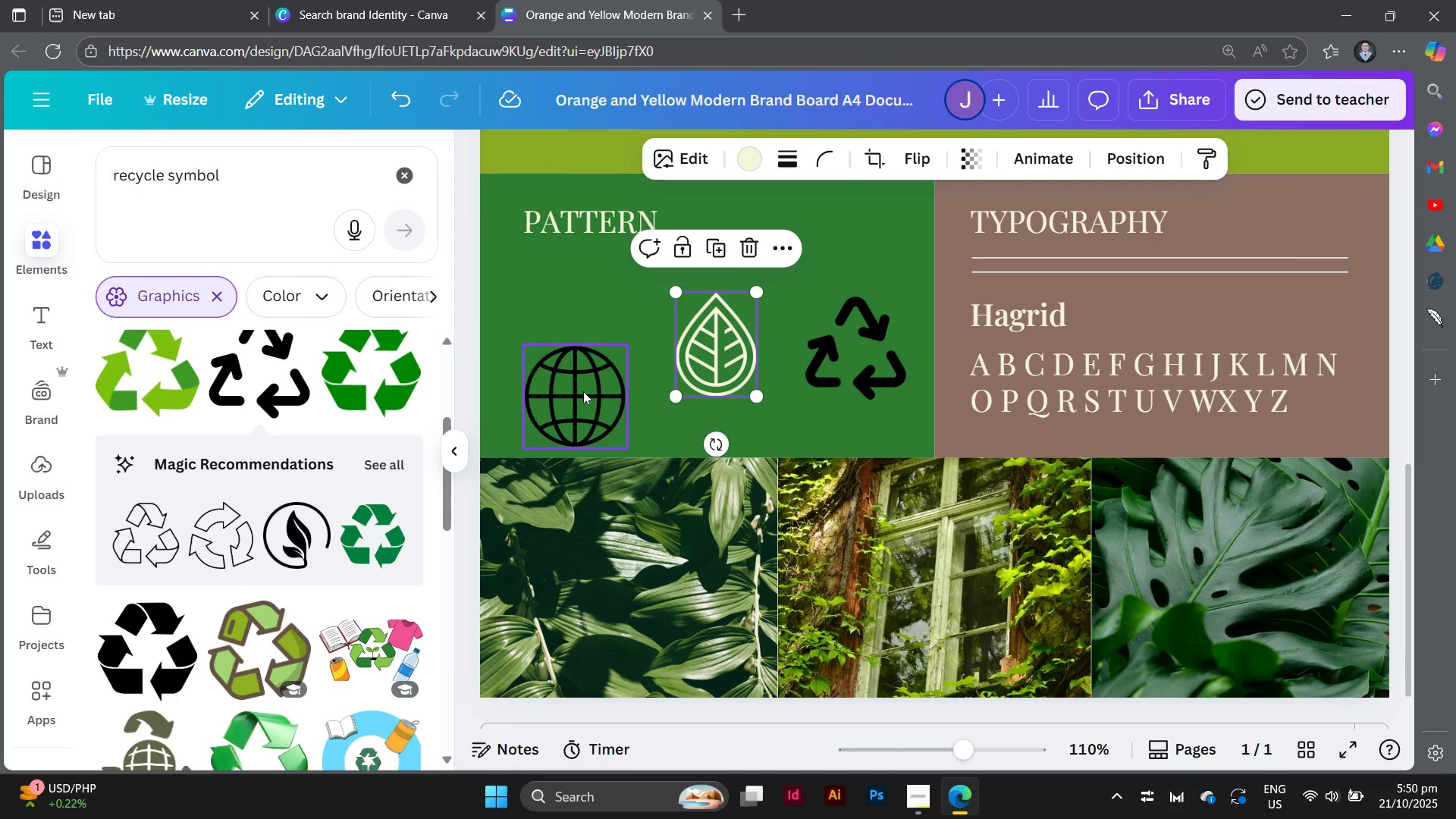 
left_click_drag(start_coordinate=[583, 391], to_coordinate=[568, 331])
 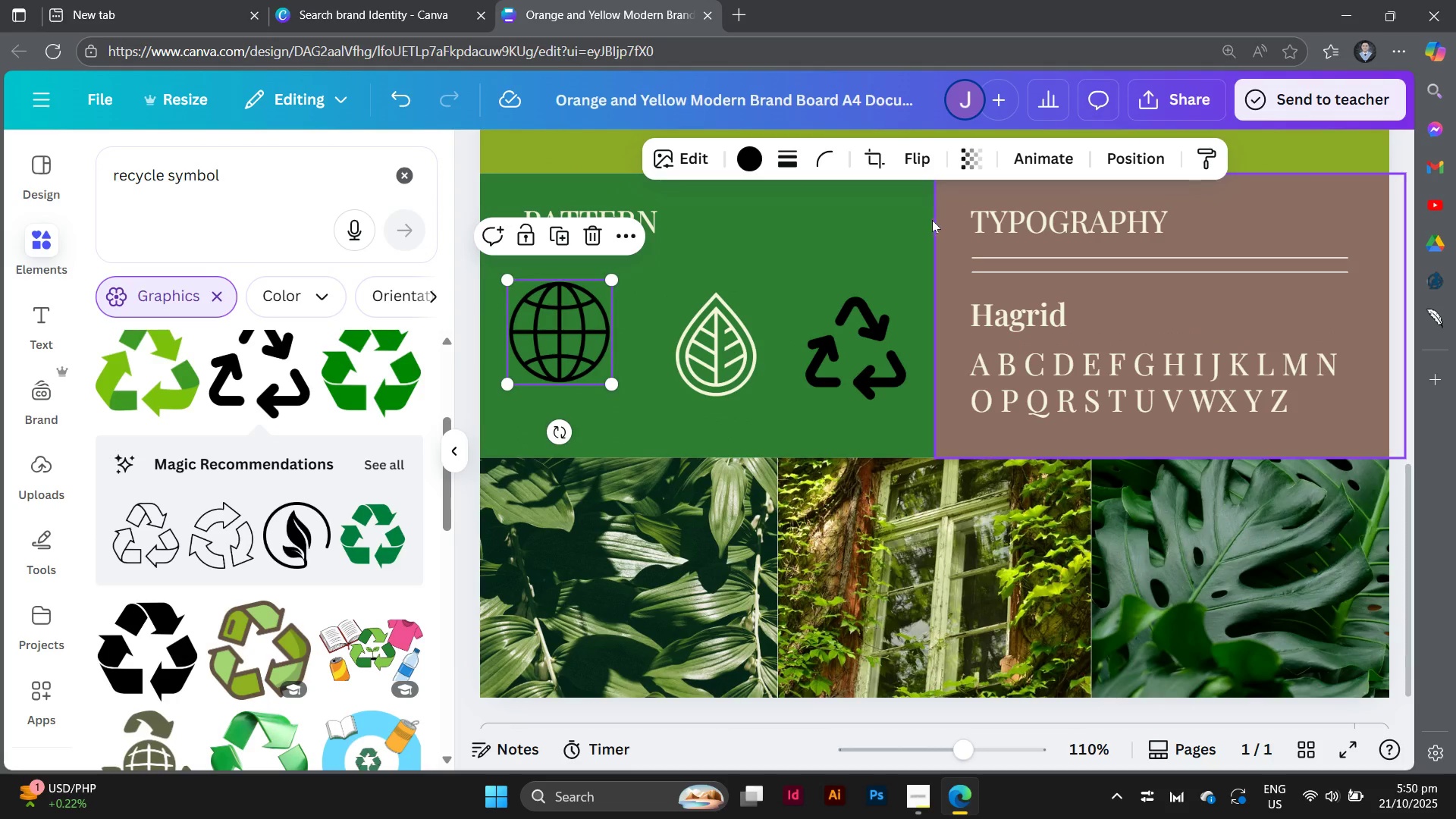 
left_click_drag(start_coordinate=[563, 358], to_coordinate=[579, 370])
 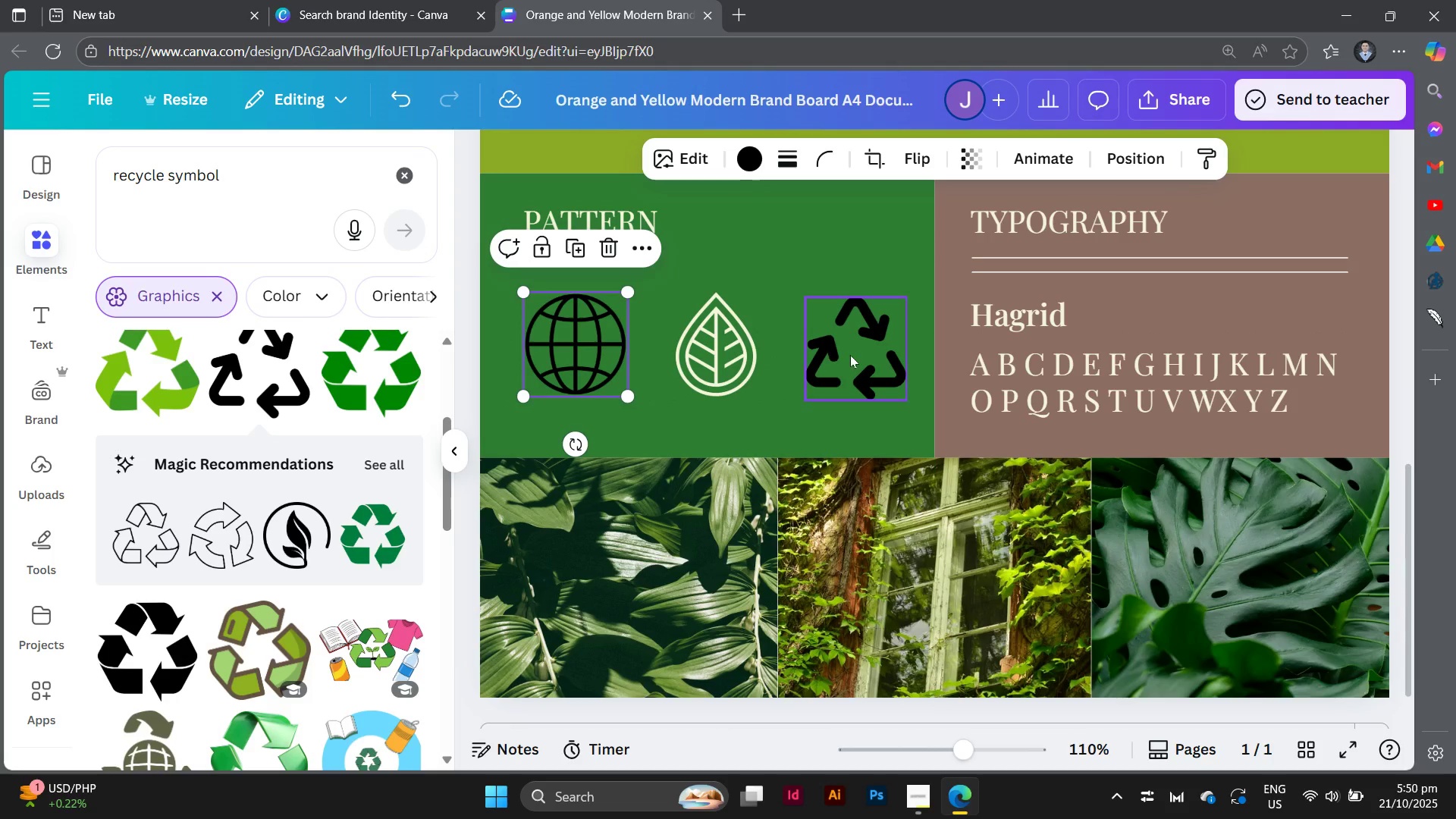 
left_click_drag(start_coordinate=[850, 356], to_coordinate=[853, 351])
 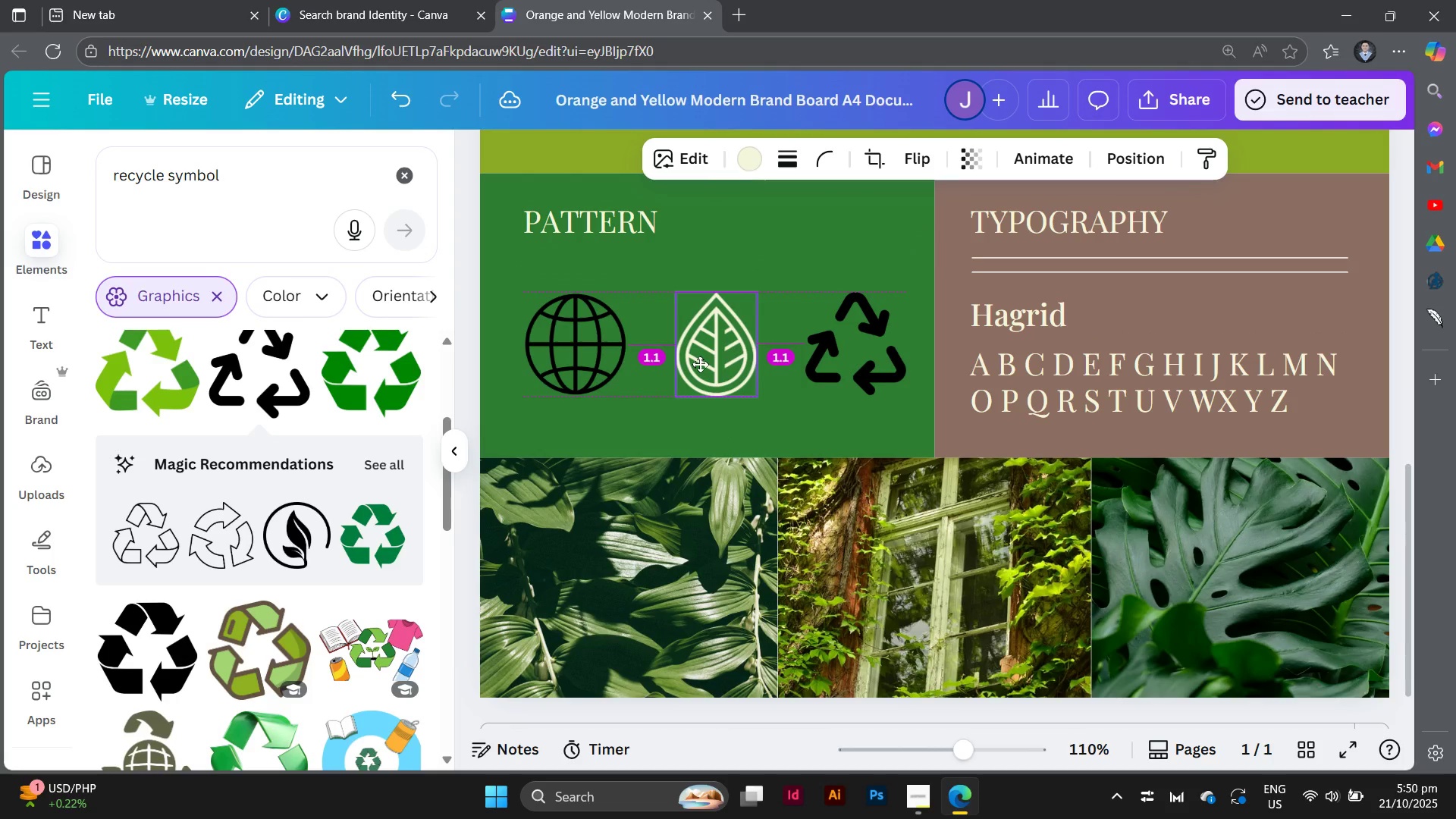 
left_click([599, 344])
 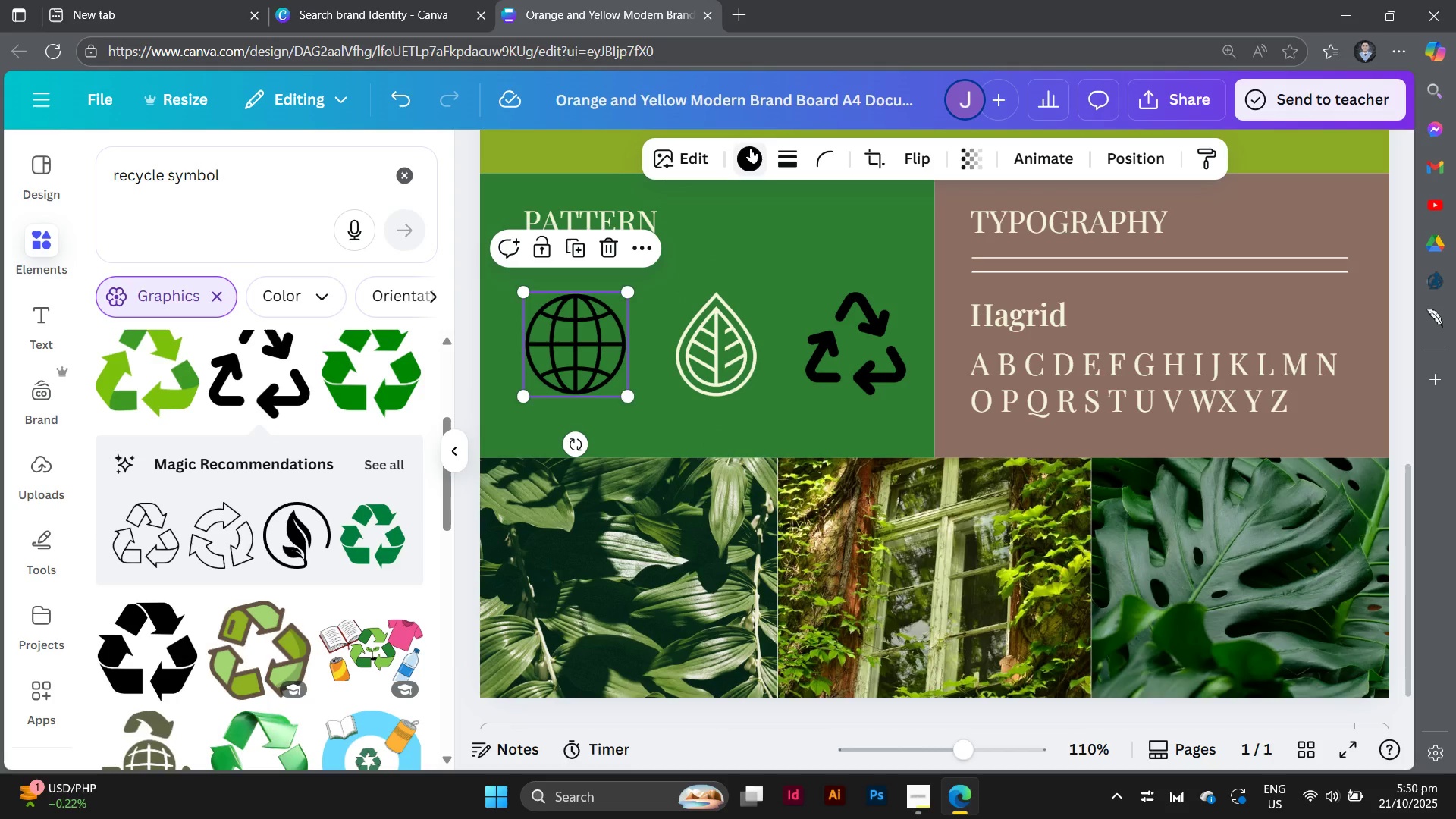 
left_click([751, 148])
 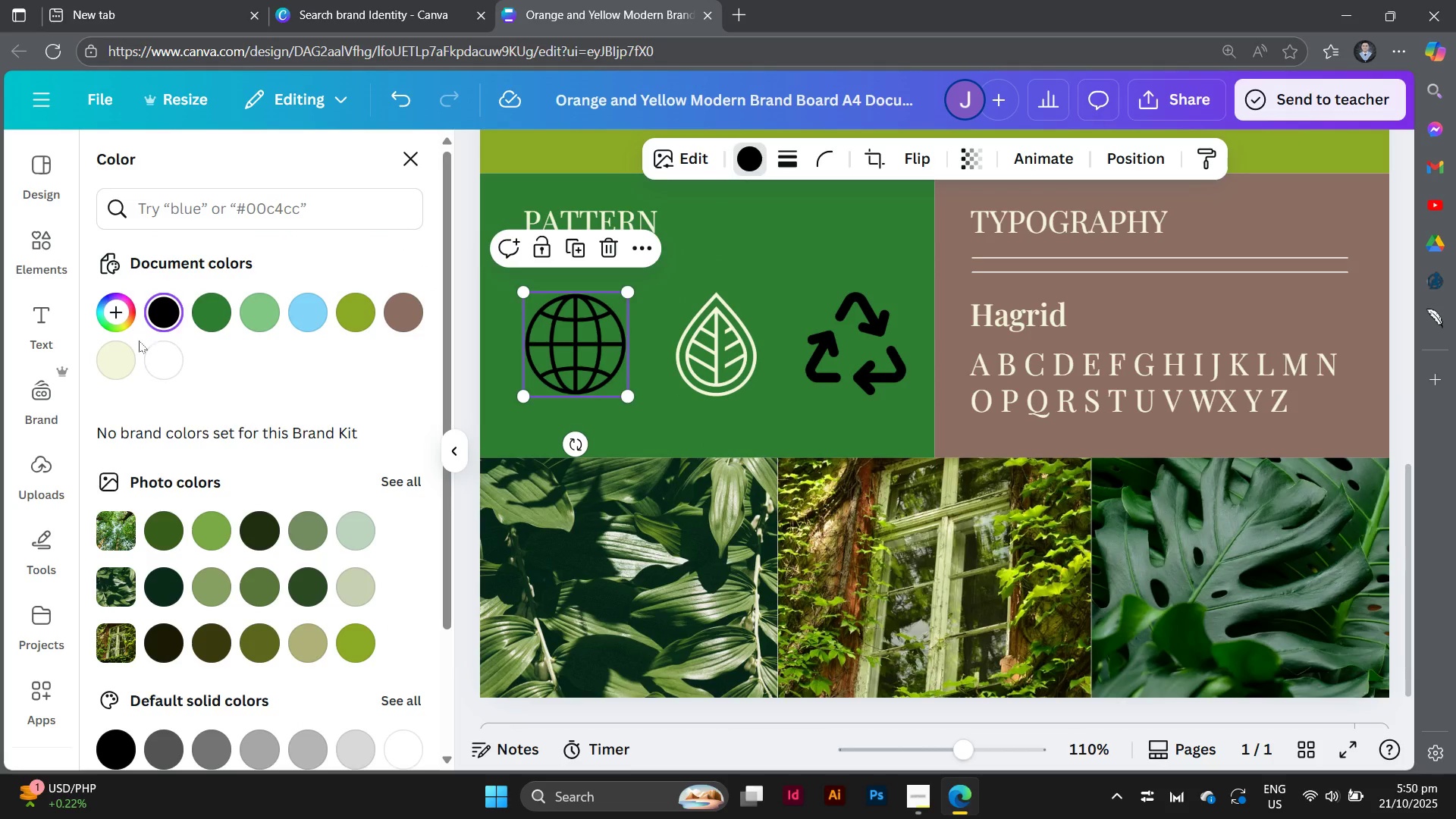 
left_click([108, 353])
 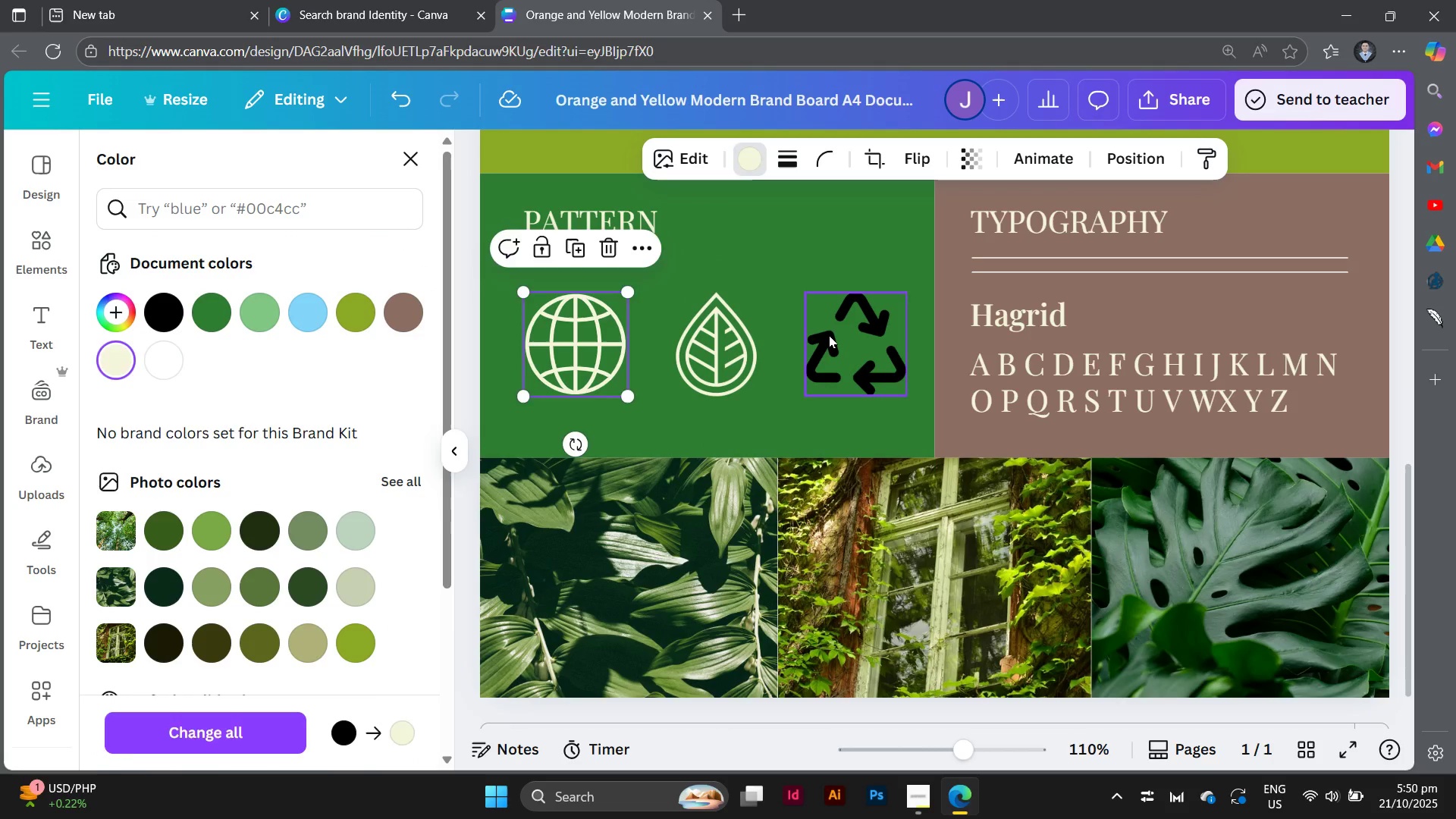 
left_click([830, 335])
 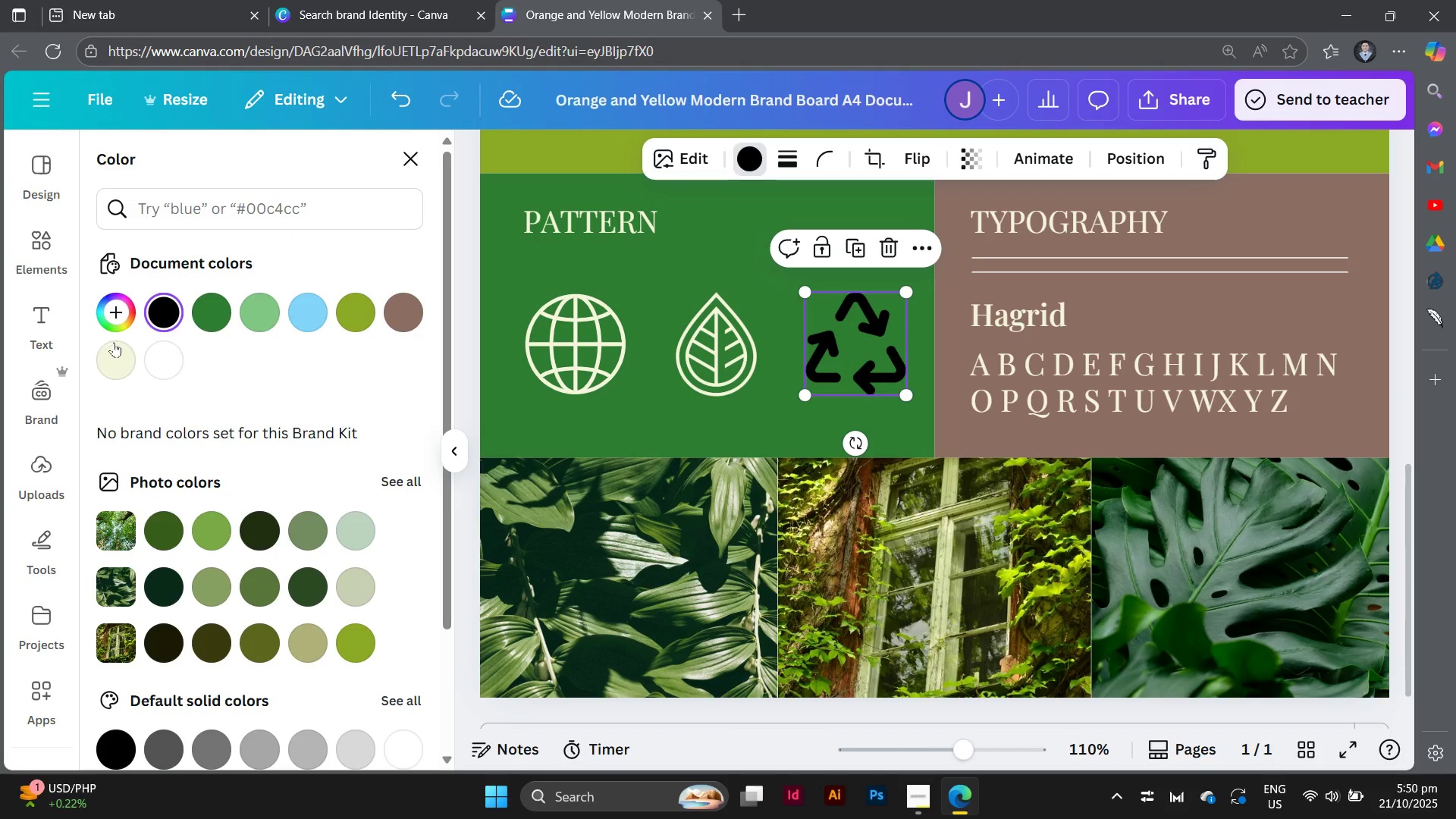 
left_click([116, 350])
 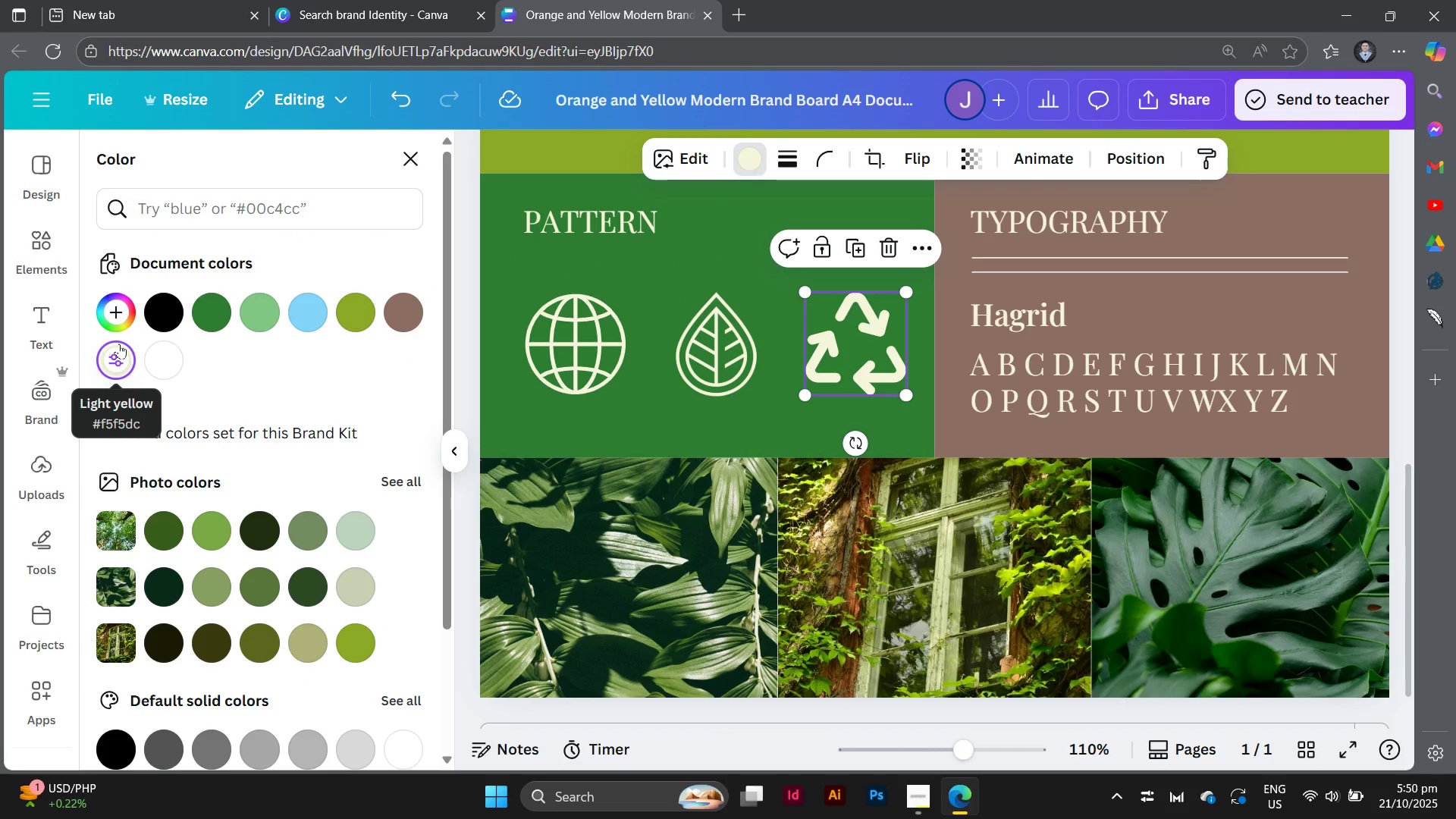 
key(Control+Minus)
 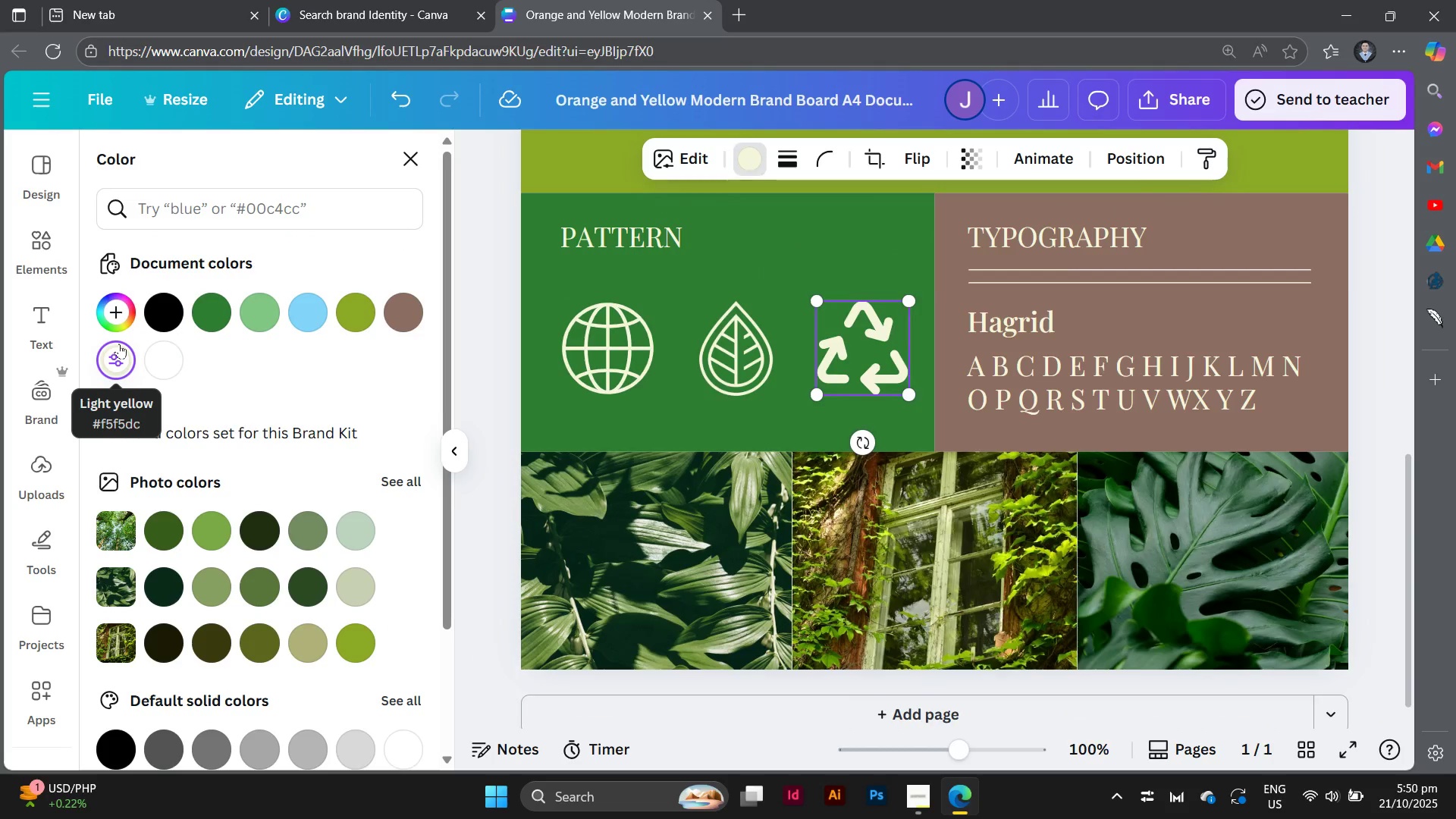 
key(Control+Minus)
 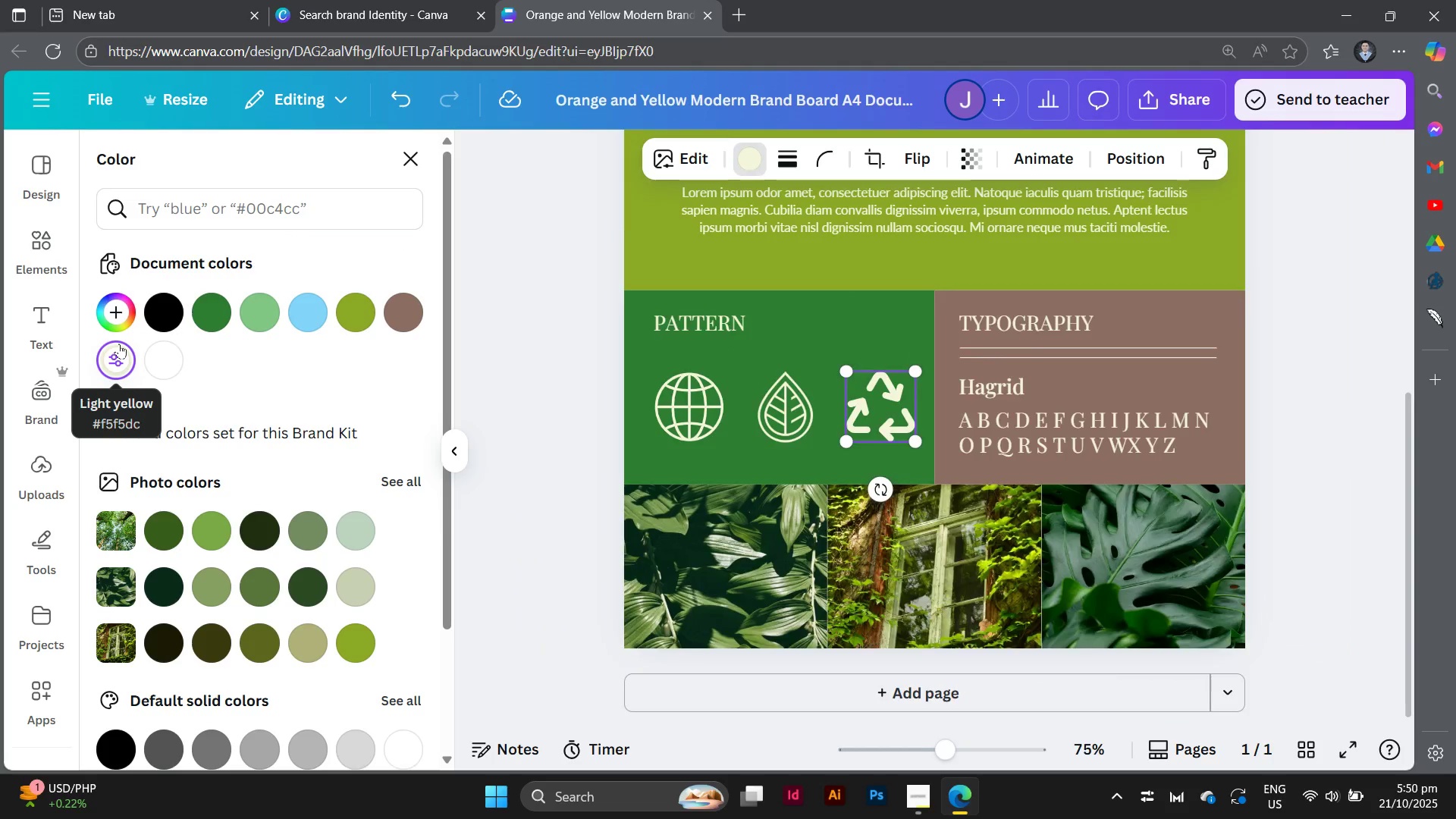 
key(Control+Minus)
 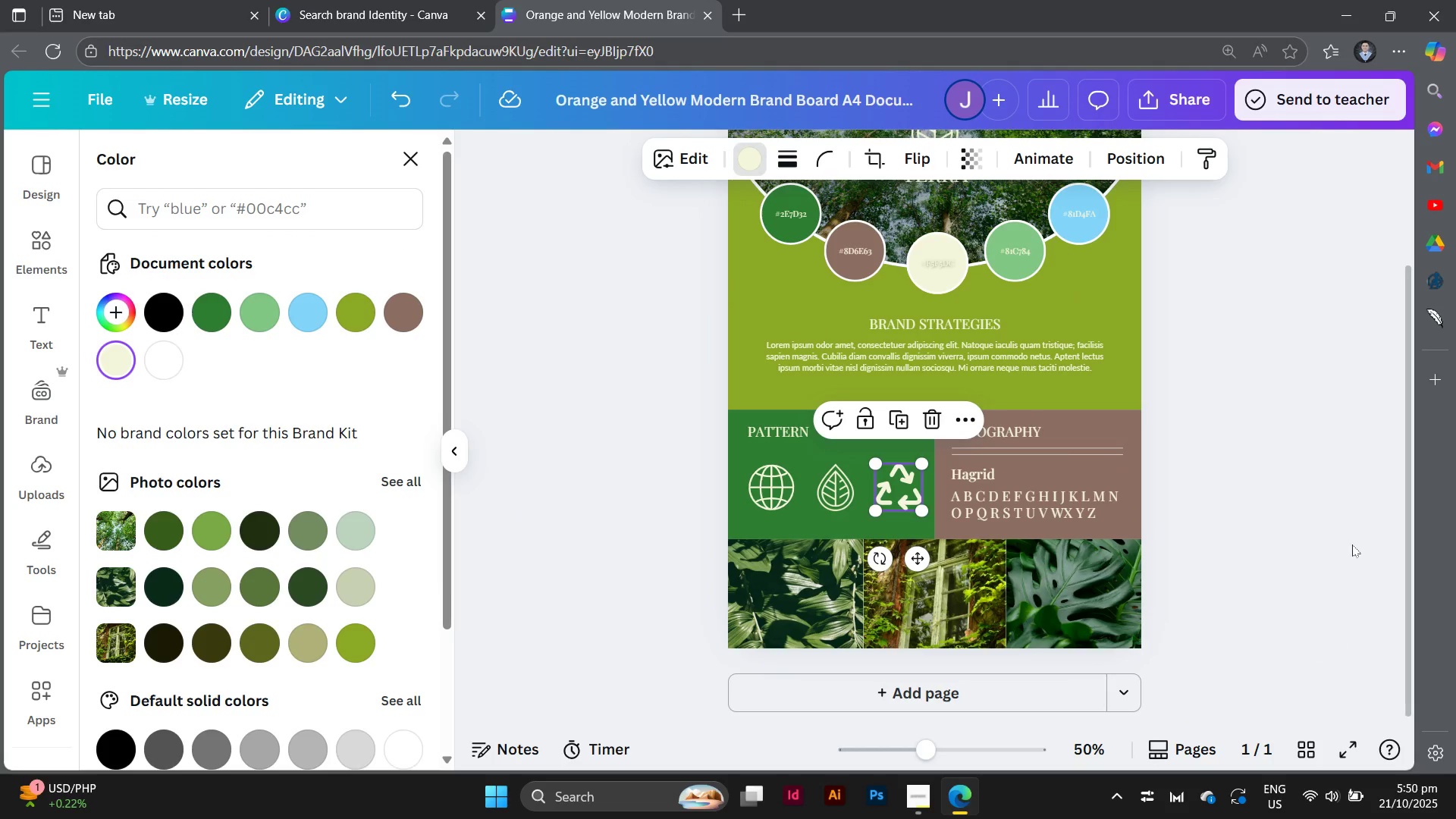 
left_click([1289, 545])
 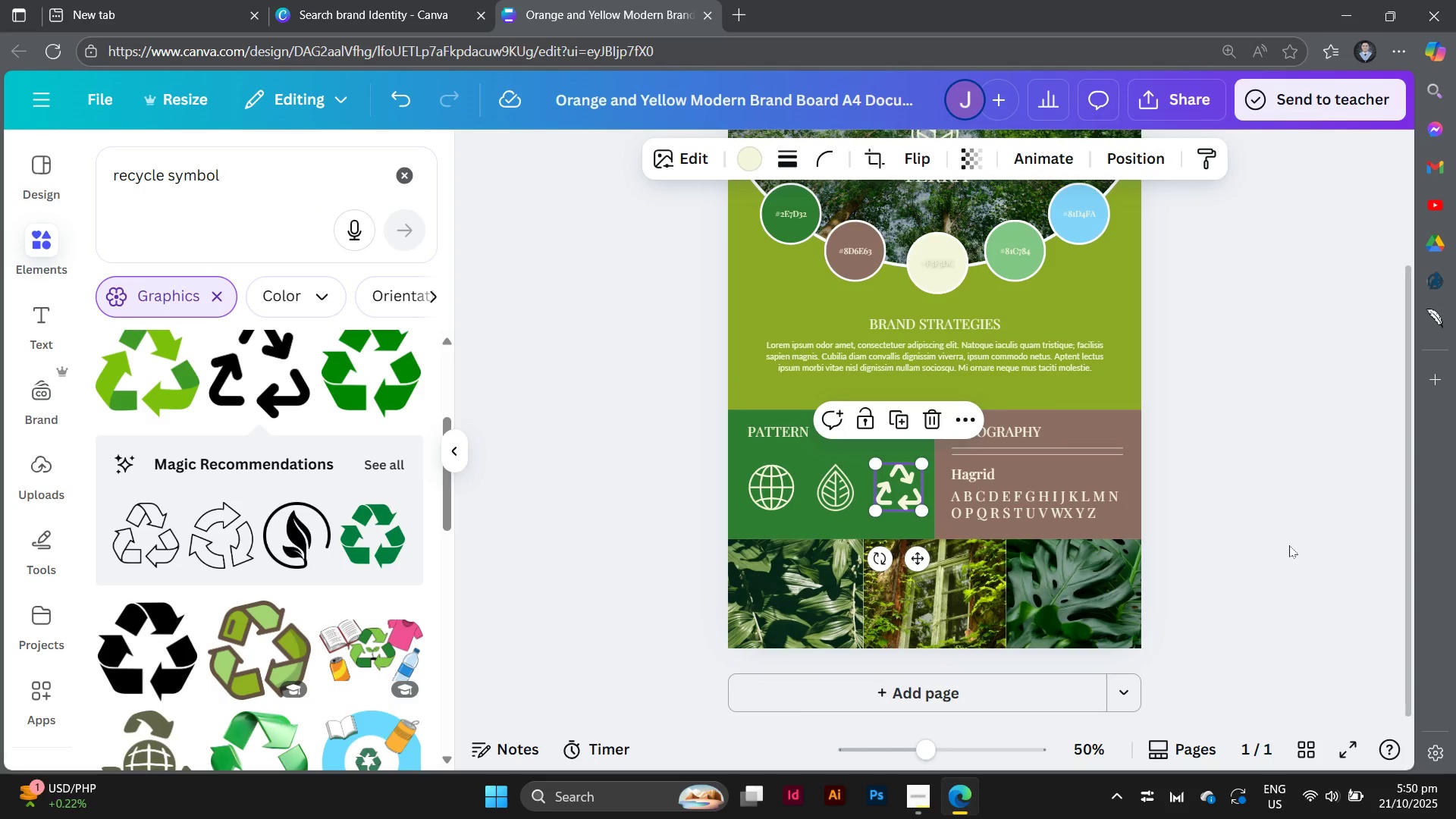 
left_click([1289, 545])
 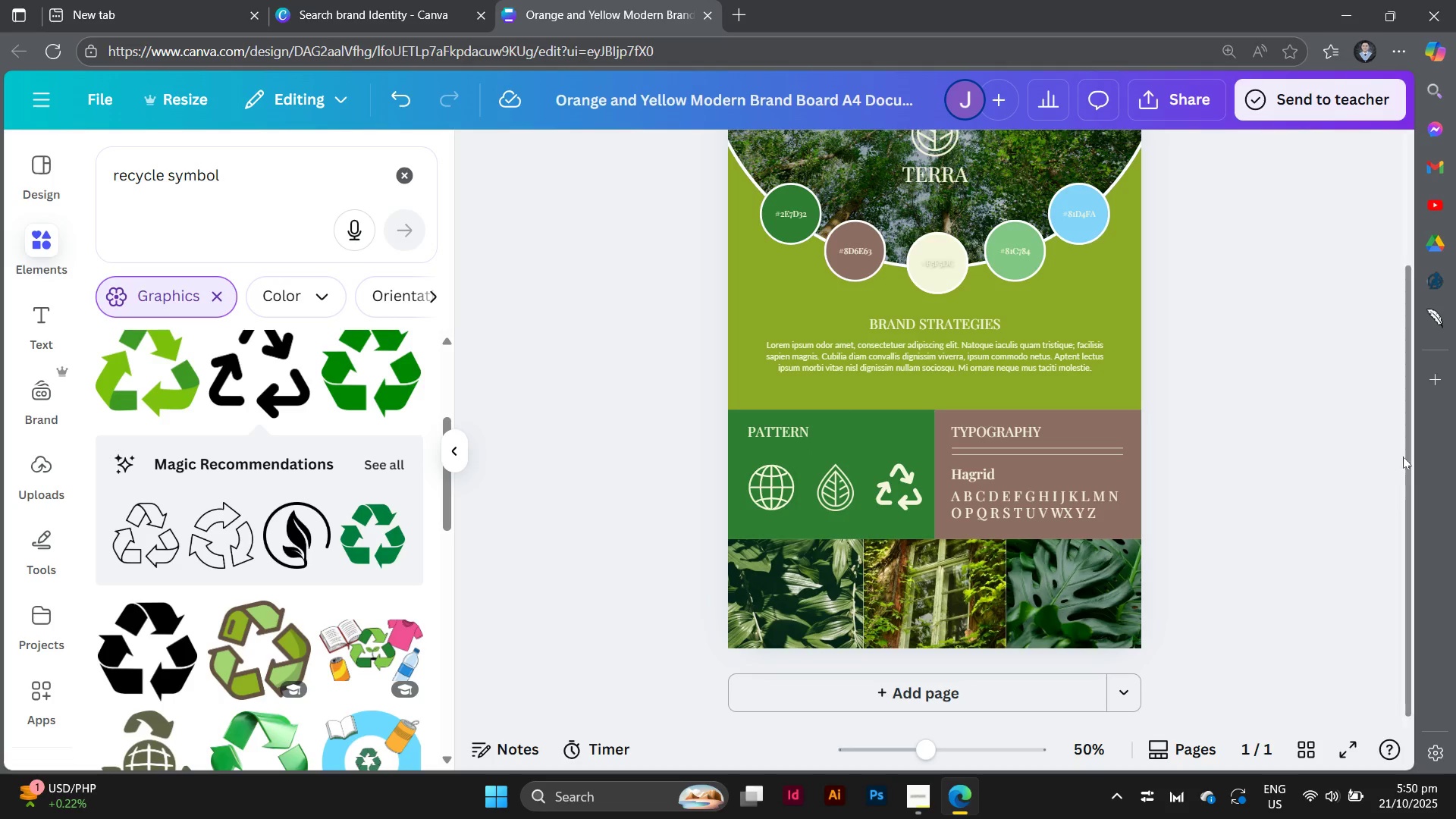 
wait(6.4)
 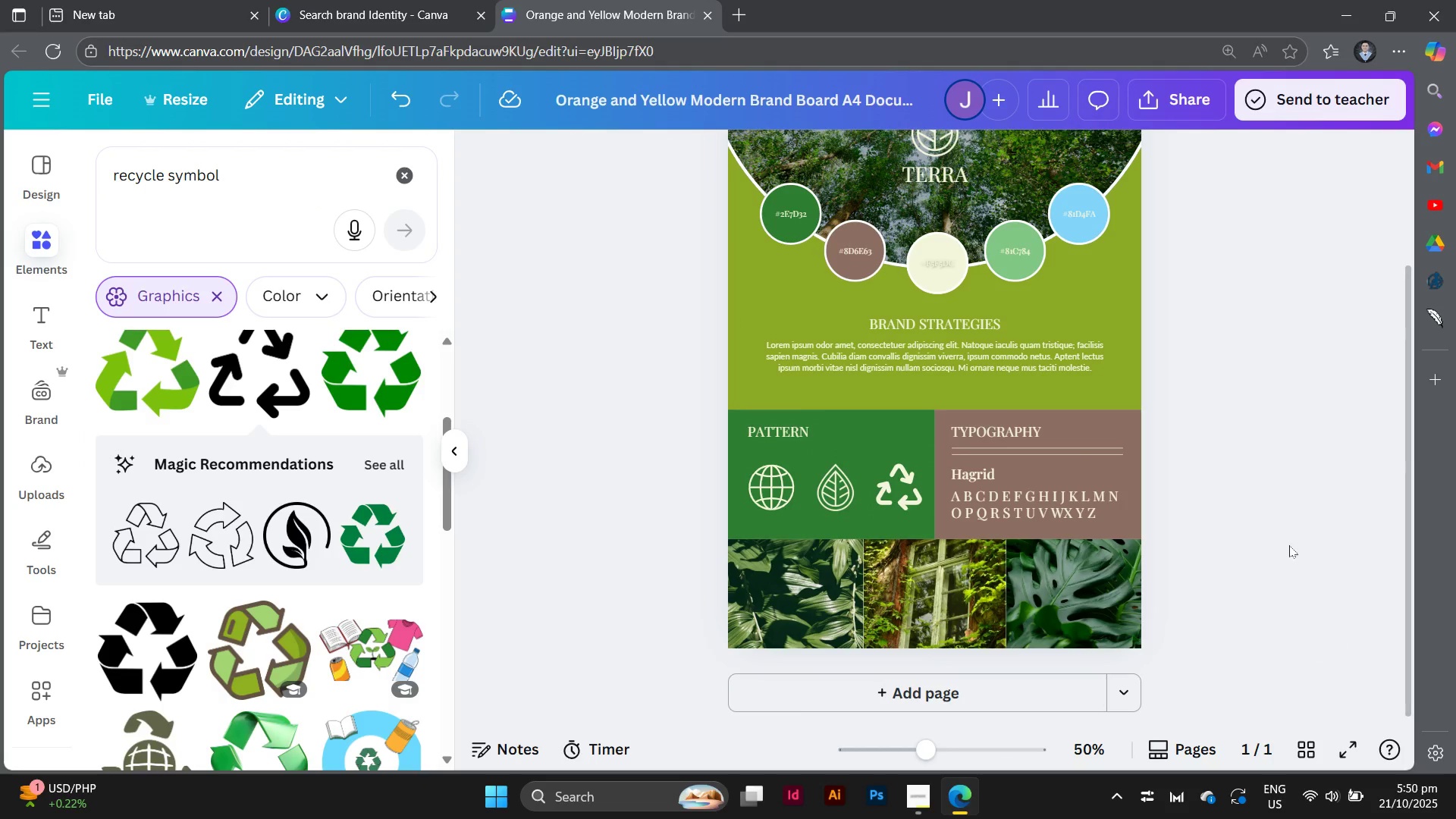 
left_click([1078, 447])
 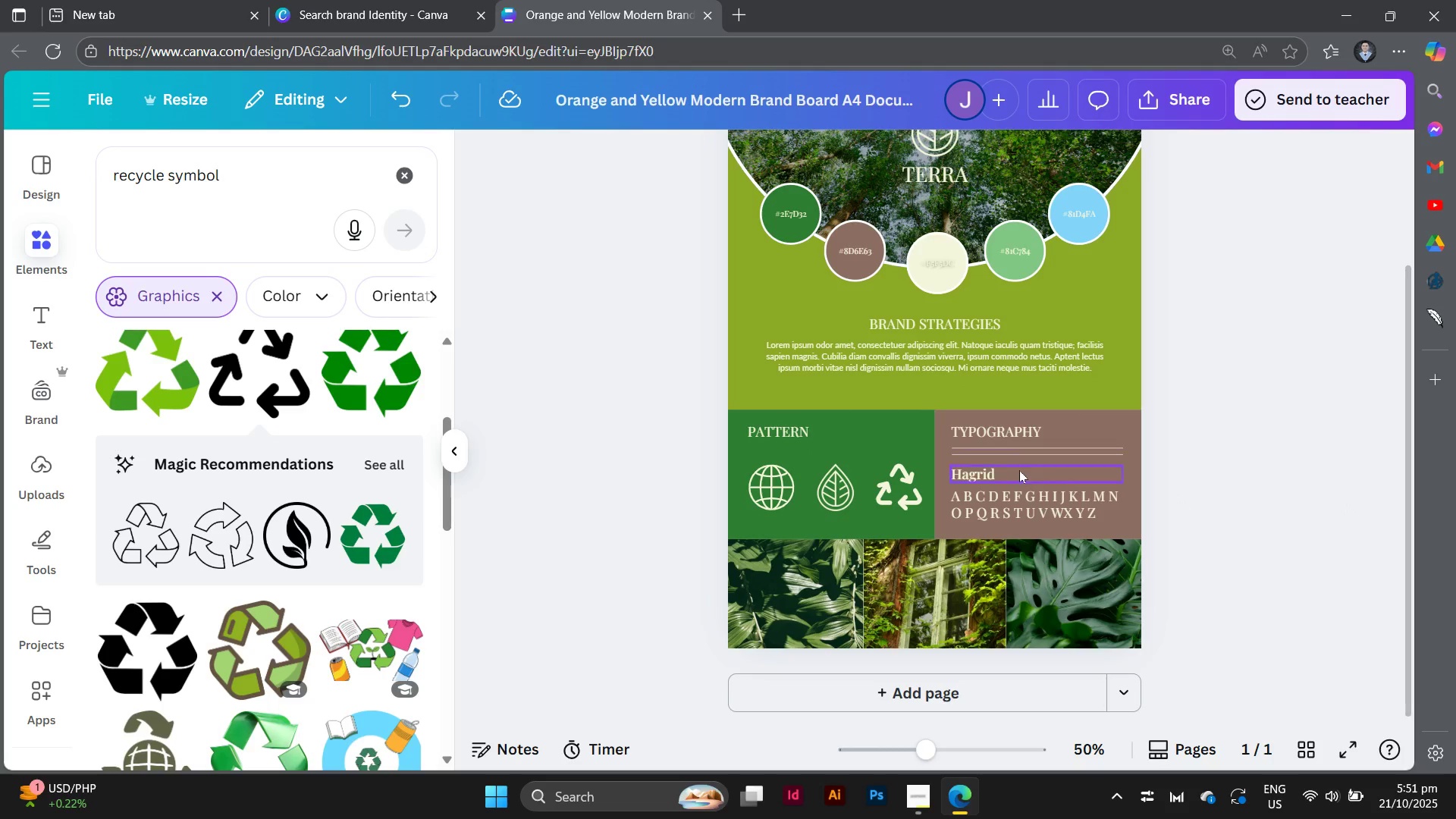 
left_click([989, 478])
 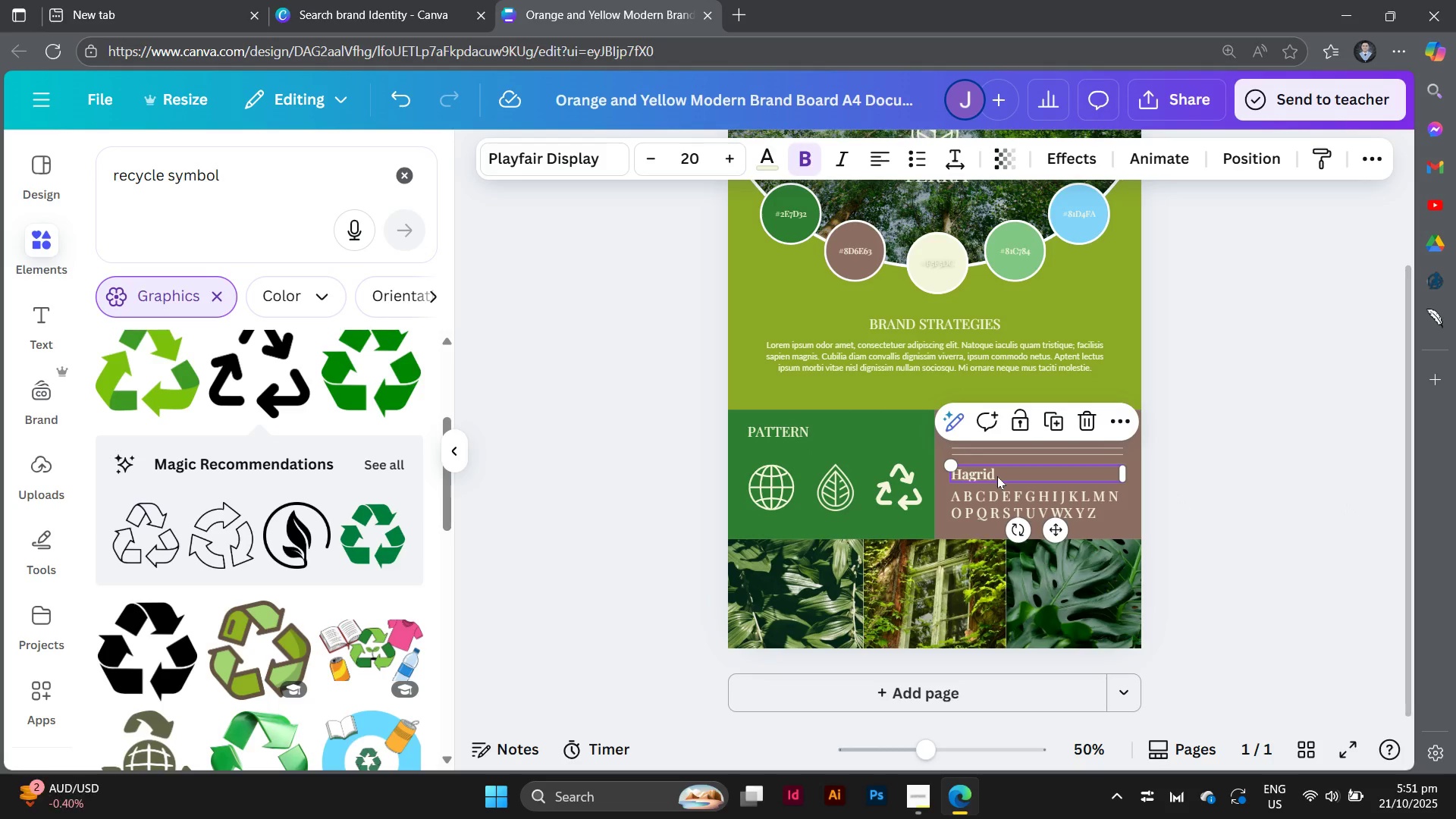 
left_click([997, 476])
 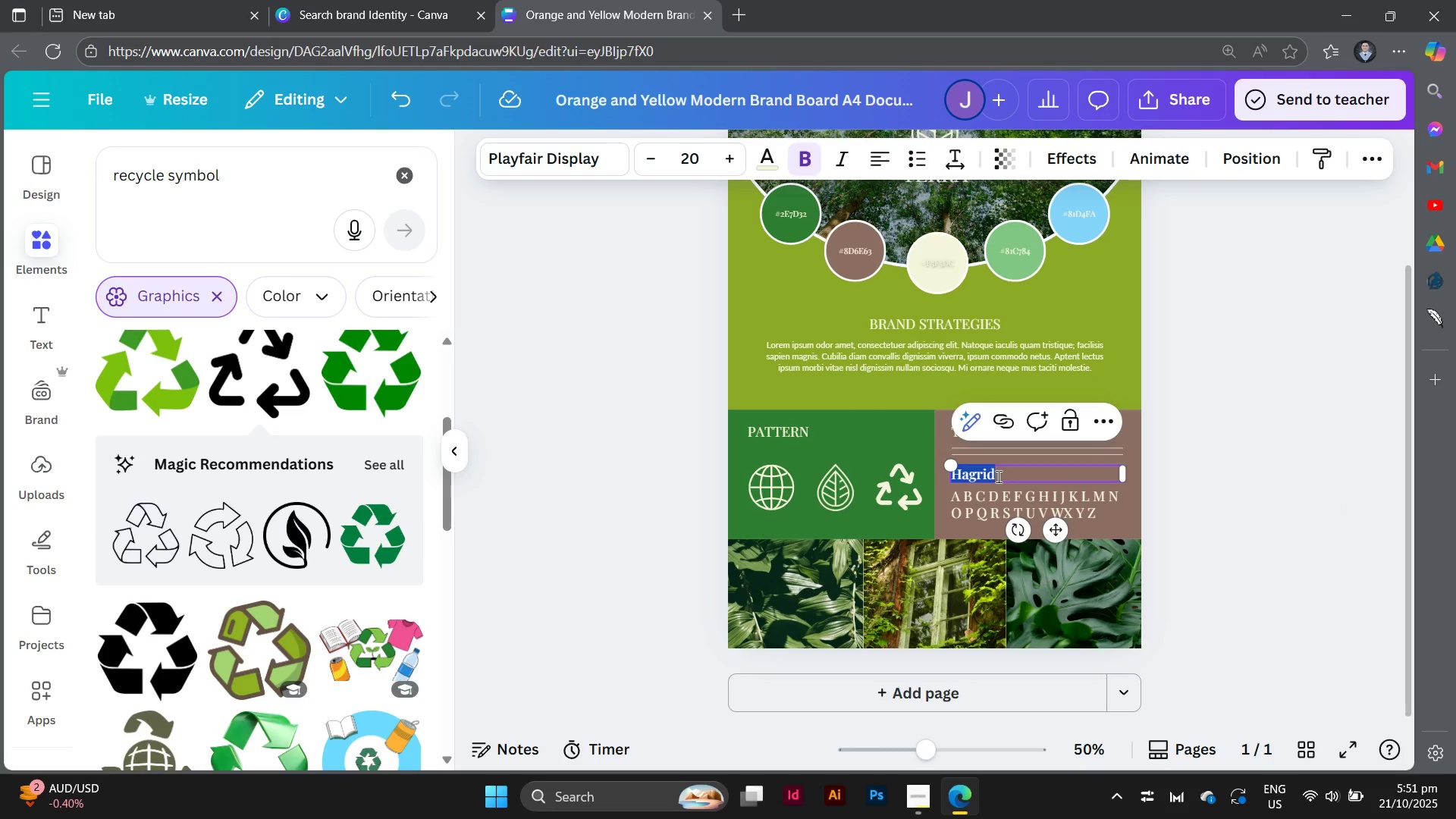 
wait(15.24)
 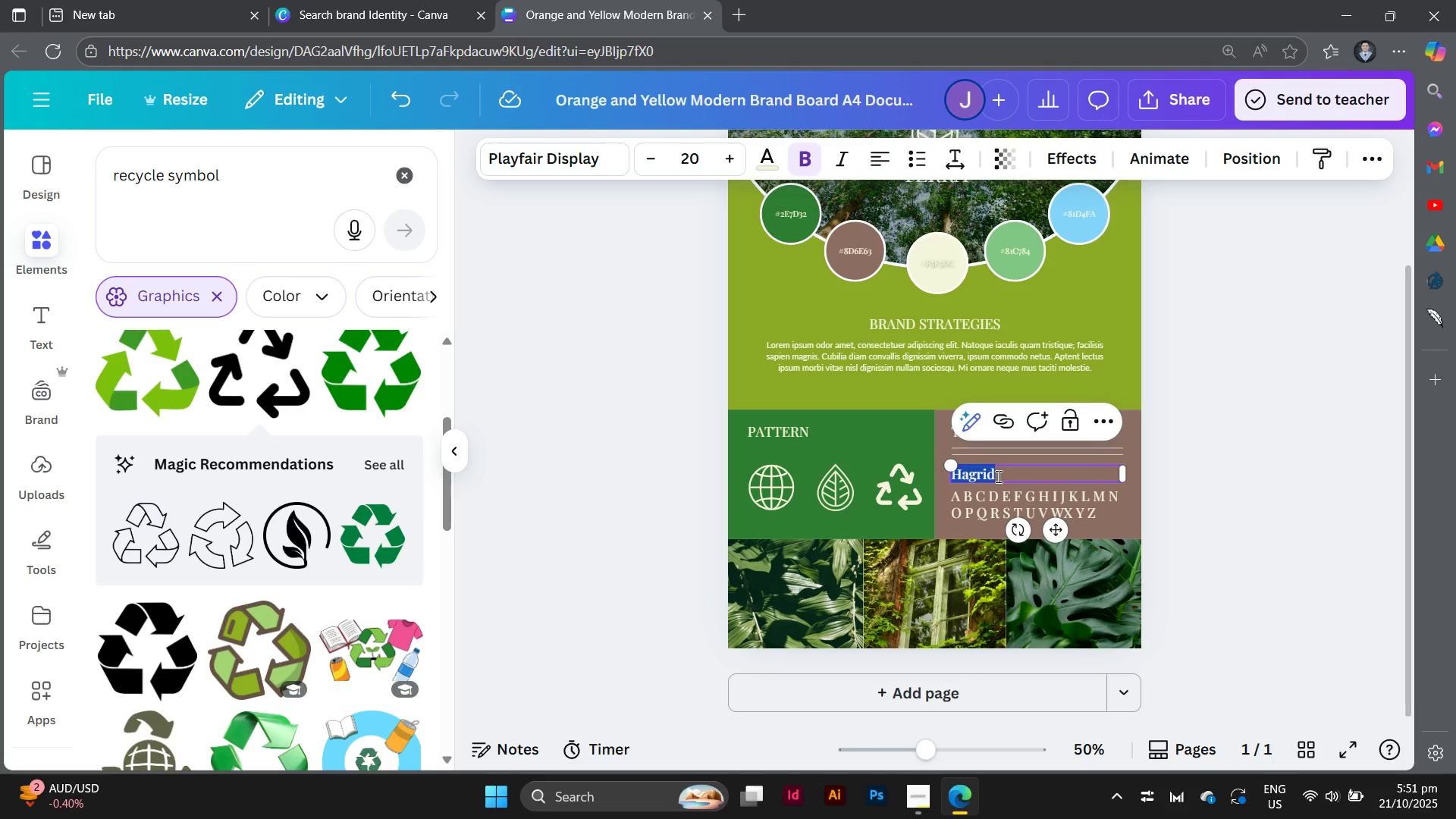 
type(Playfair Displat)
key(Backspace)
type(y)
 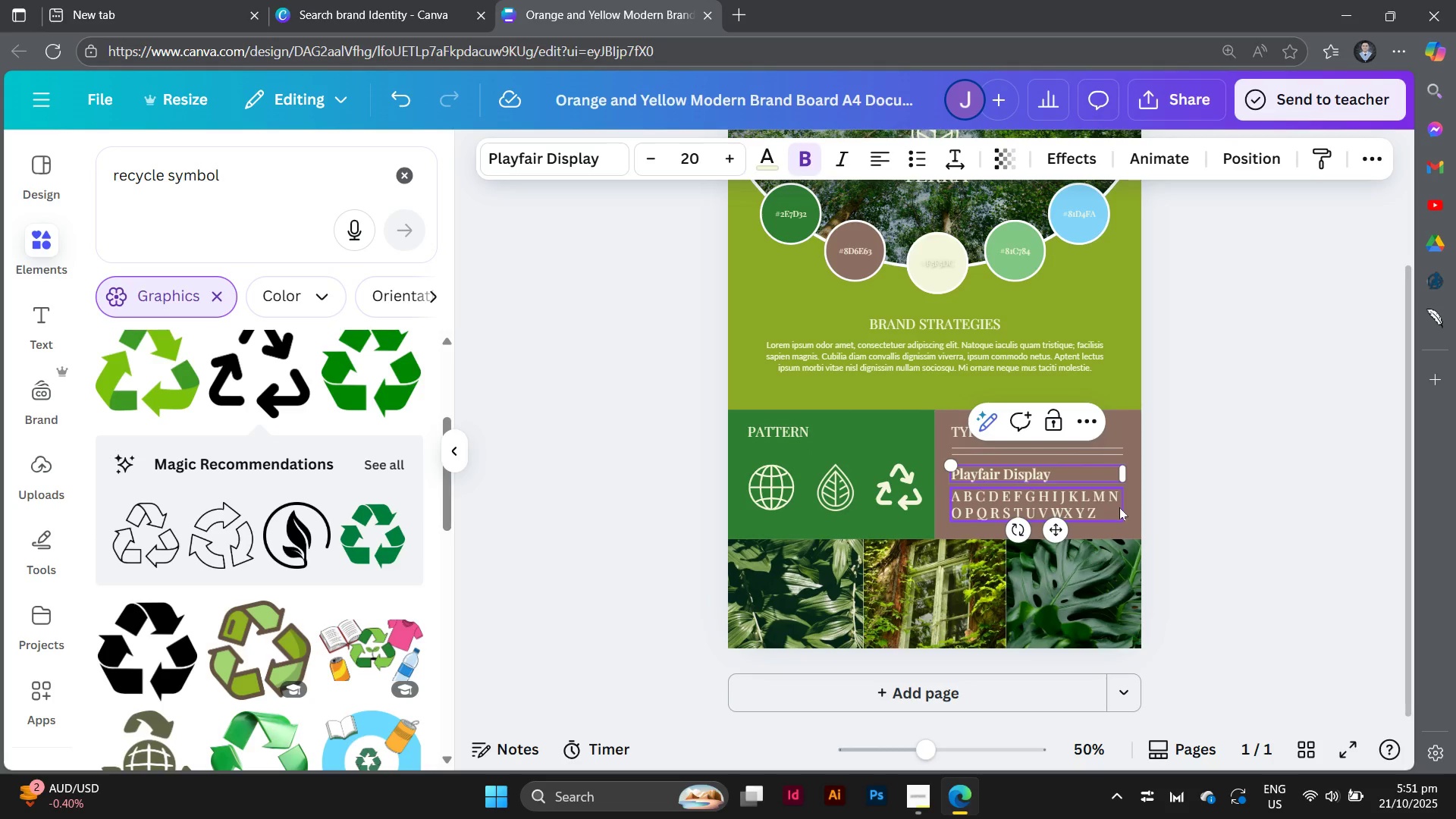 
left_click([1111, 512])
 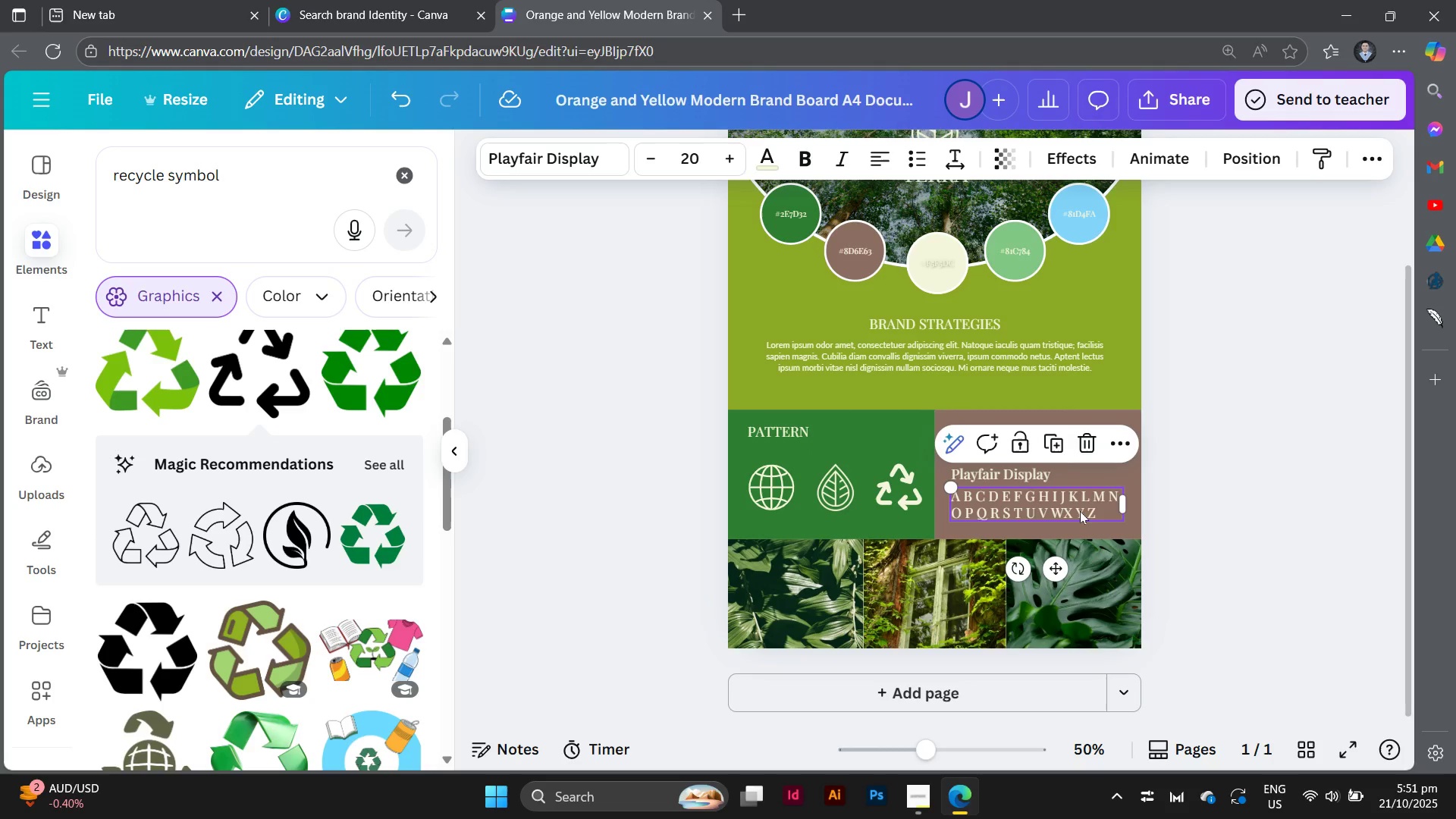 
left_click_drag(start_coordinate=[1080, 511], to_coordinate=[1365, 500])
 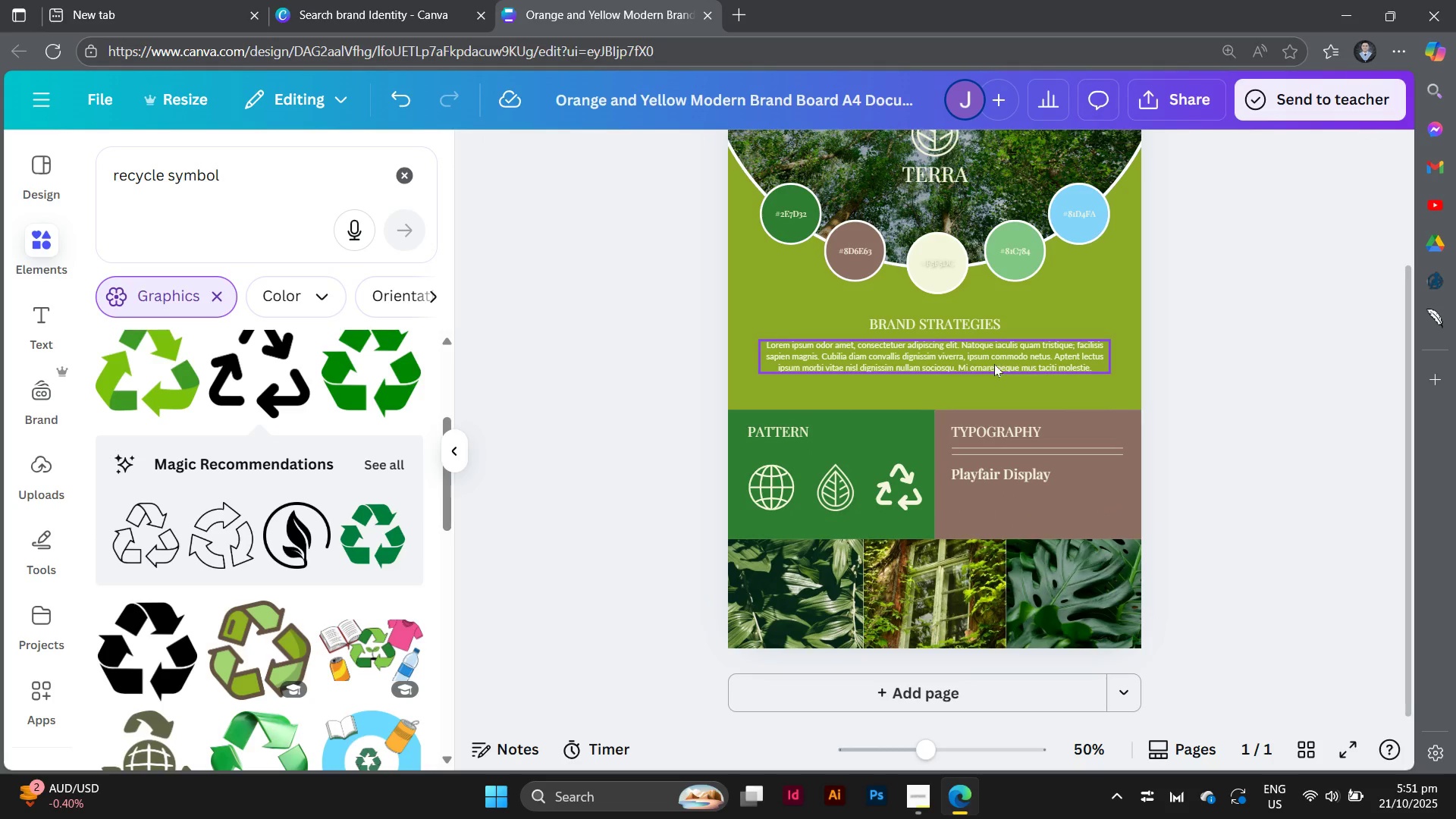 
left_click([994, 362])
 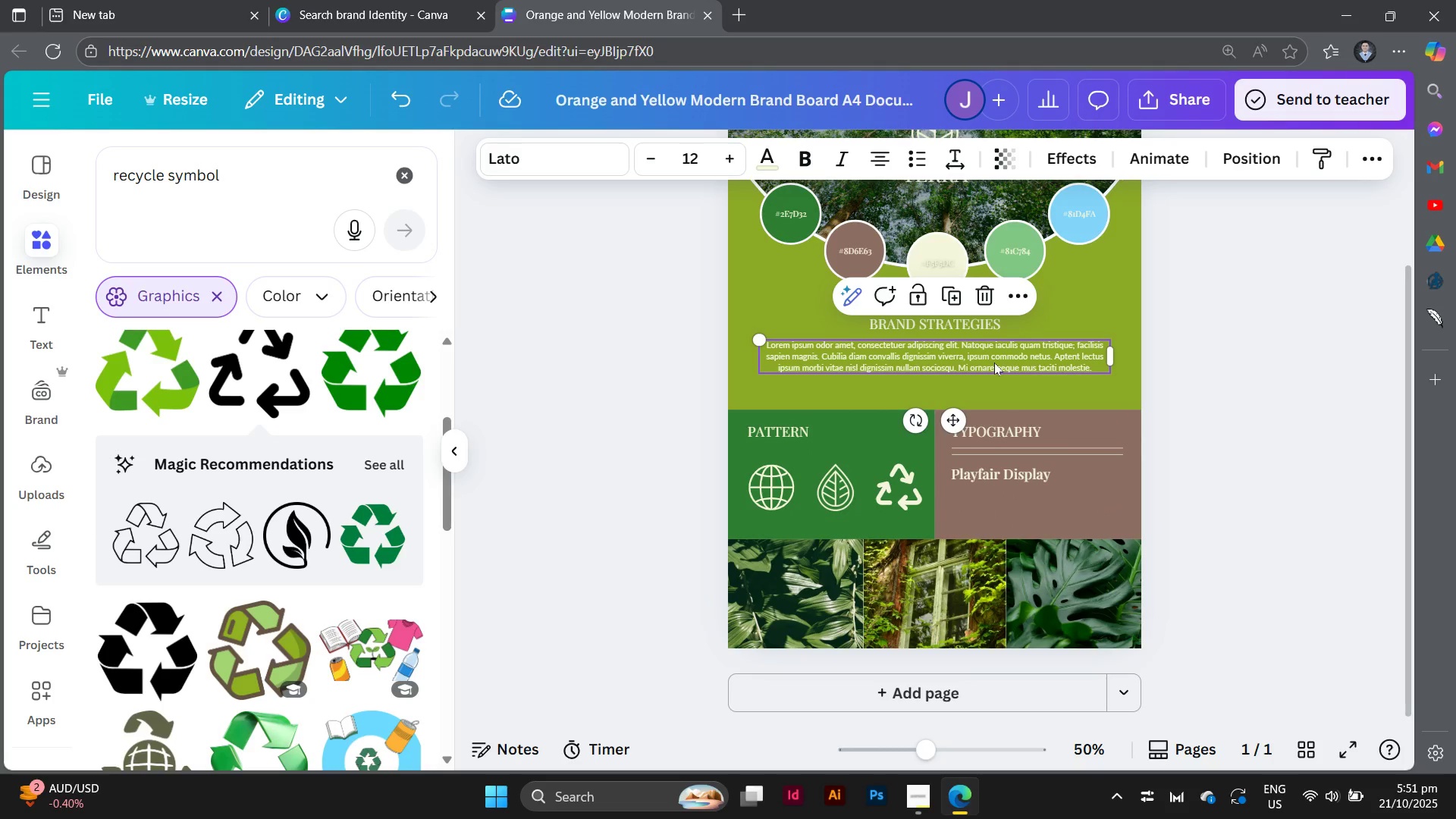 
hold_key(key=AltLeft, duration=5.17)
left_click_drag(start_coordinate=[994, 362], to_coordinate=[1181, 513])
 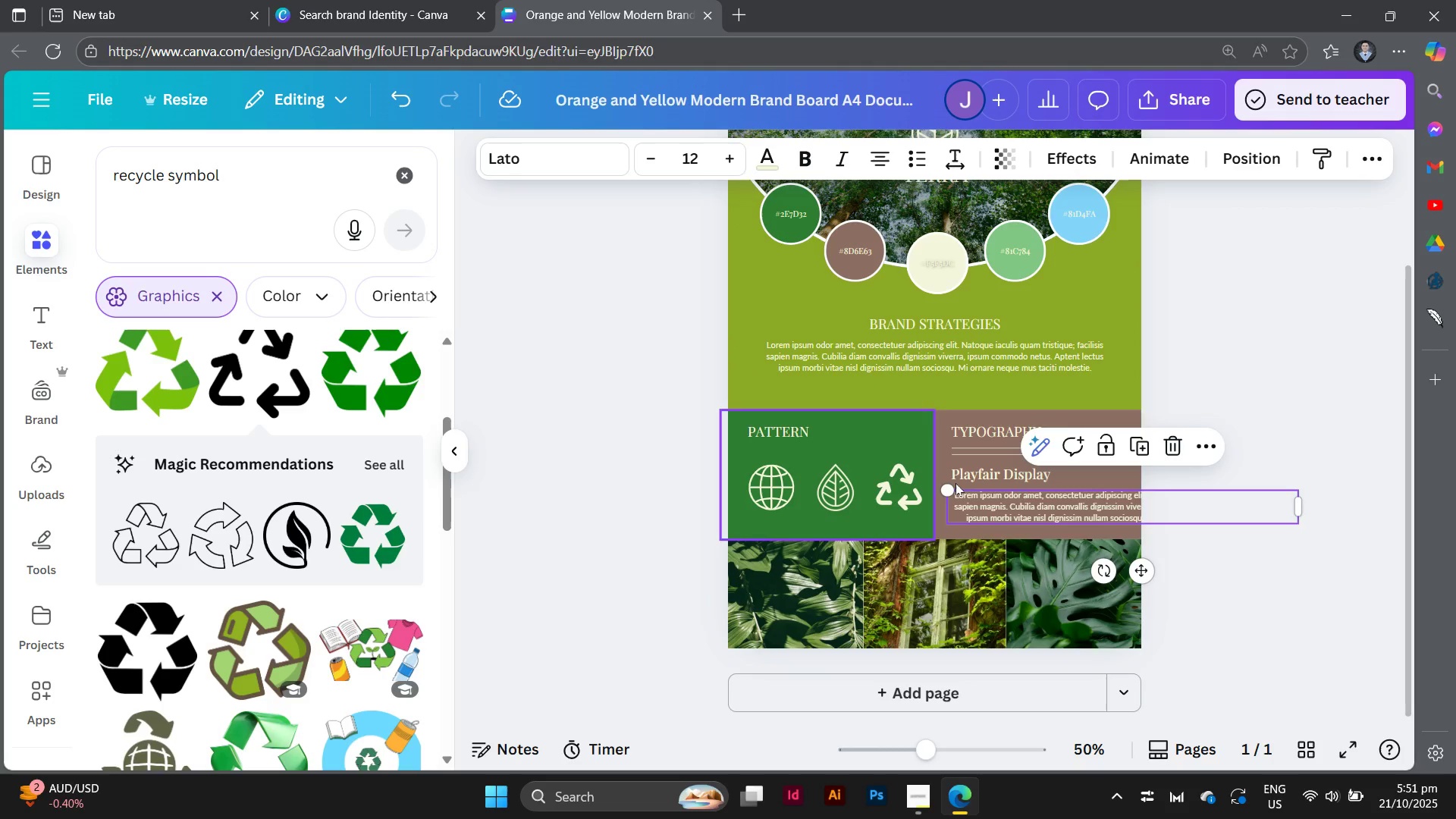 
left_click([971, 497])
 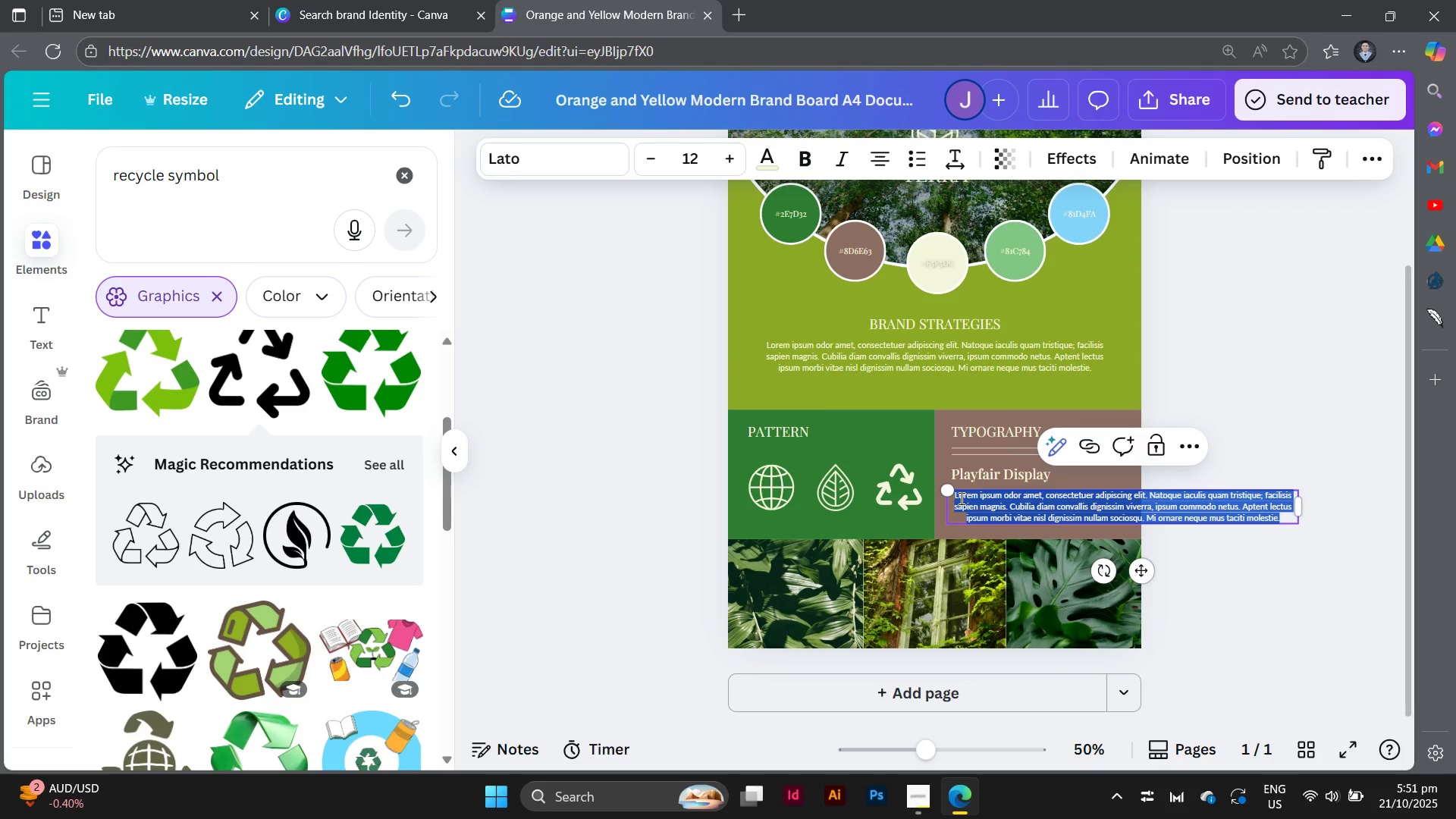 
type(lato)
 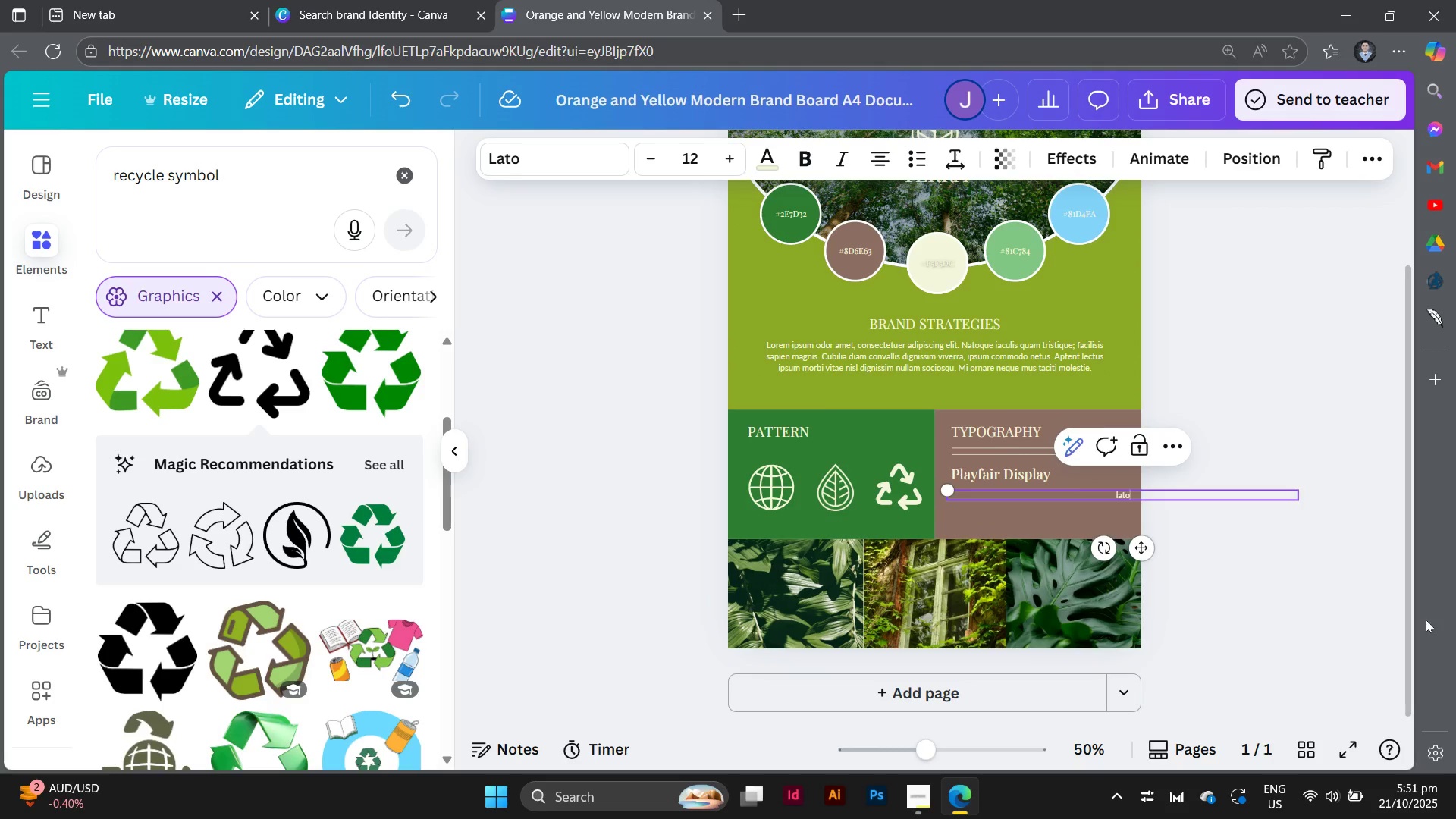 
left_click([1294, 642])
 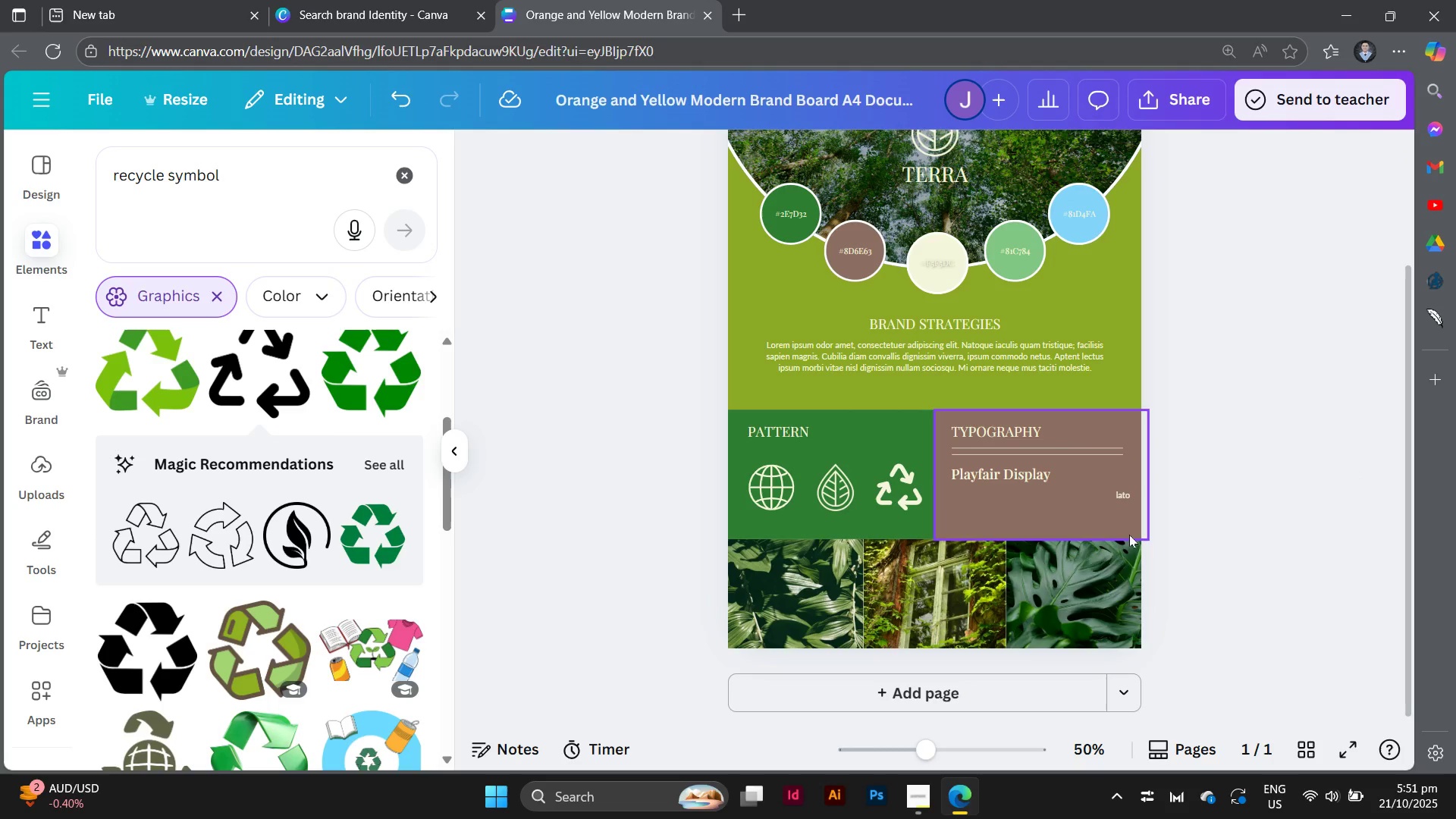 
left_click([1125, 500])
 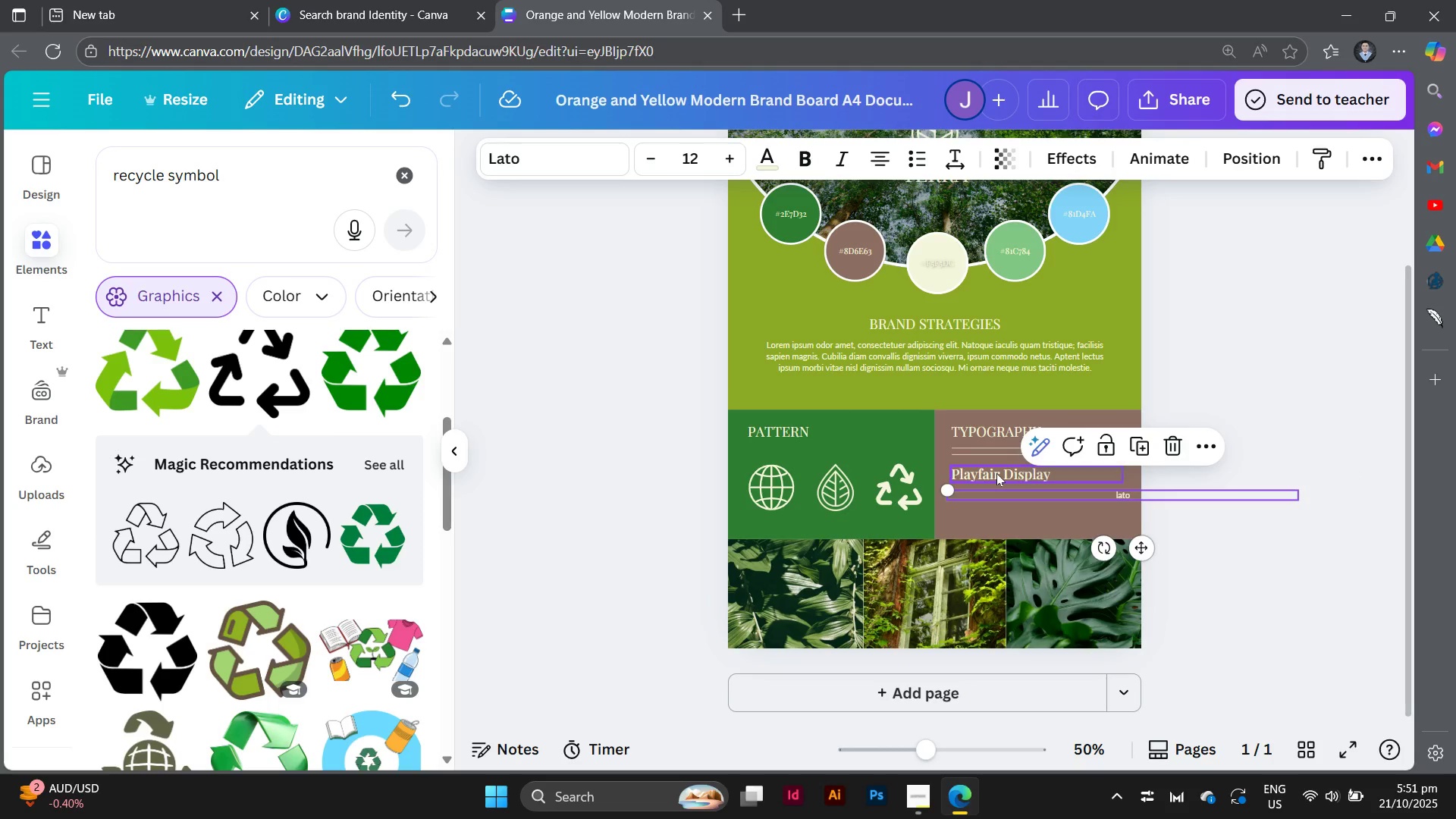 
left_click([996, 473])
 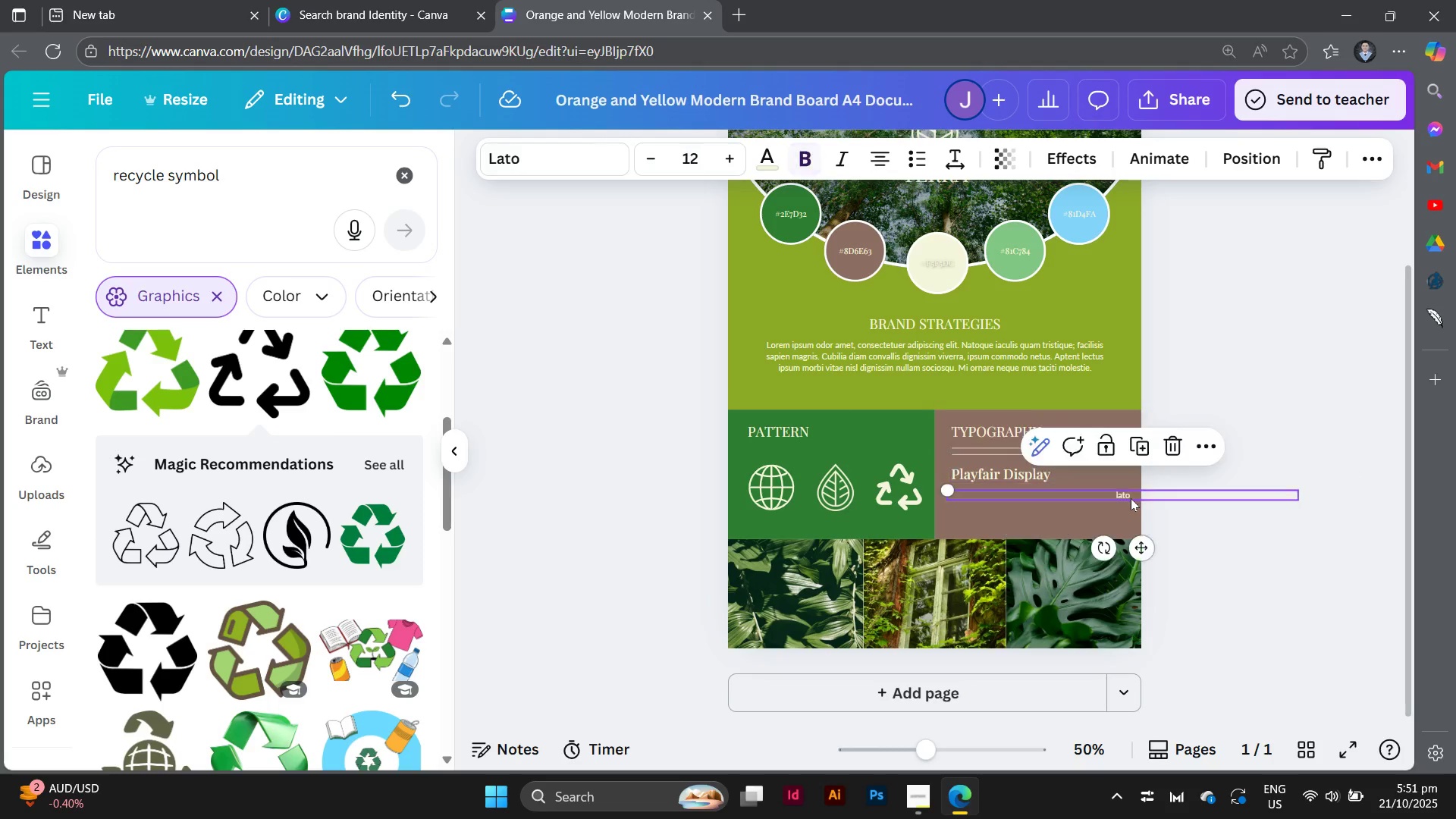 
double_click([1131, 498])
 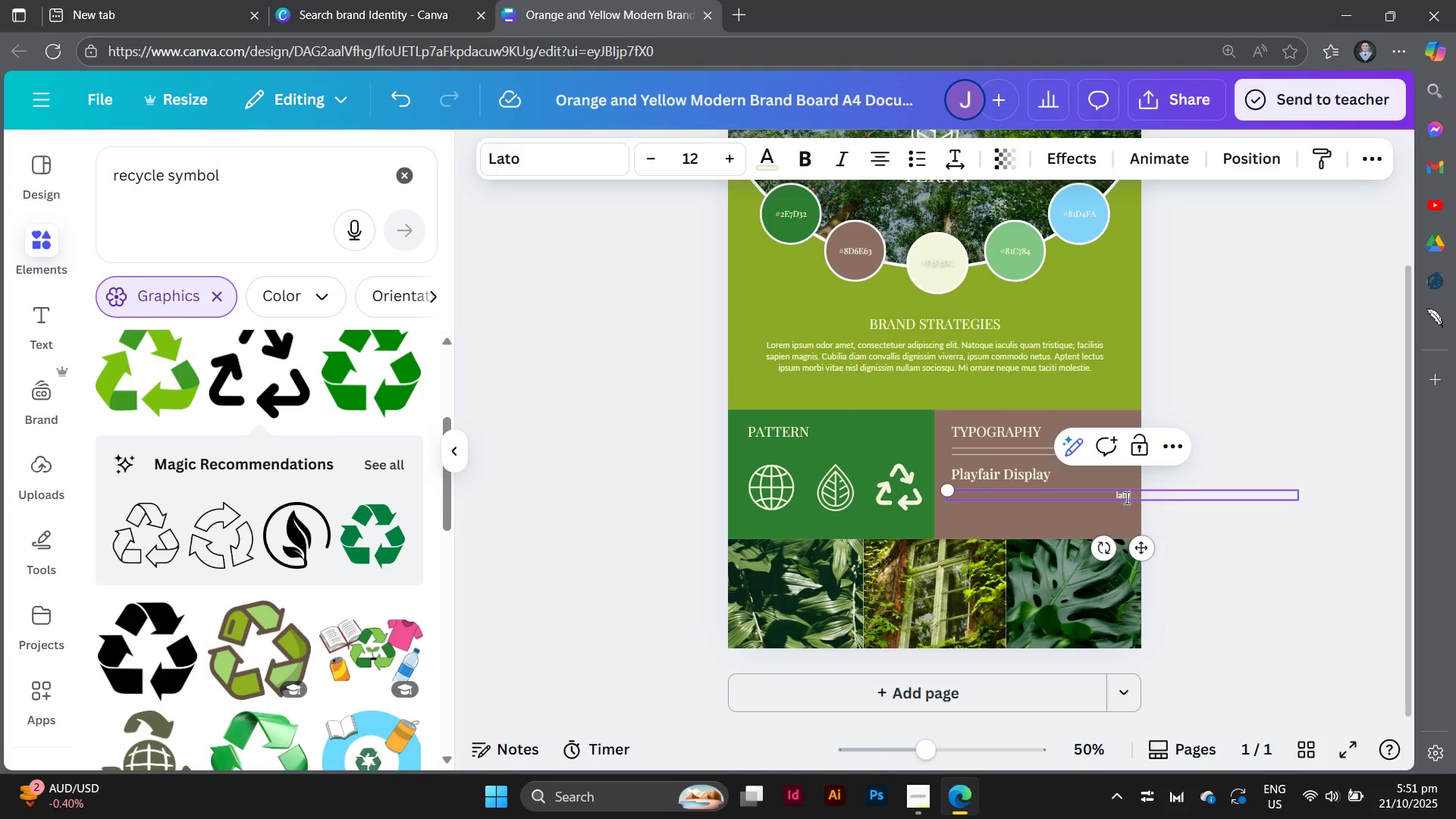 
left_click_drag(start_coordinate=[1129, 492], to_coordinate=[1098, 504])
 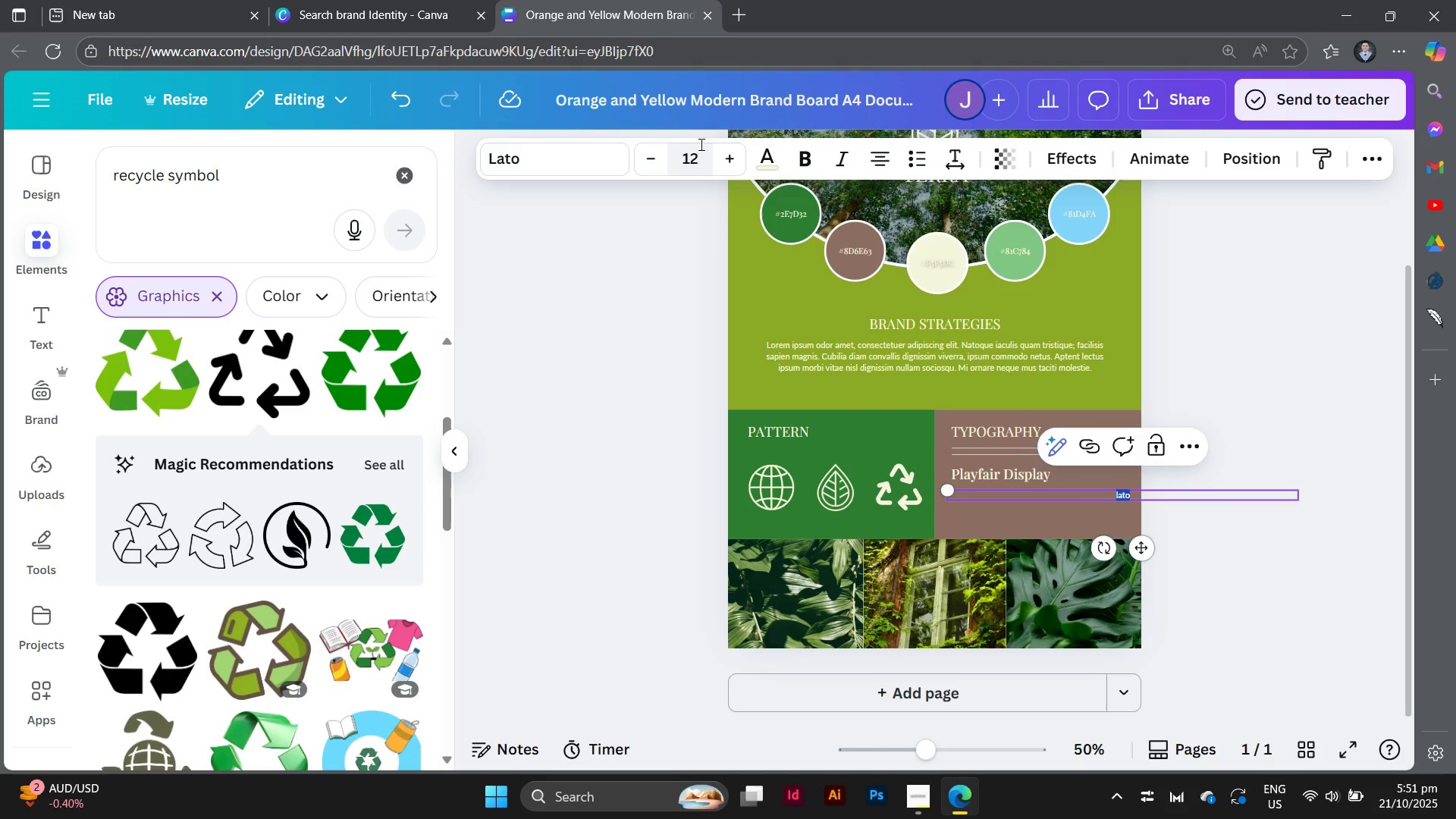 
left_click([700, 144])
 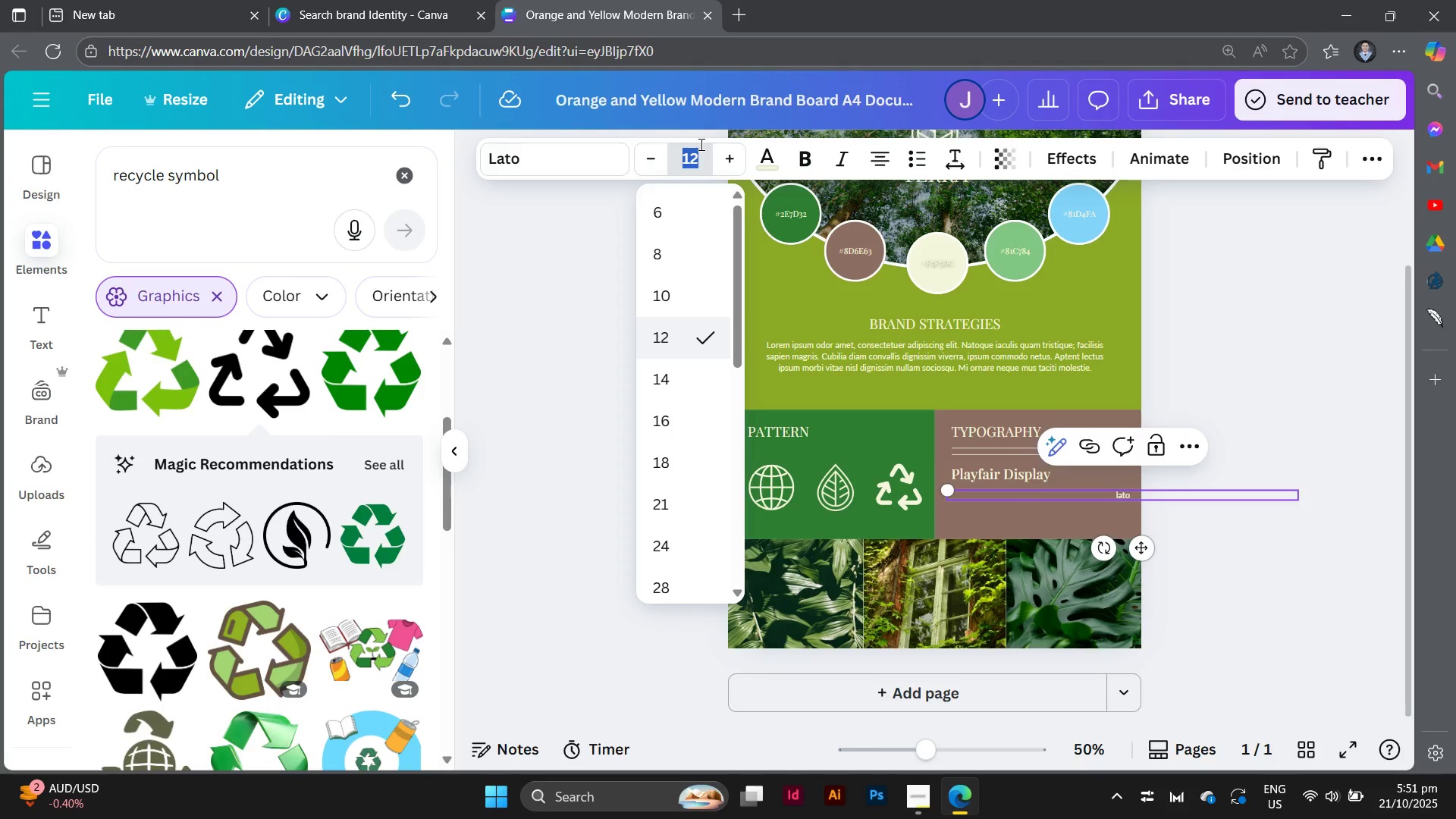 
type(20)
 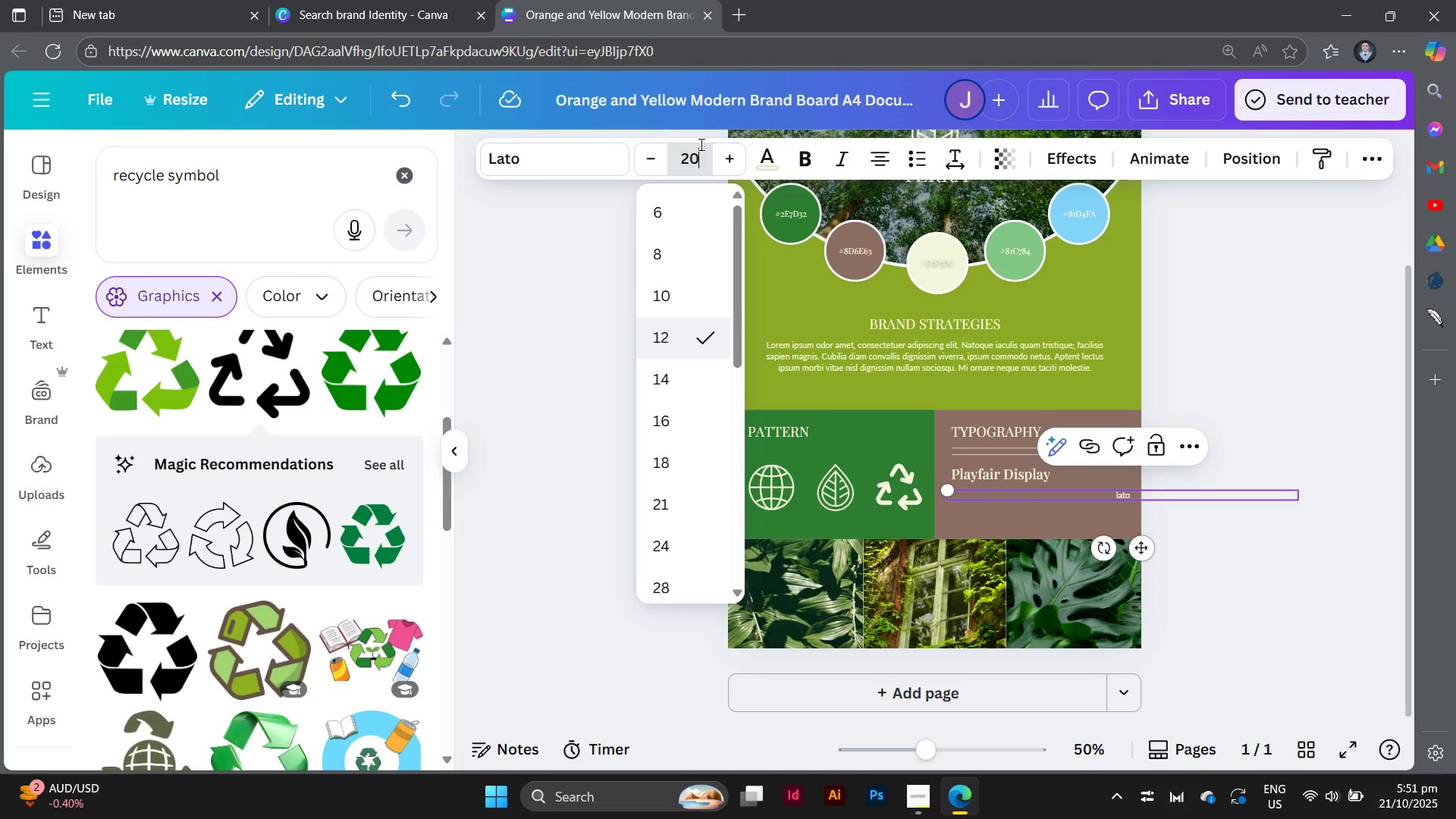 
key(Enter)
 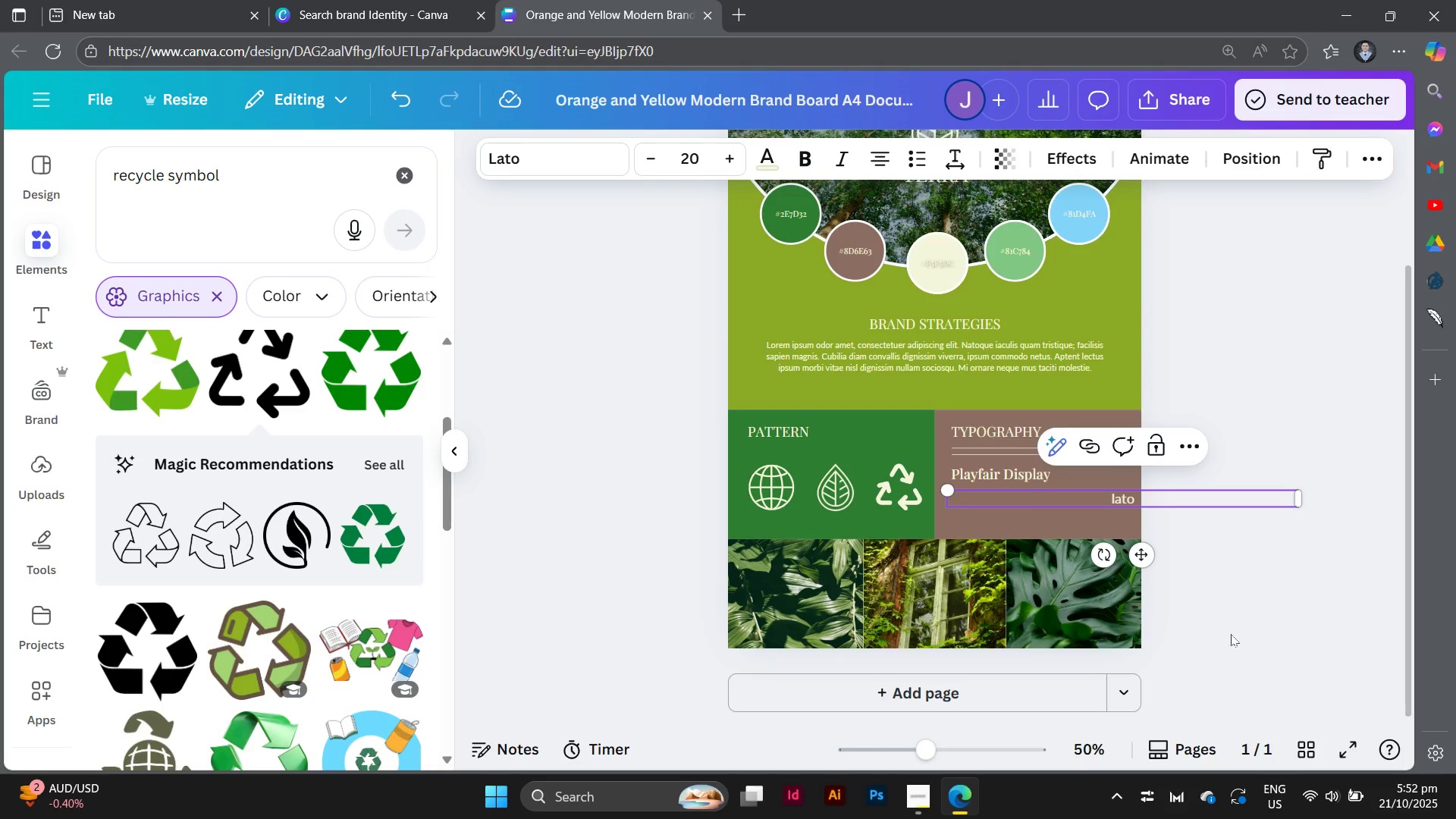 
left_click([1279, 637])
 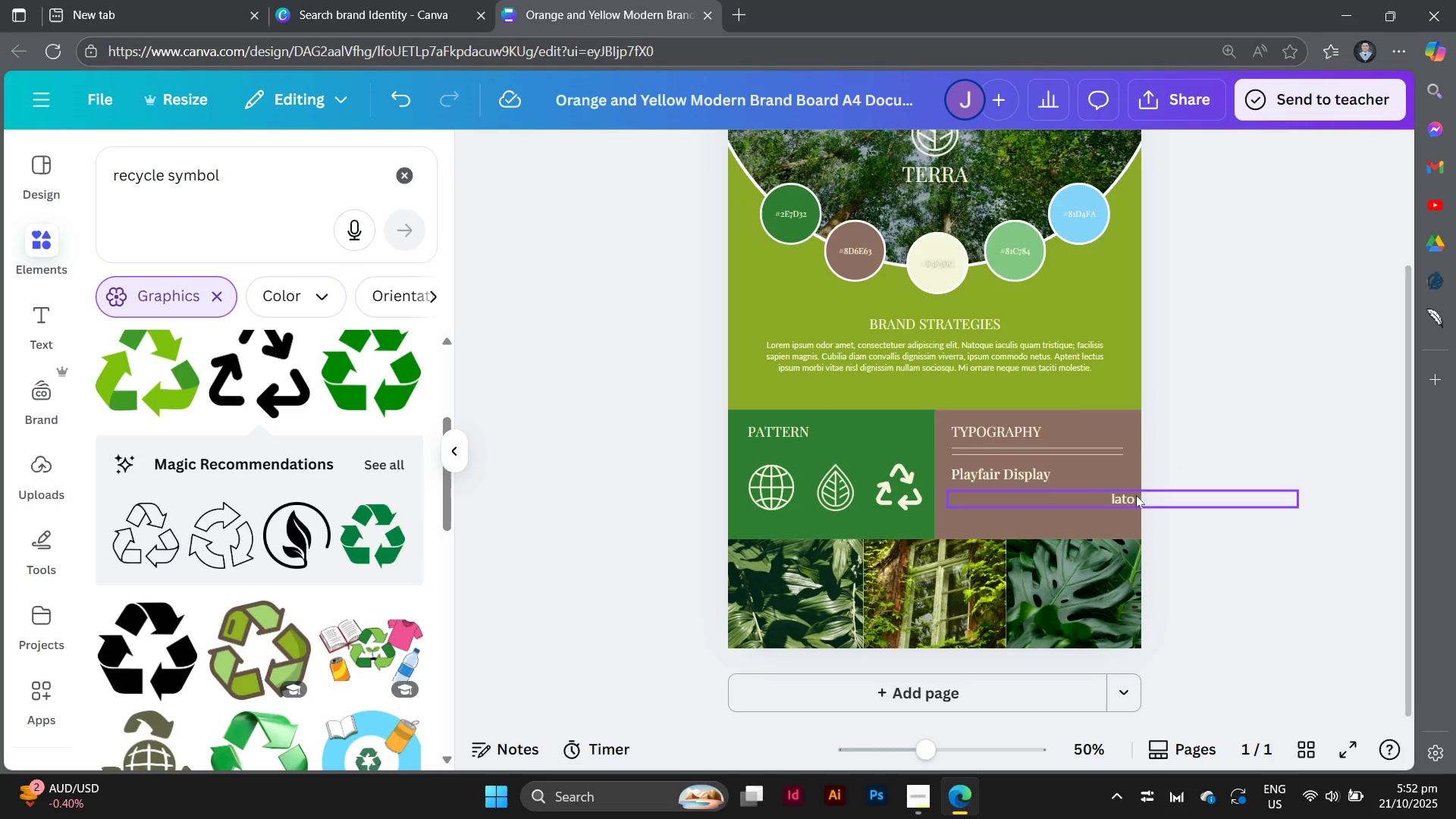 
left_click_drag(start_coordinate=[1134, 495], to_coordinate=[1068, 510])
 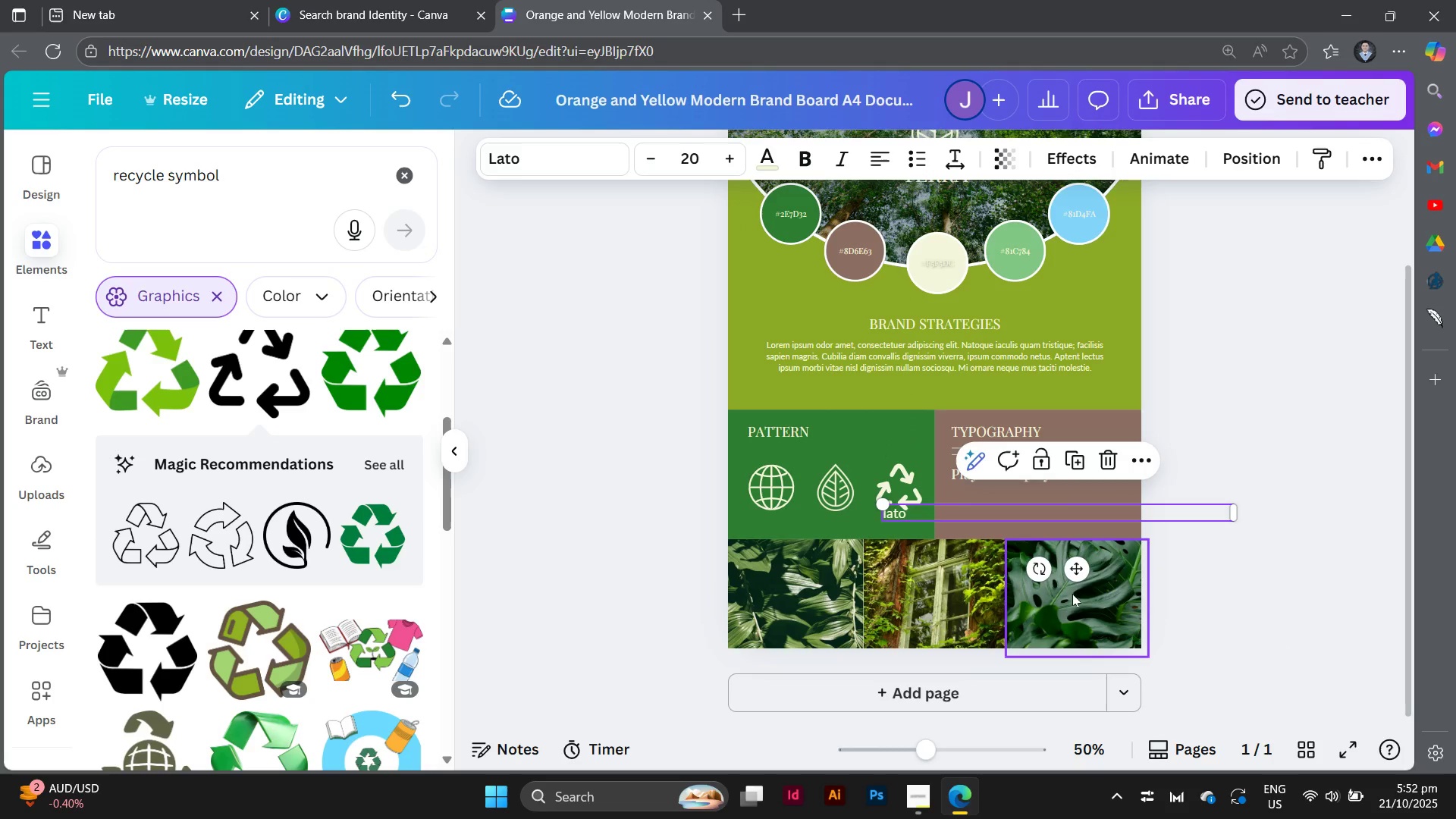 
left_click_drag(start_coordinate=[1081, 573], to_coordinate=[1150, 557])
 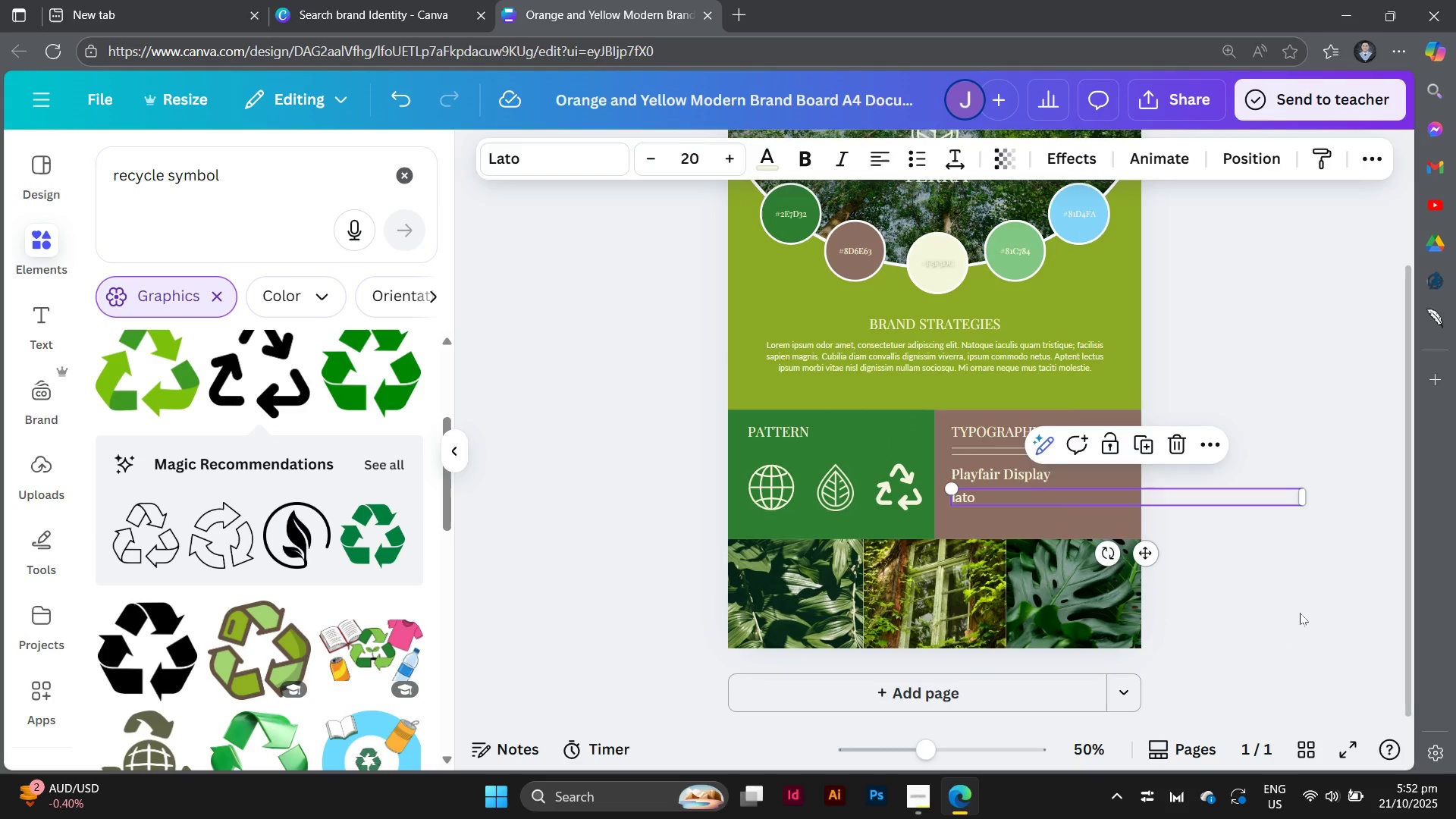 
left_click([1300, 613])
 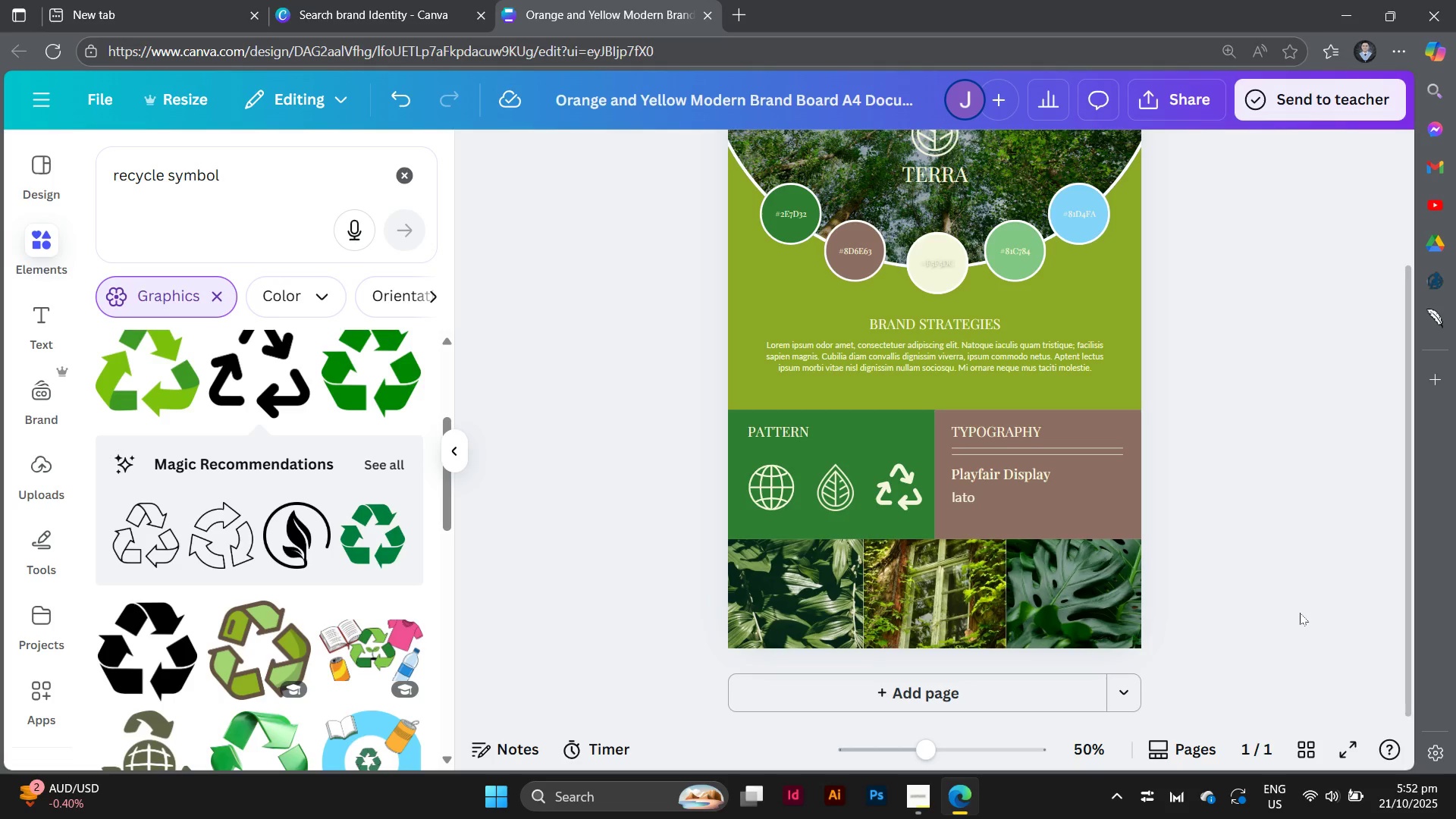 
scroll: coordinate [1300, 613], scroll_direction: up, amount: 1.0
 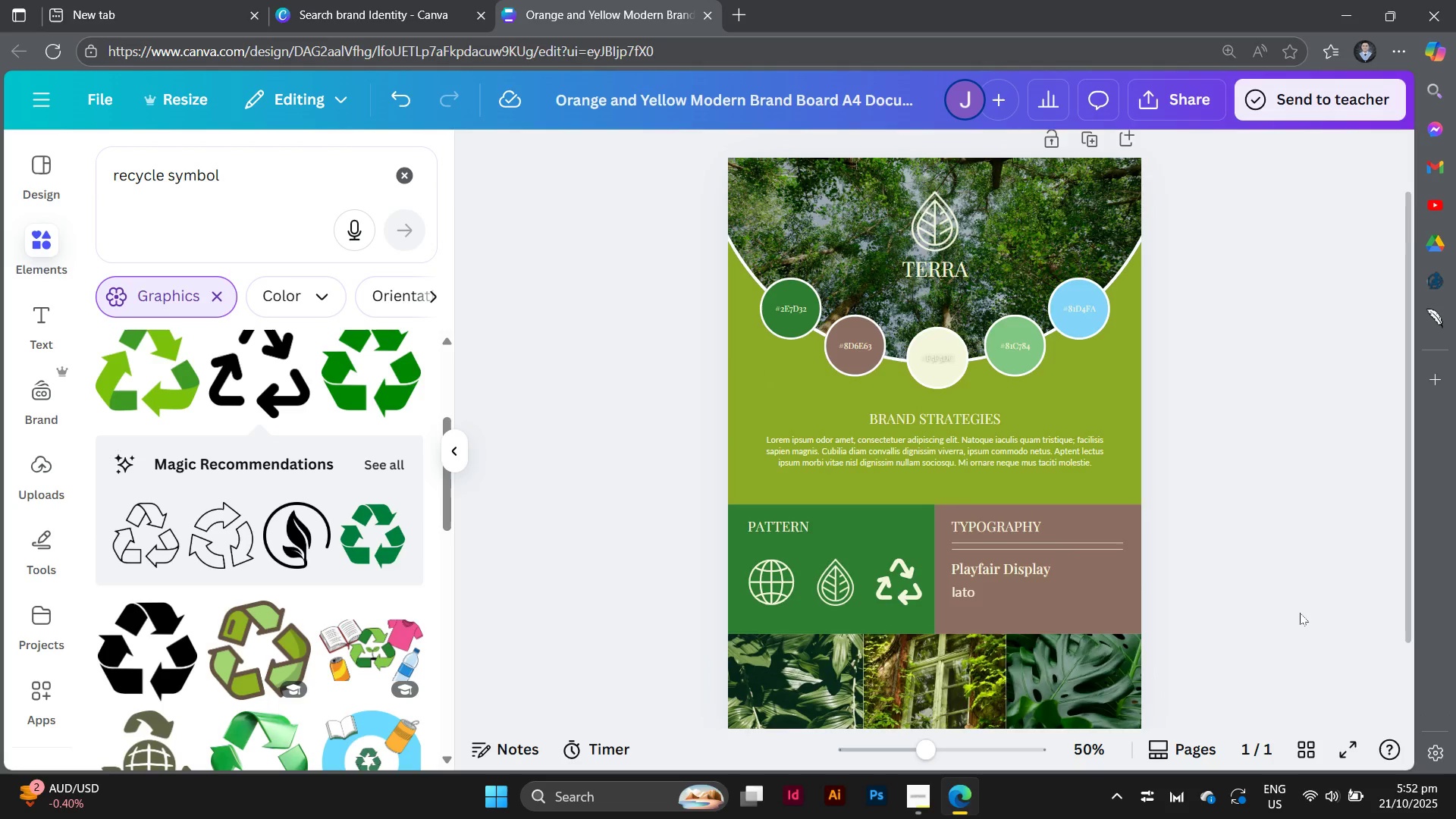 
scroll: coordinate [1300, 613], scroll_direction: down, amount: 2.0
 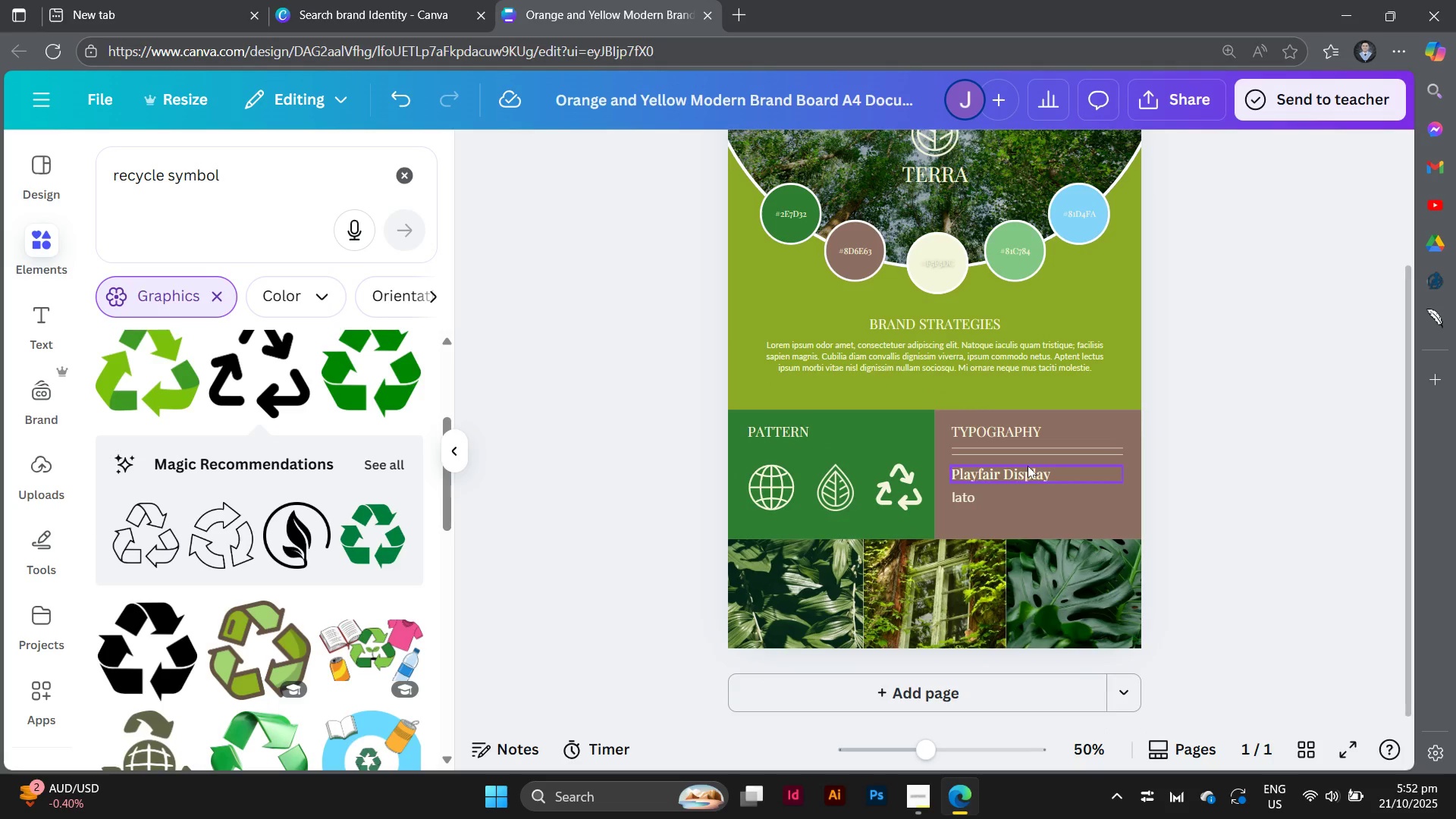 
left_click([1028, 466])
 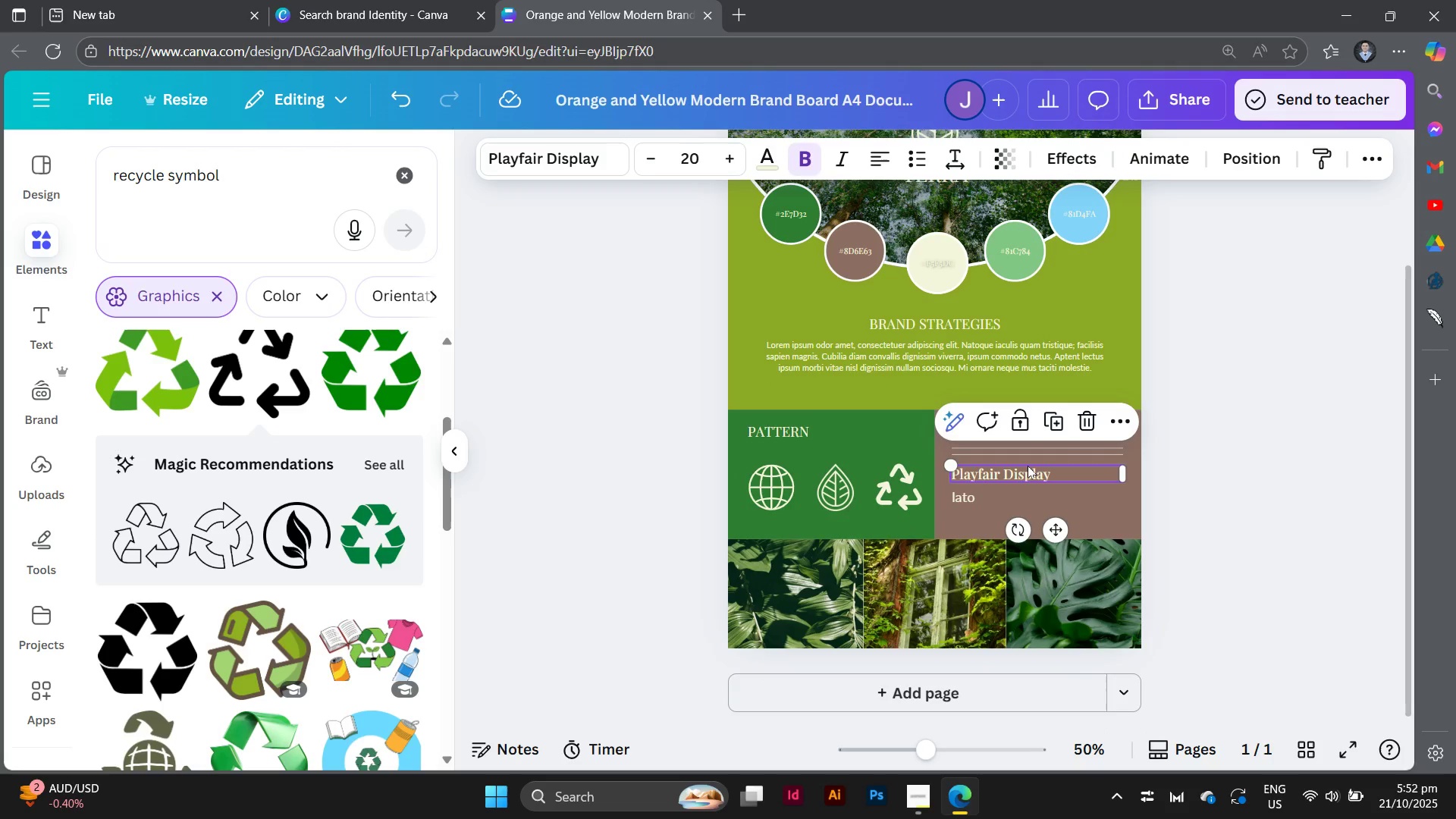 
hold_key(key=ShiftLeft, duration=1.12)
left_click([1000, 494])
 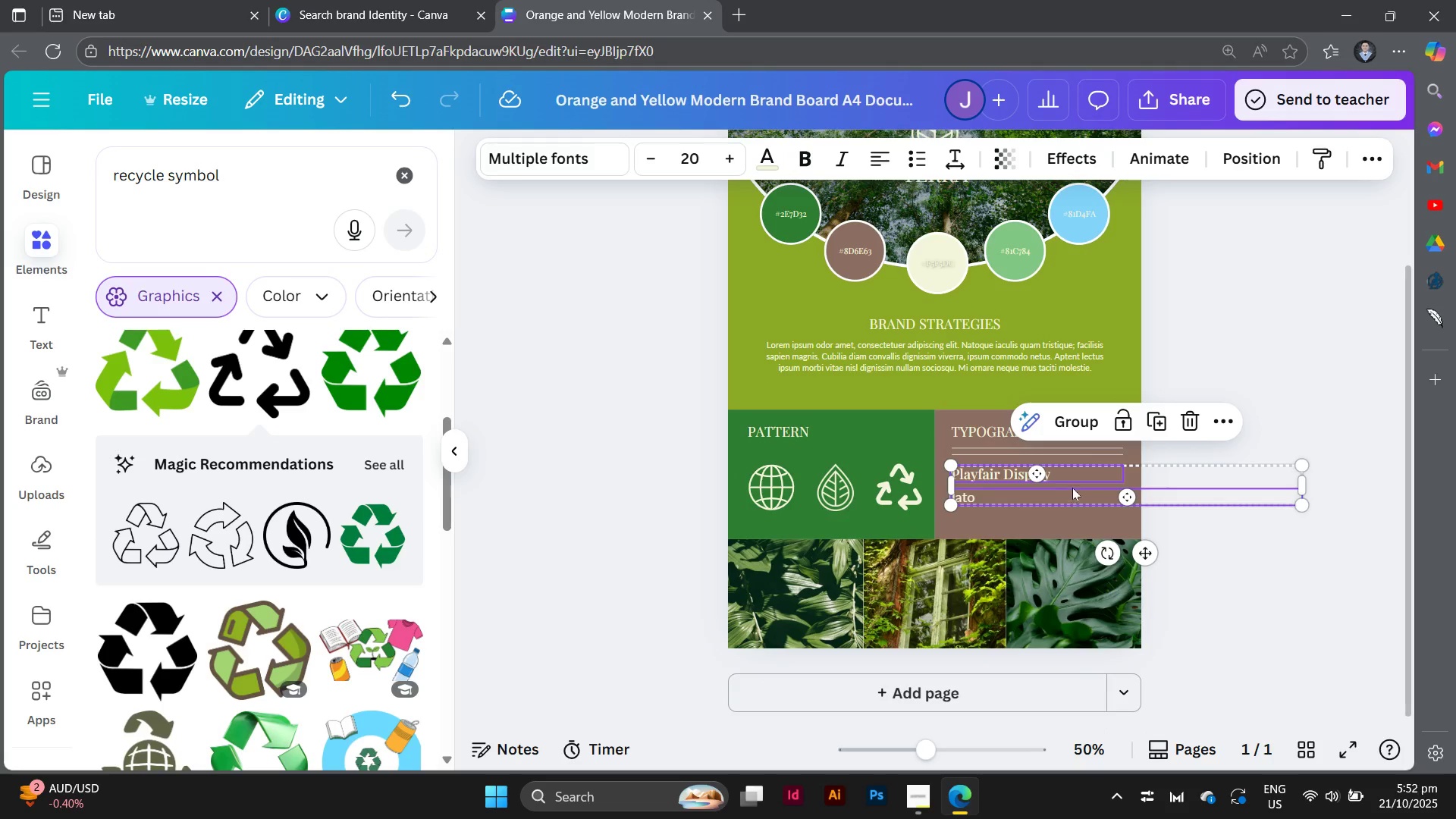 
left_click_drag(start_coordinate=[1073, 485], to_coordinate=[1074, 498])
 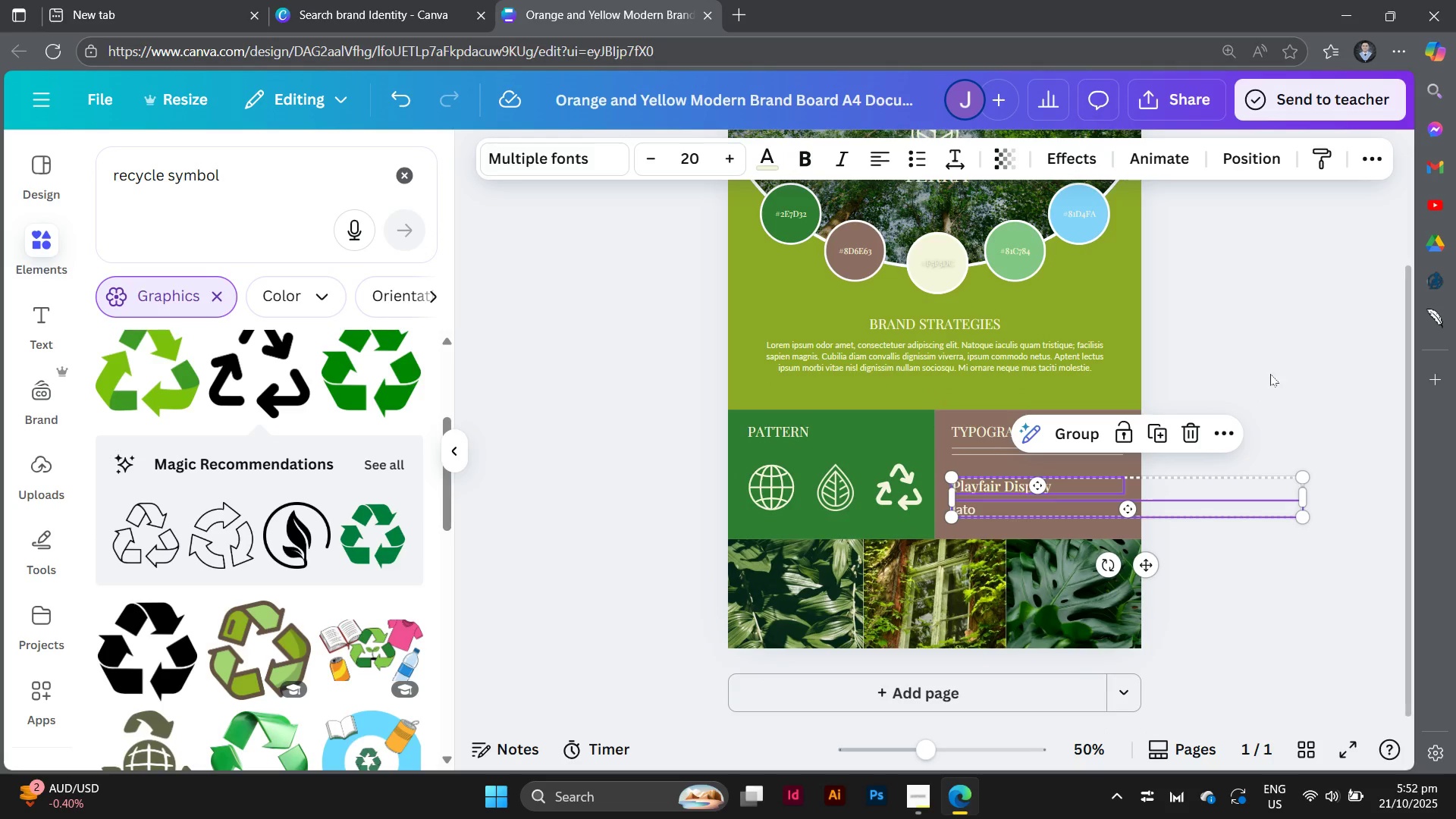 
left_click([1276, 366])
 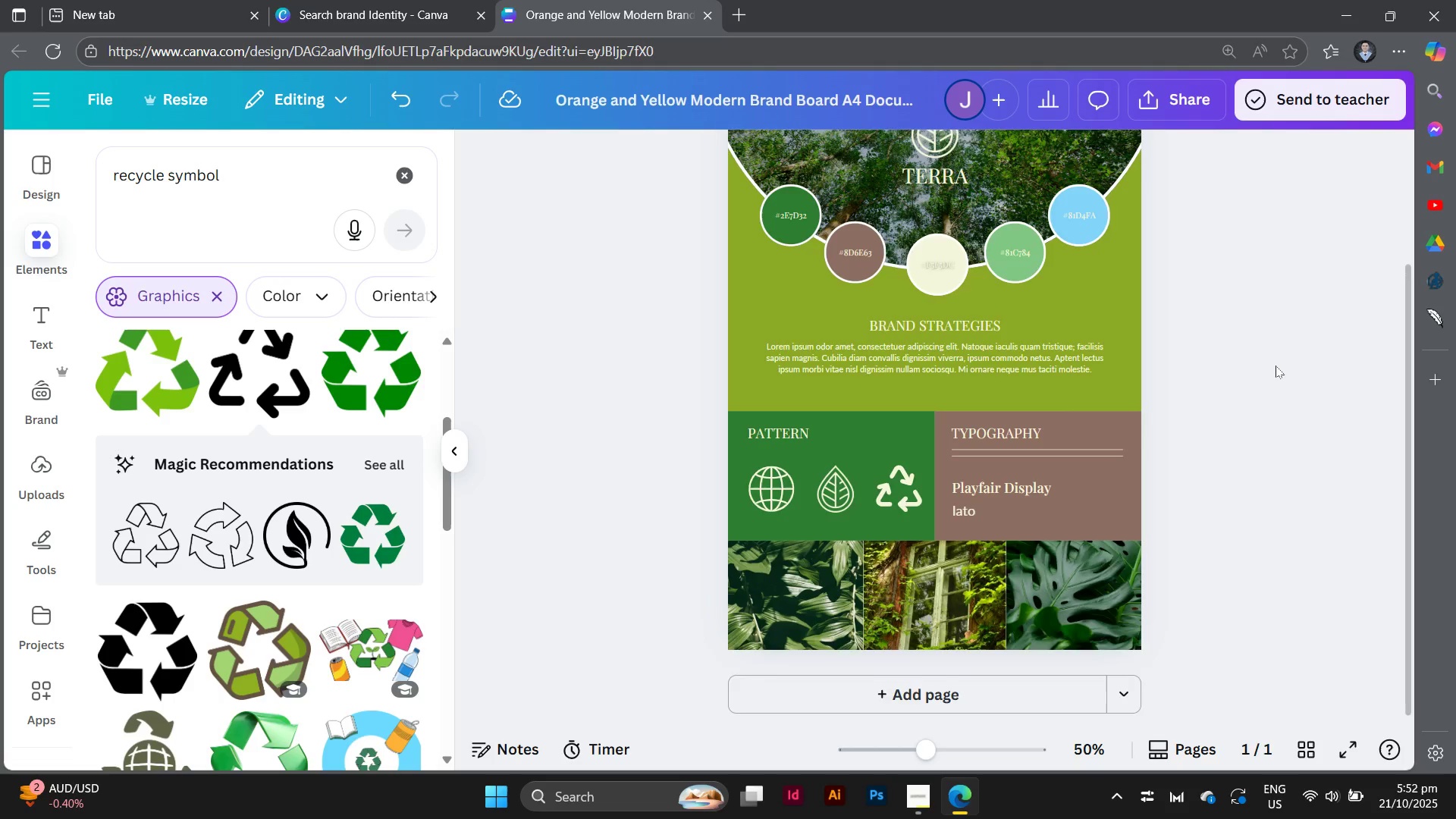 
scroll: coordinate [1276, 366], scroll_direction: up, amount: 1.0
 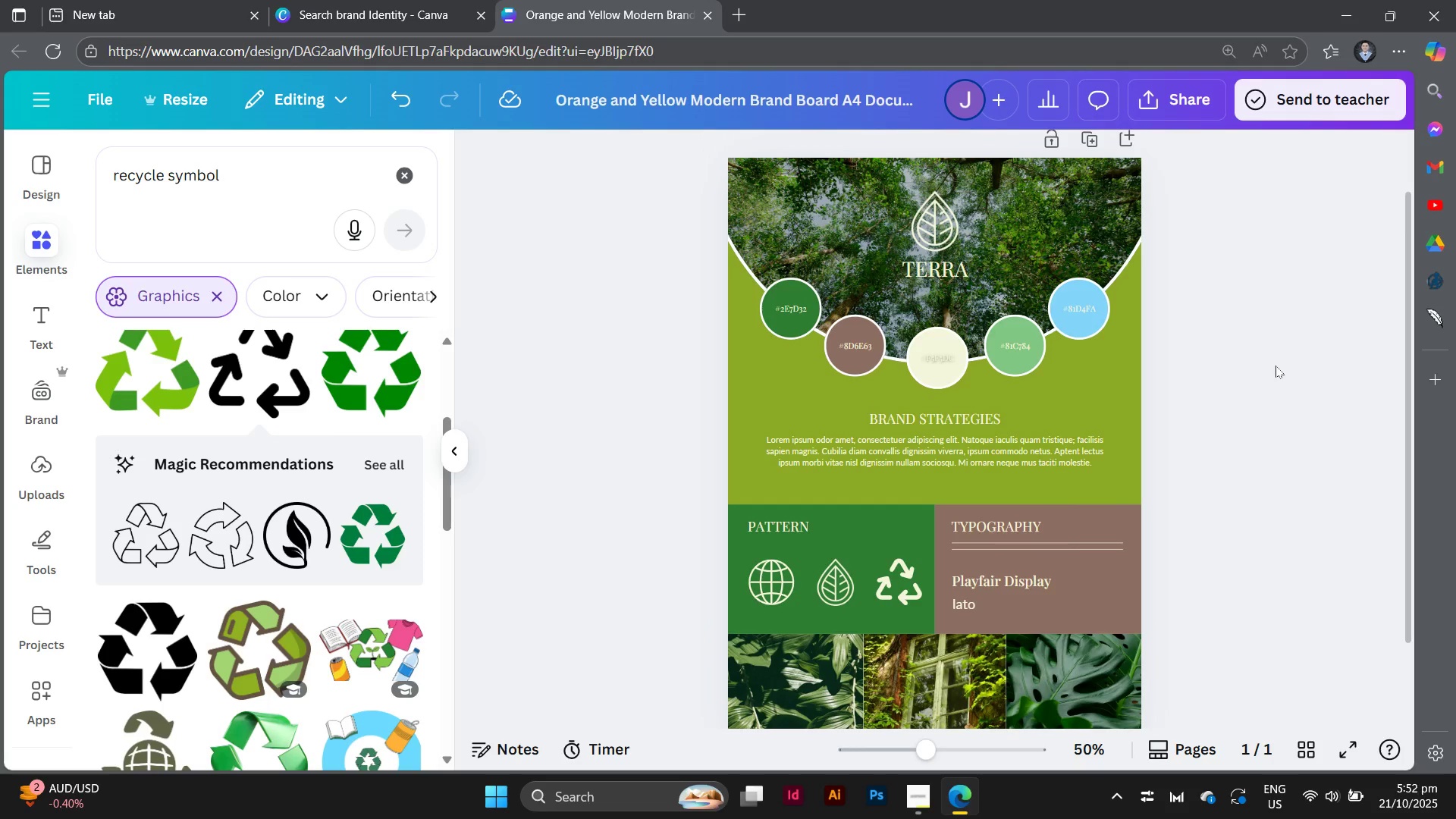 
scroll: coordinate [1276, 366], scroll_direction: down, amount: 3.0
 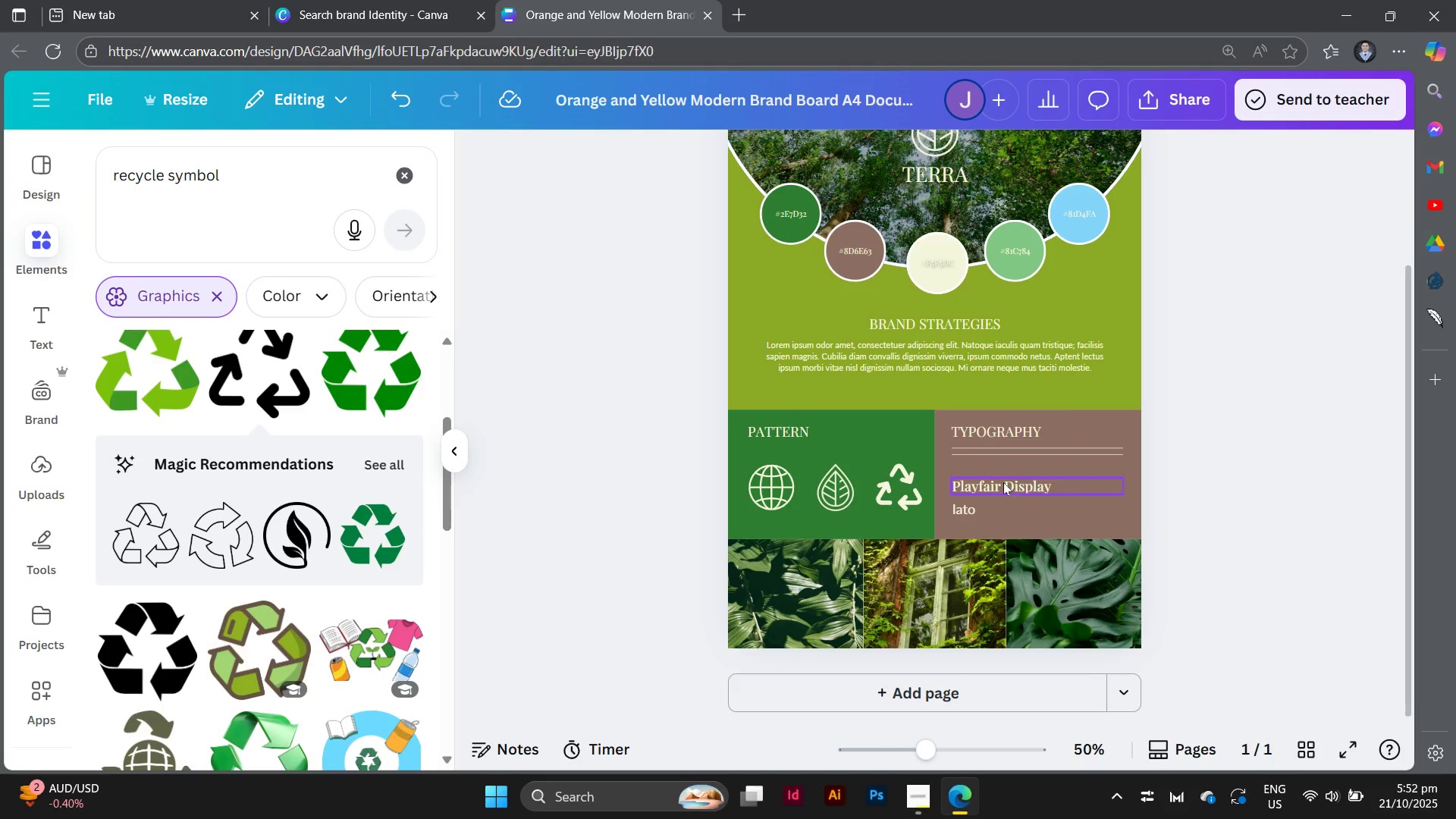 
left_click([1003, 482])
 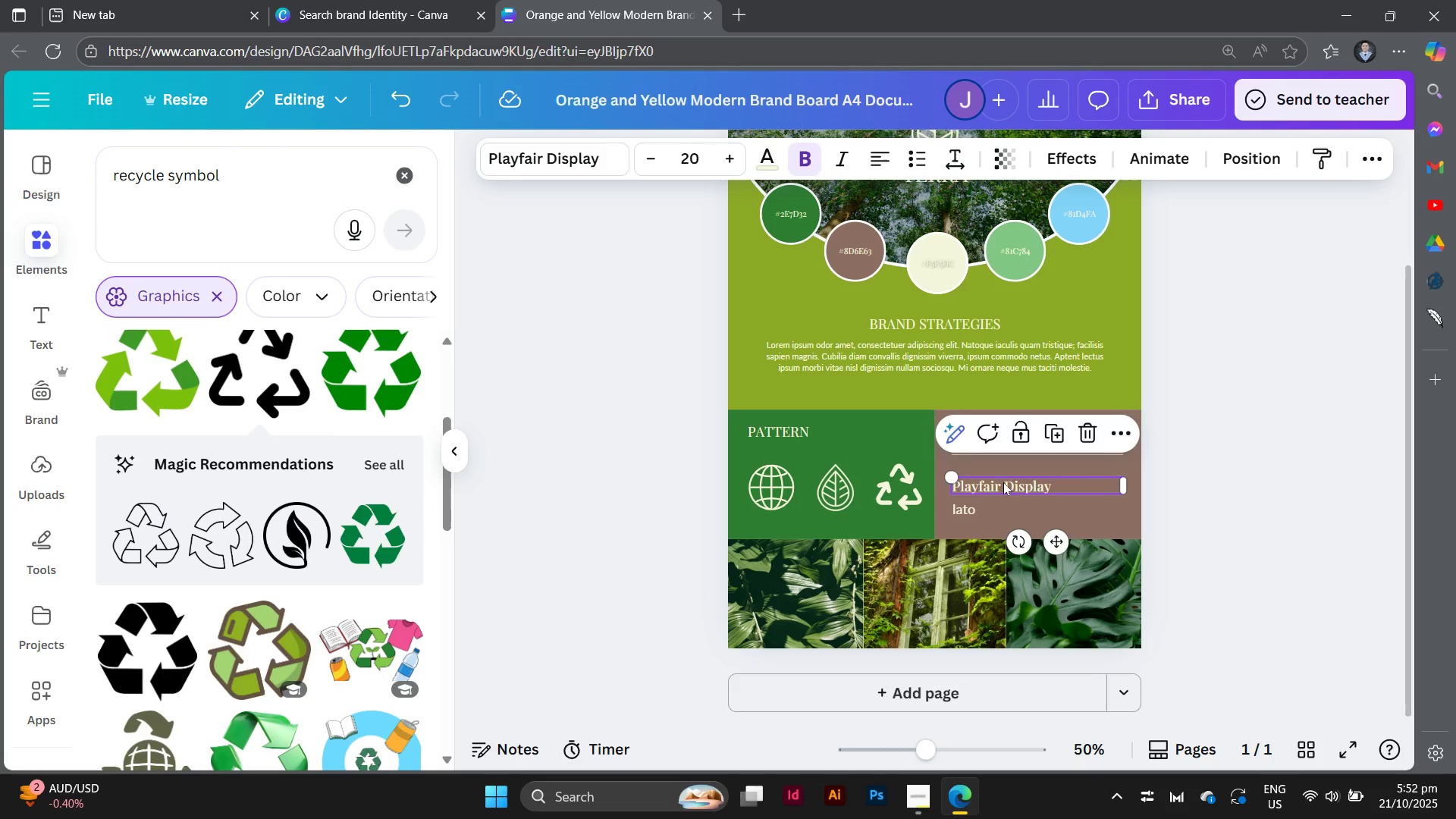 
hold_key(key=ShiftLeft, duration=1.07)
left_click([997, 511])
 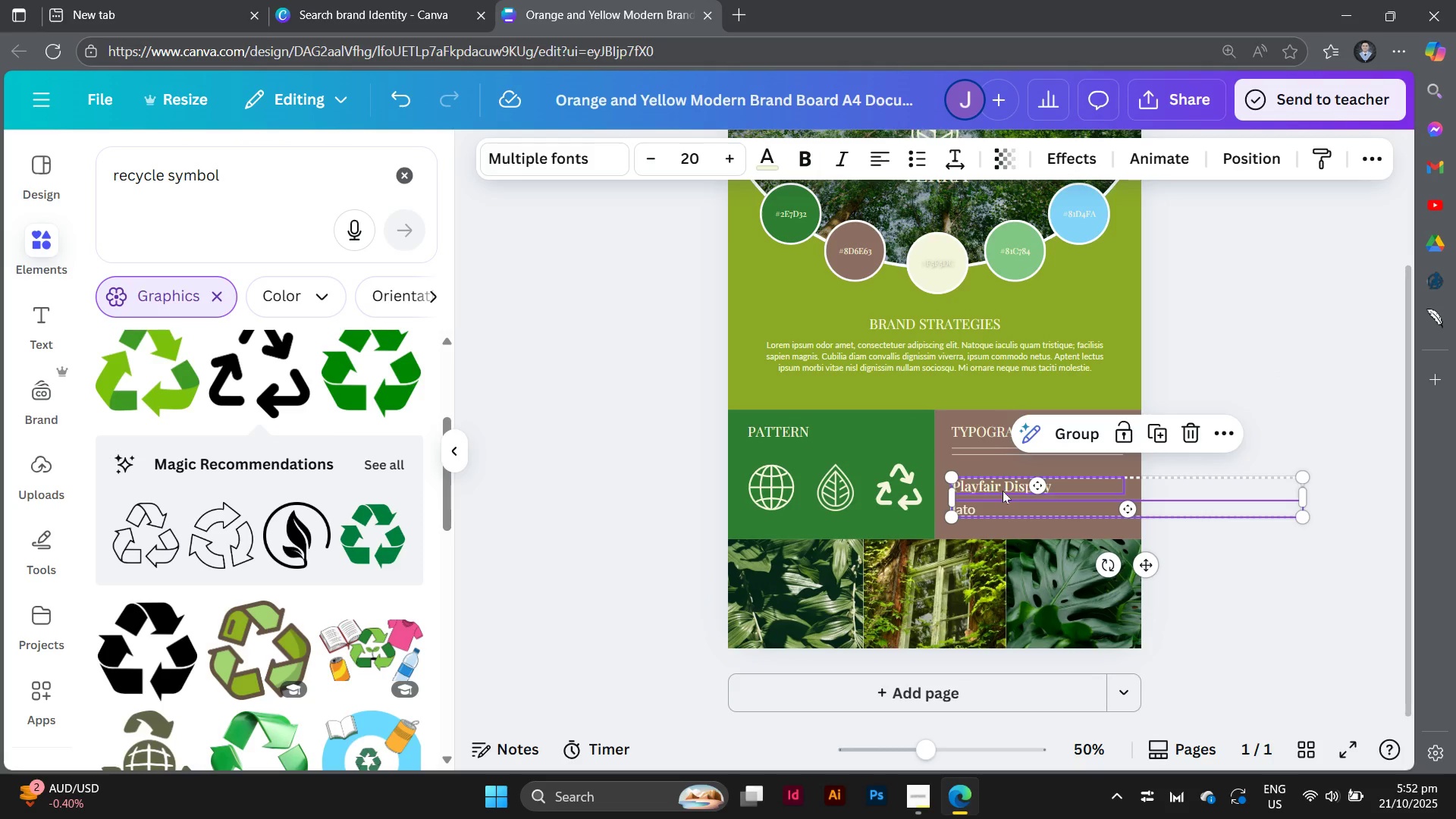 
left_click_drag(start_coordinate=[1003, 491], to_coordinate=[1004, 482])
 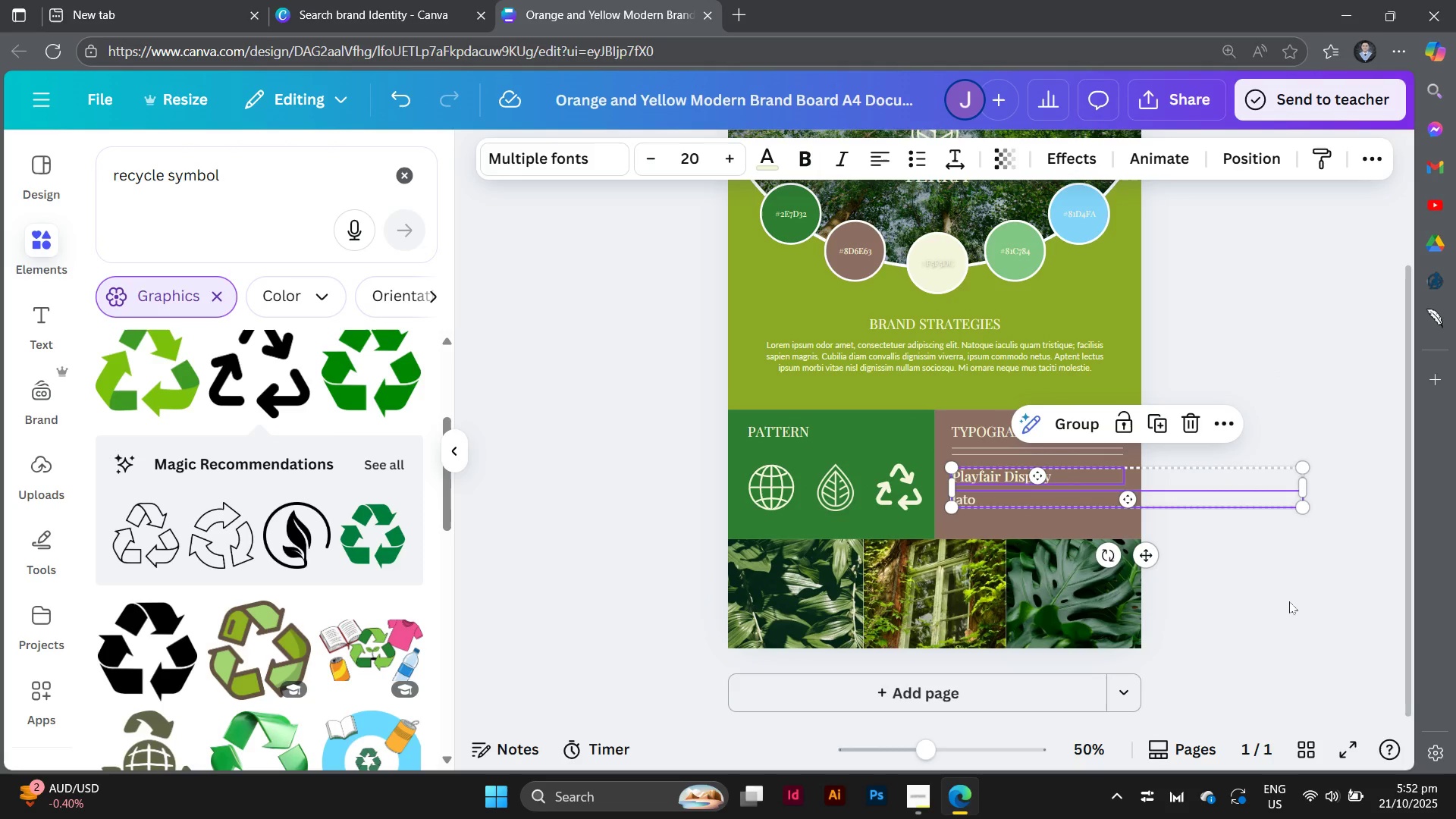 
left_click([1293, 603])
 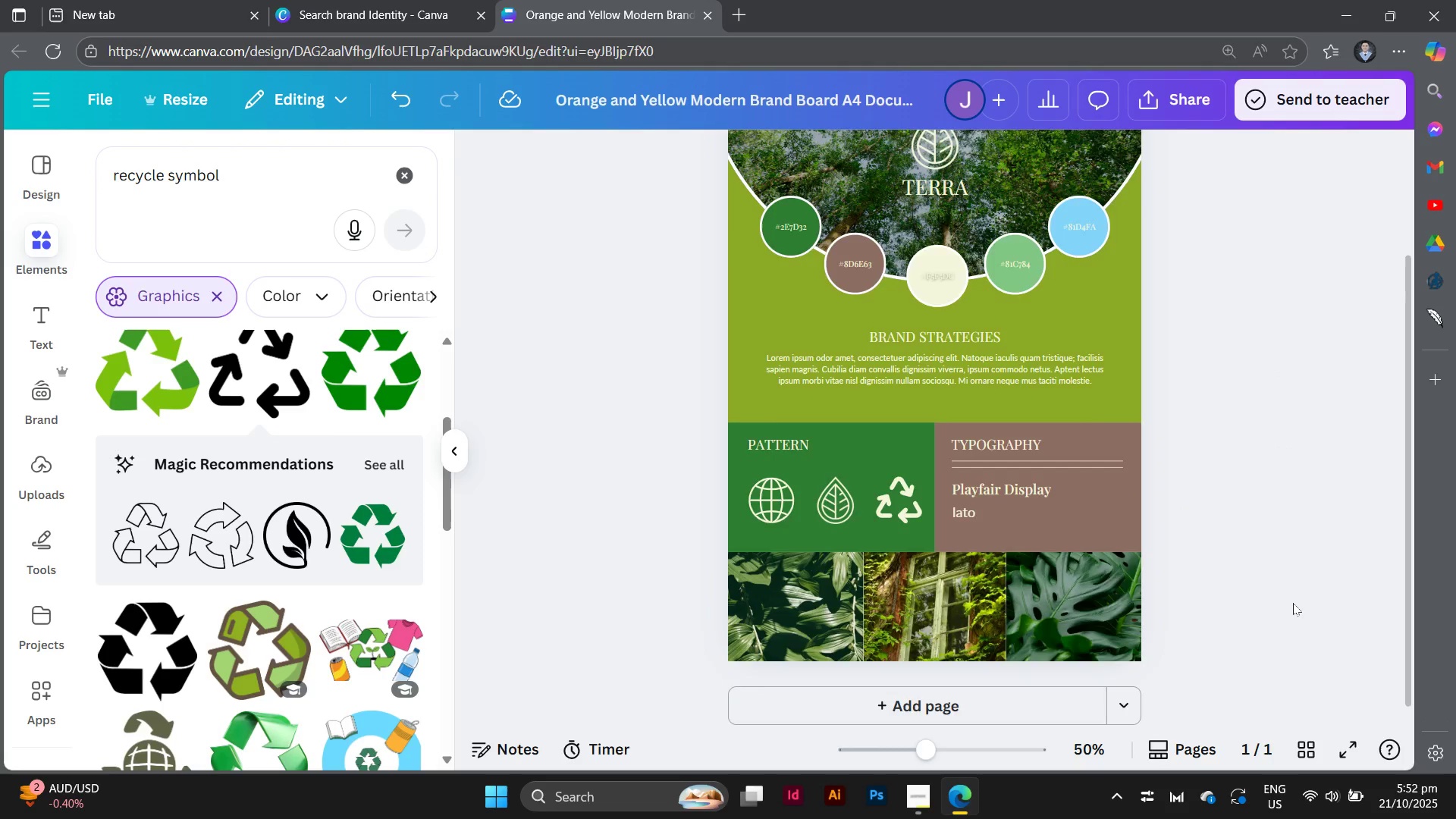 
scroll: coordinate [1293, 603], scroll_direction: up, amount: 2.0
 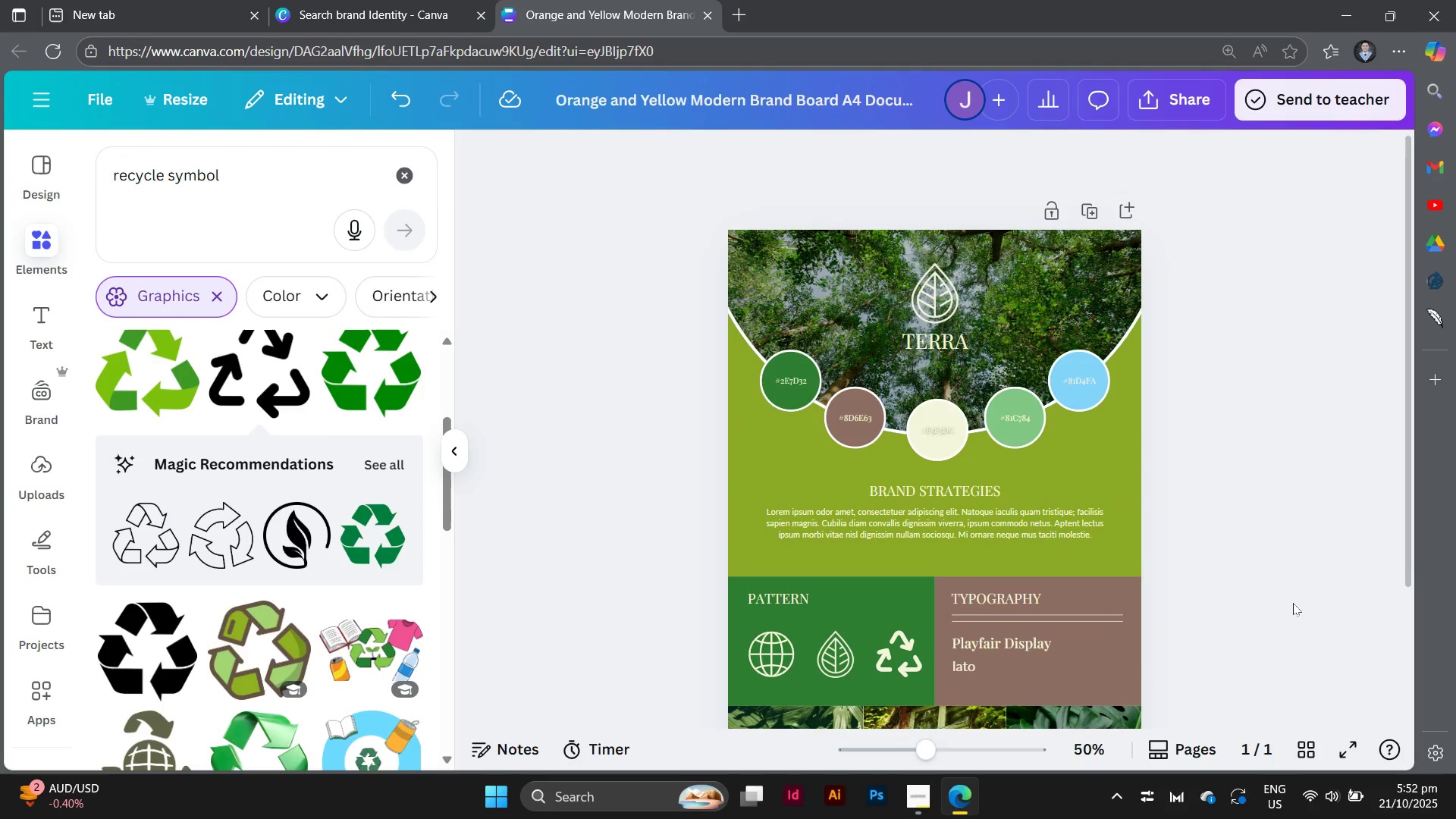 
scroll: coordinate [1293, 603], scroll_direction: down, amount: 2.0
 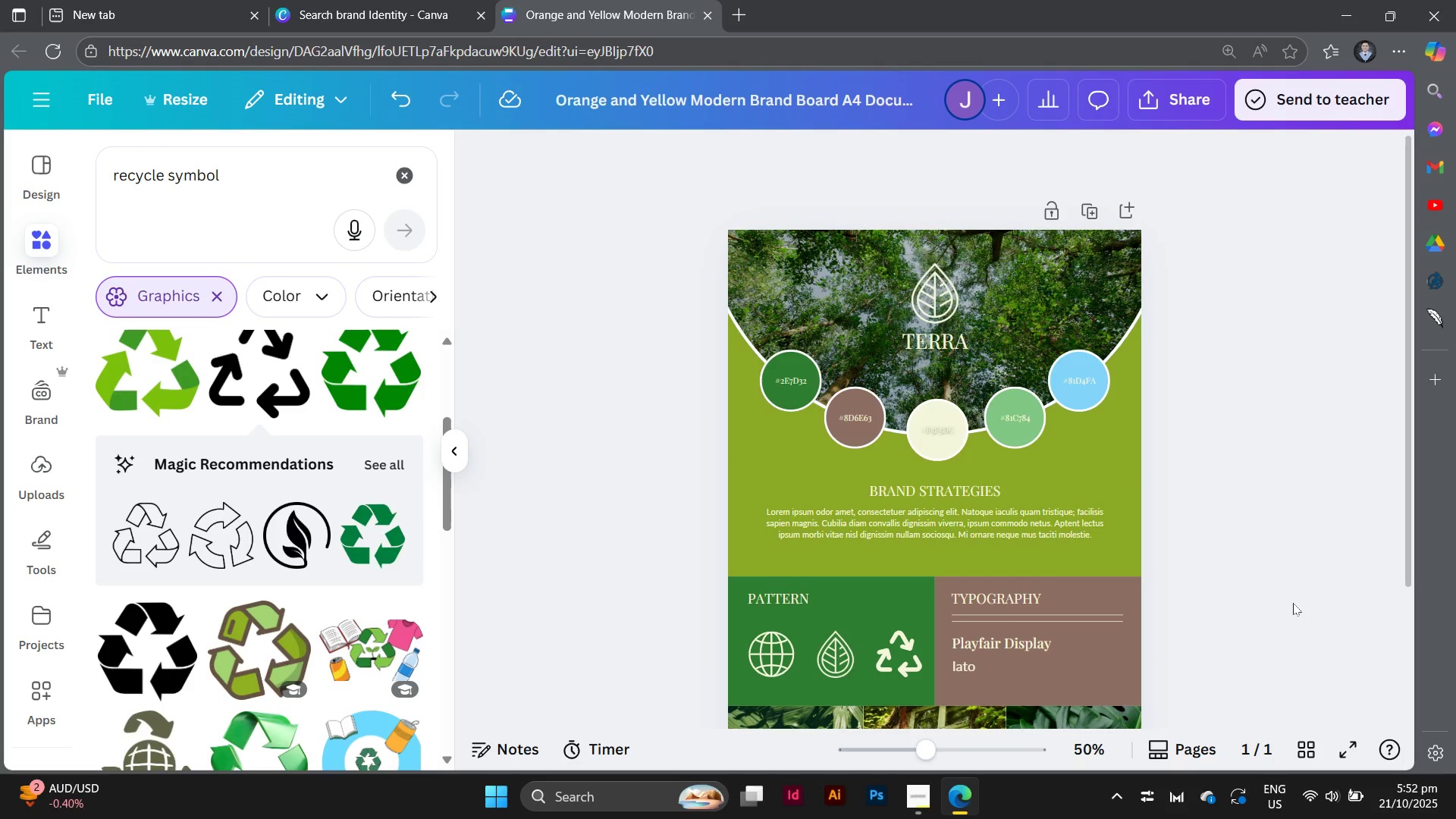 
scroll: coordinate [1293, 603], scroll_direction: up, amount: 2.0
 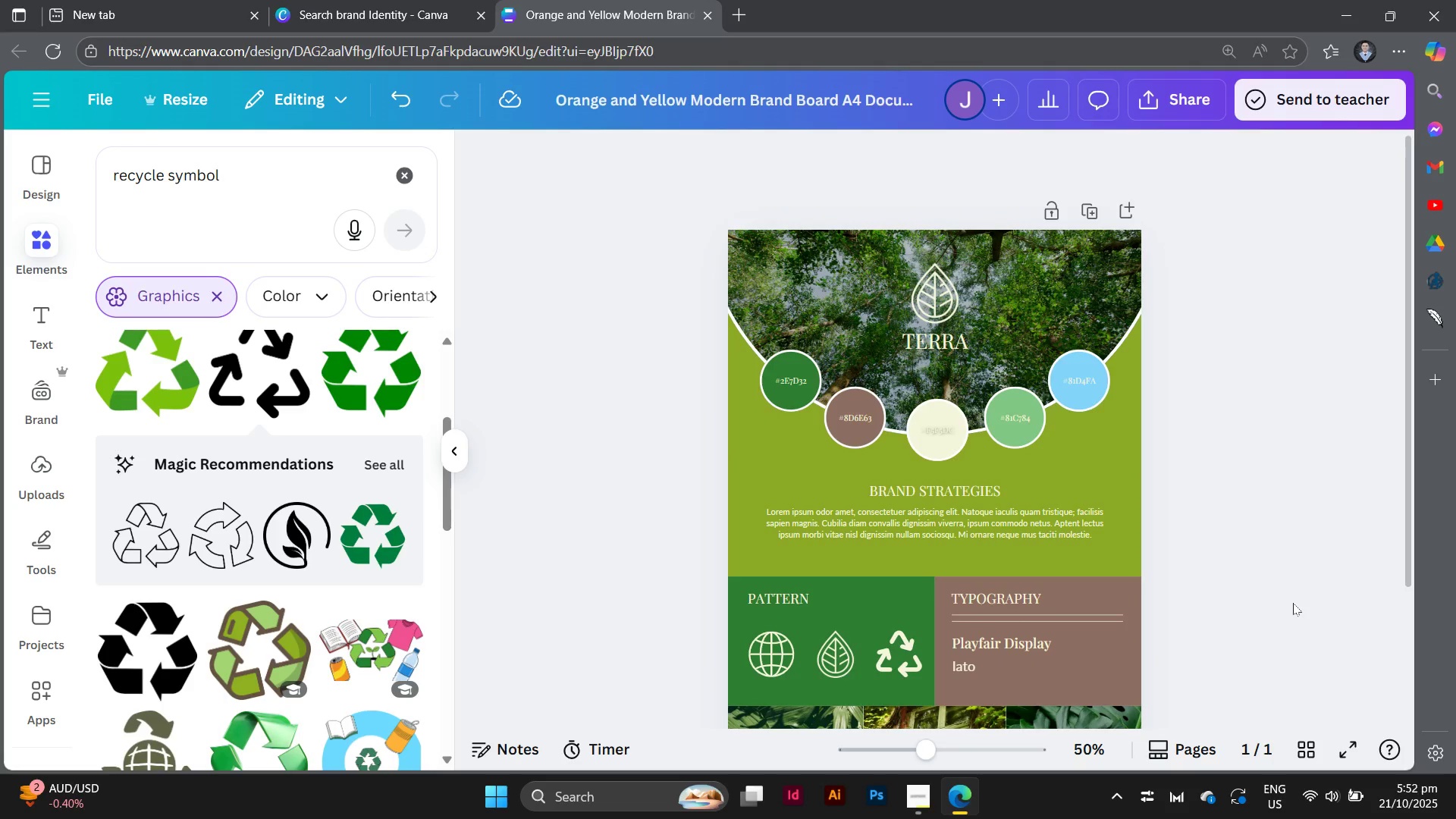 
scroll: coordinate [1293, 603], scroll_direction: down, amount: 2.0
 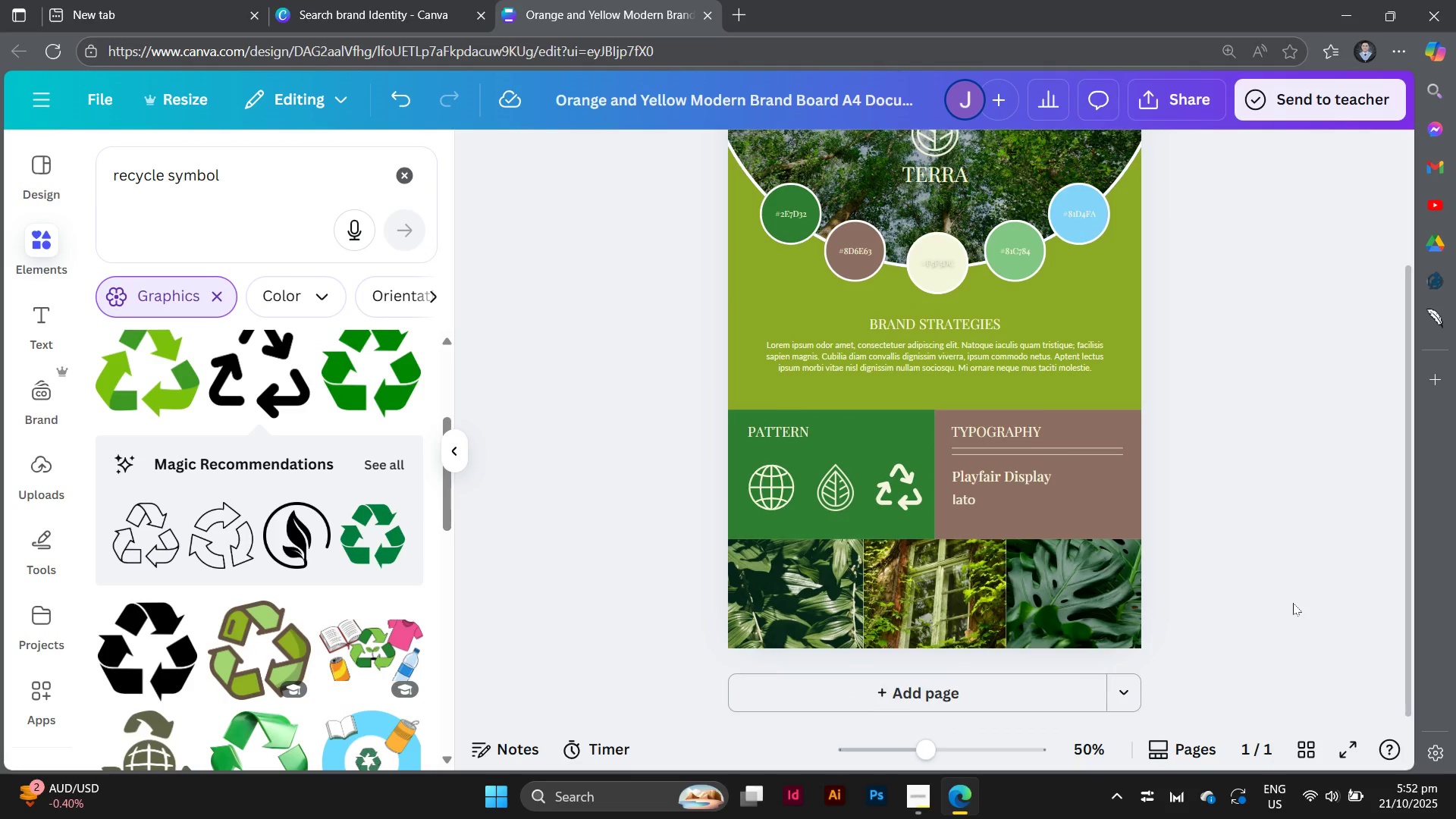 
scroll: coordinate [1293, 603], scroll_direction: up, amount: 1.0
 